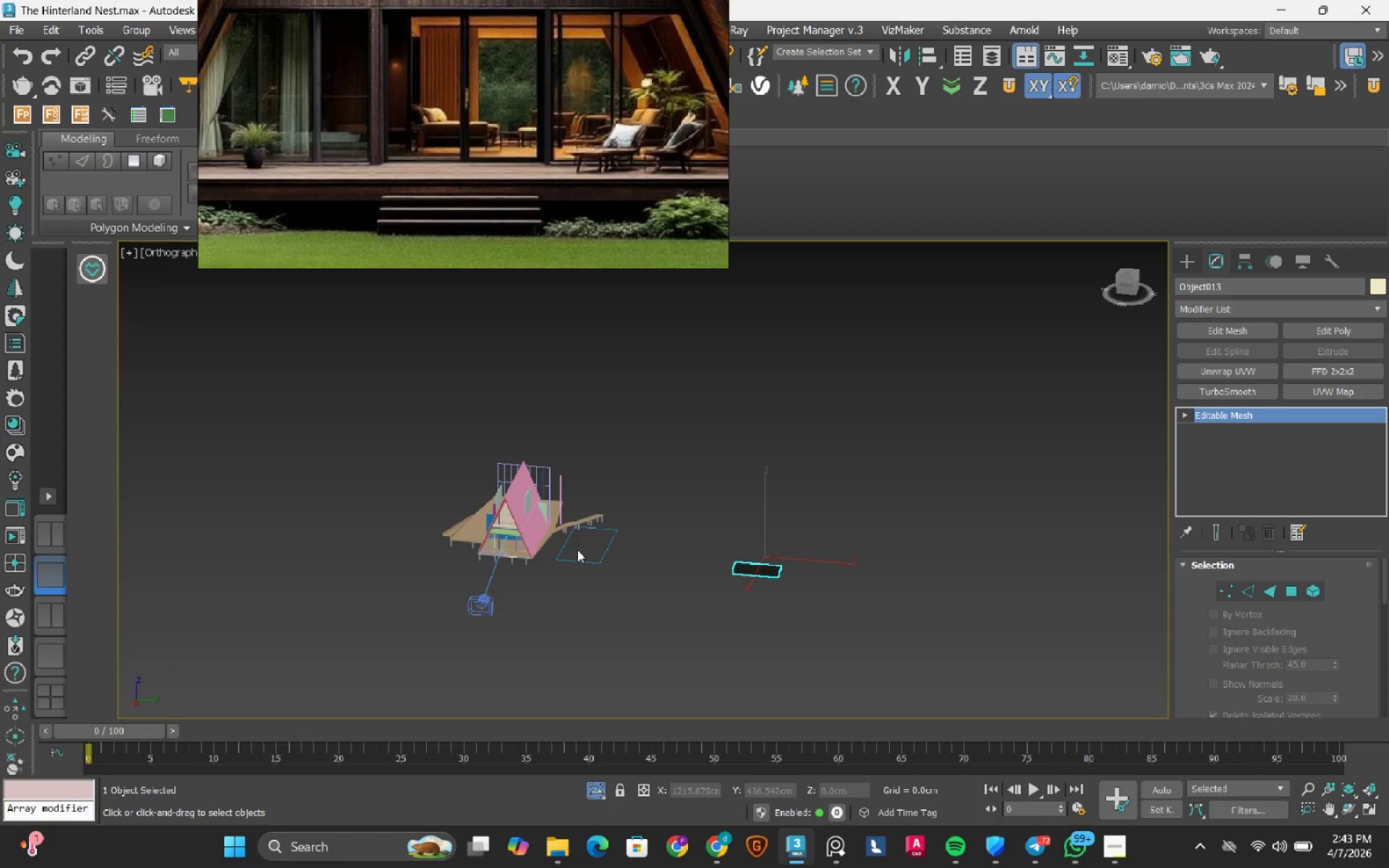 
key(W)
 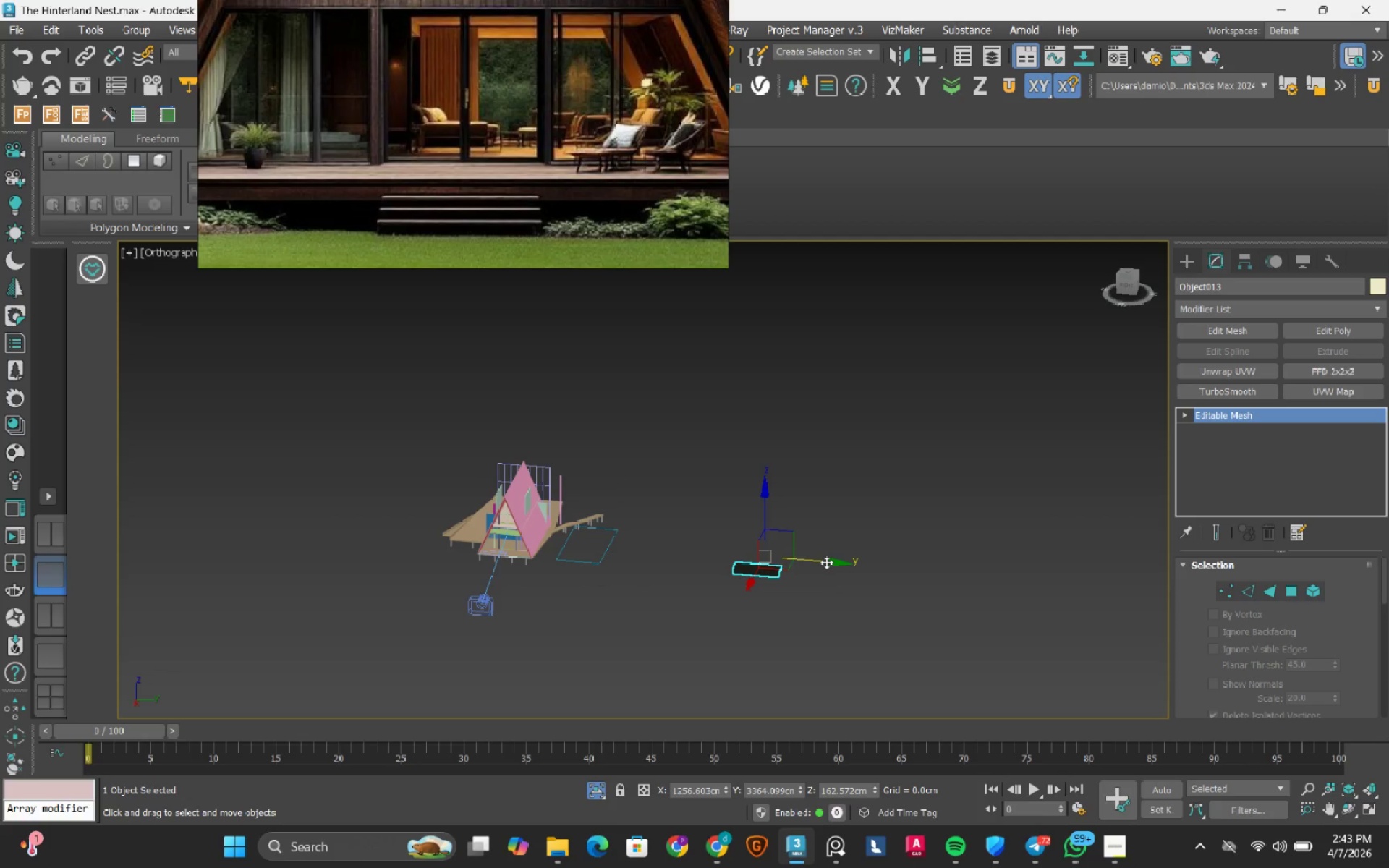 
left_click_drag(start_coordinate=[826, 562], to_coordinate=[576, 547])
 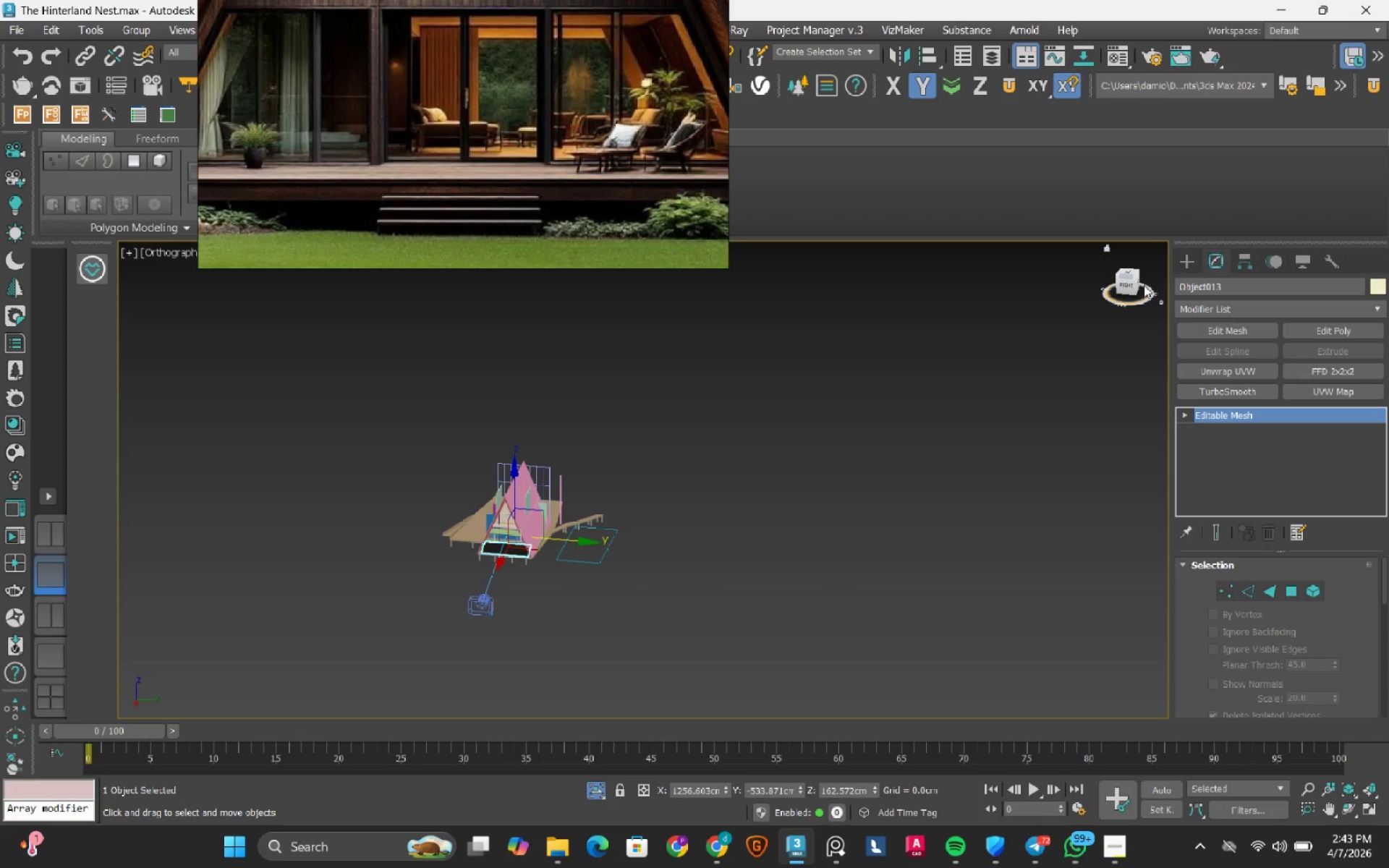 
left_click([1128, 285])
 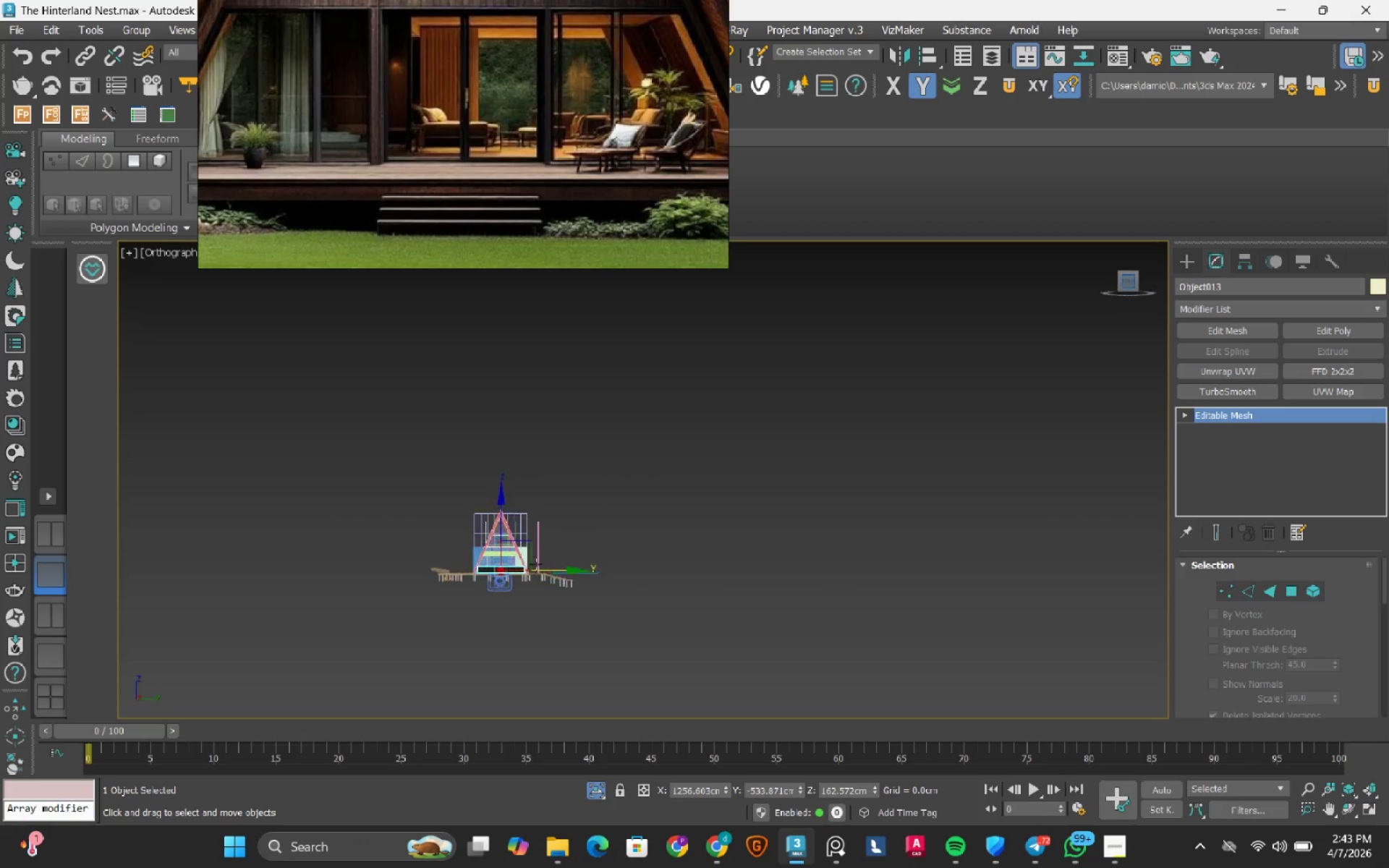 
scroll: coordinate [419, 477], scroll_direction: up, amount: 8.0
 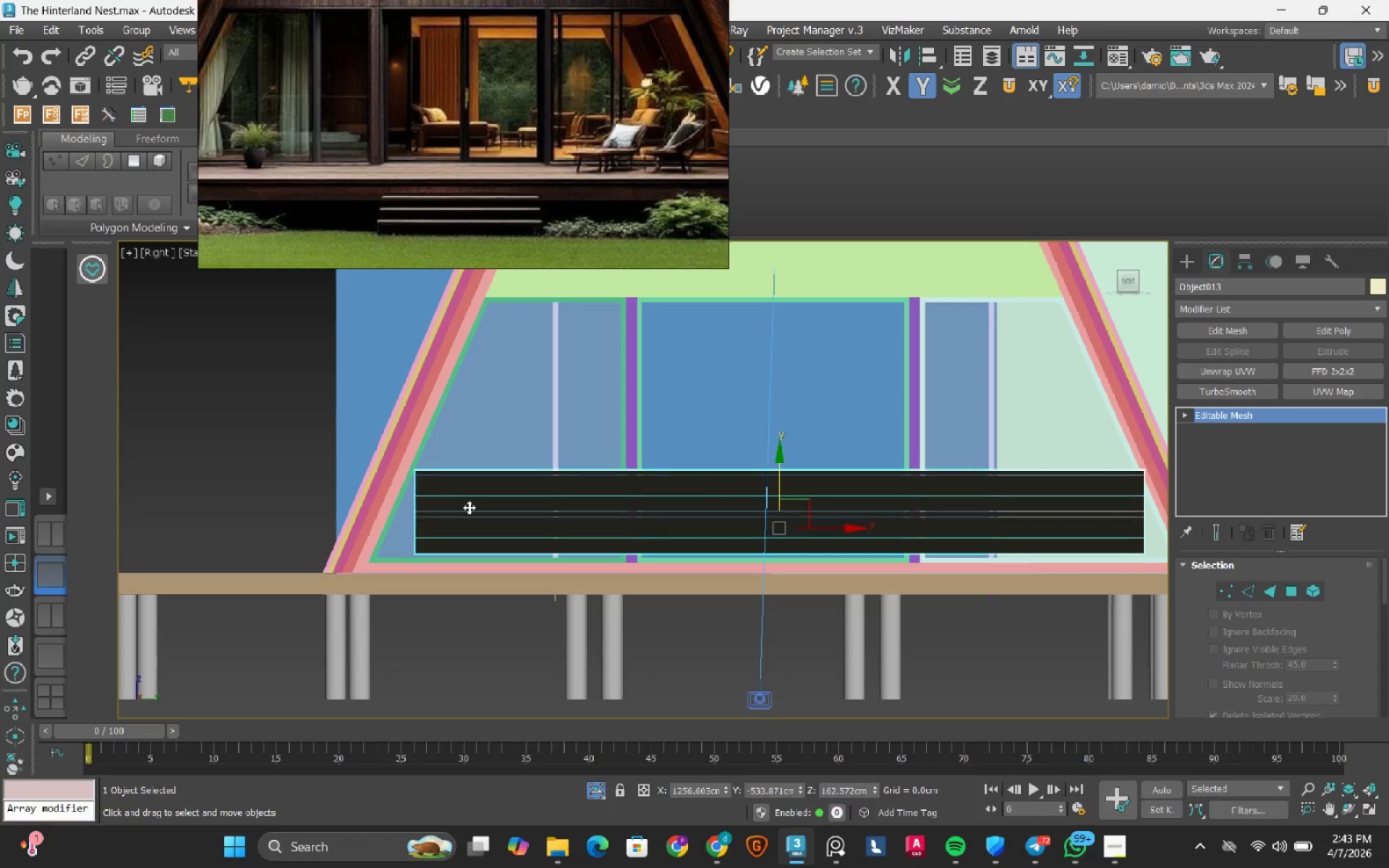 
scroll: coordinate [469, 507], scroll_direction: down, amount: 2.0
 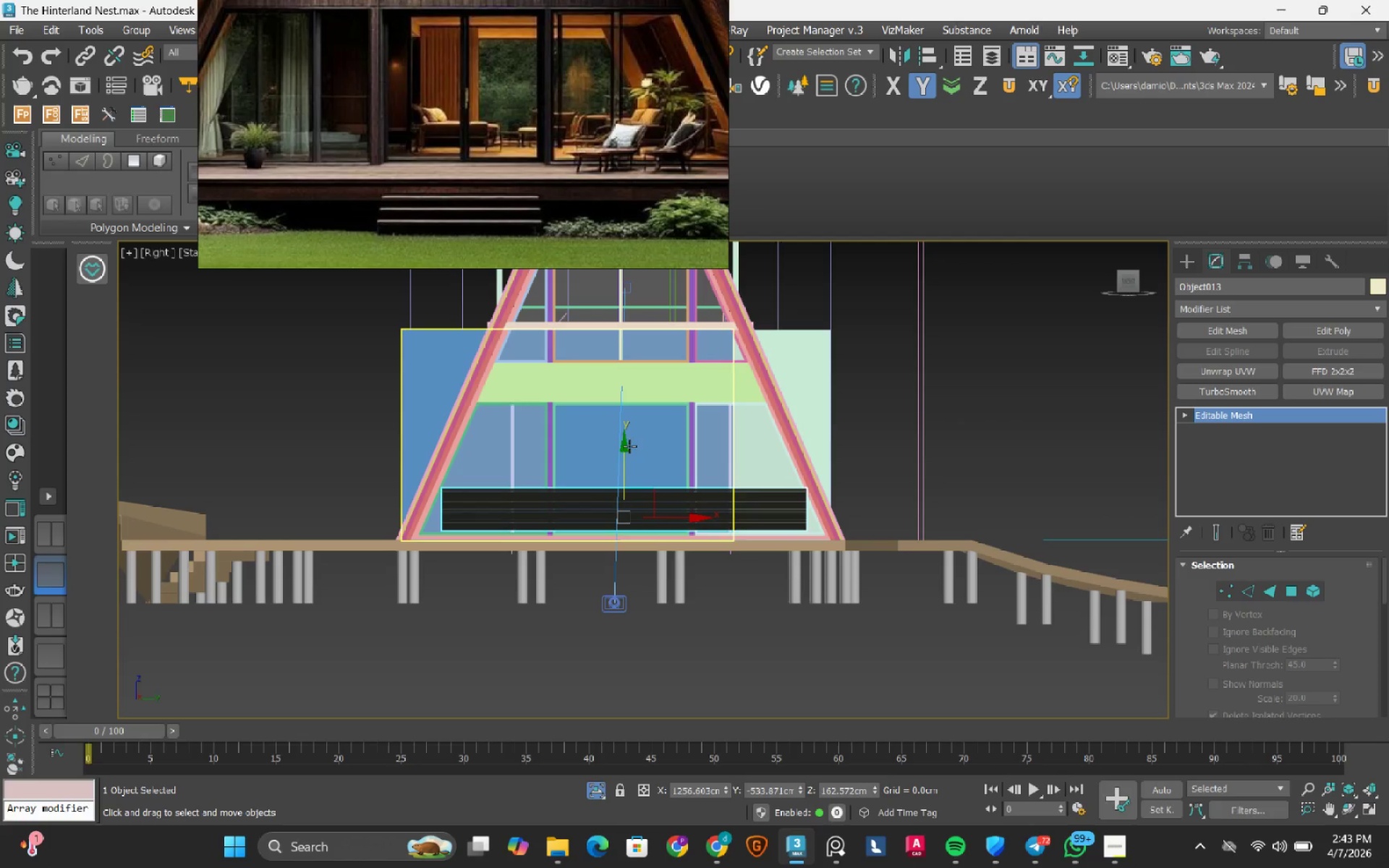 
left_click_drag(start_coordinate=[624, 449], to_coordinate=[590, 524])
 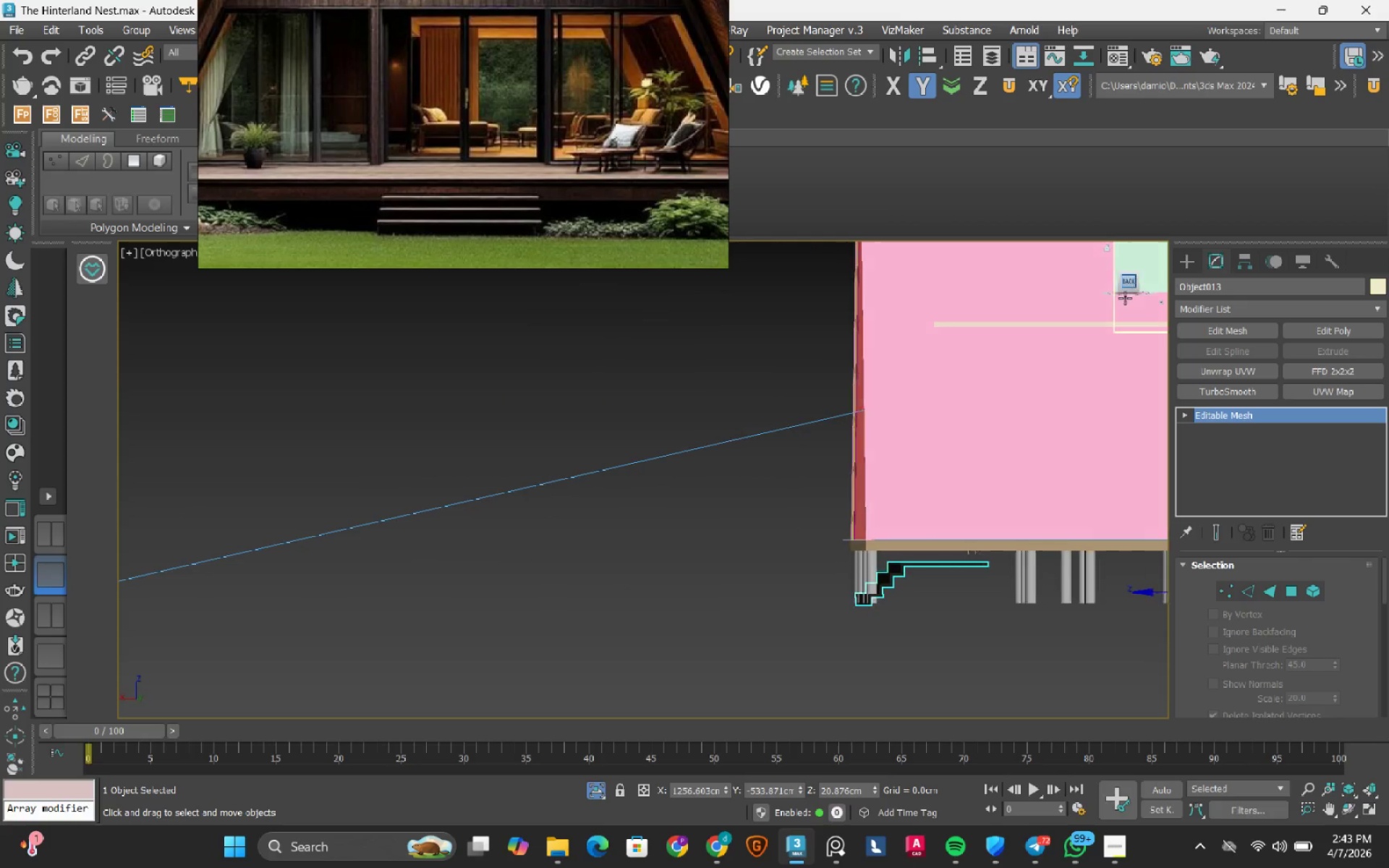 
scroll: coordinate [870, 589], scroll_direction: down, amount: 3.0
 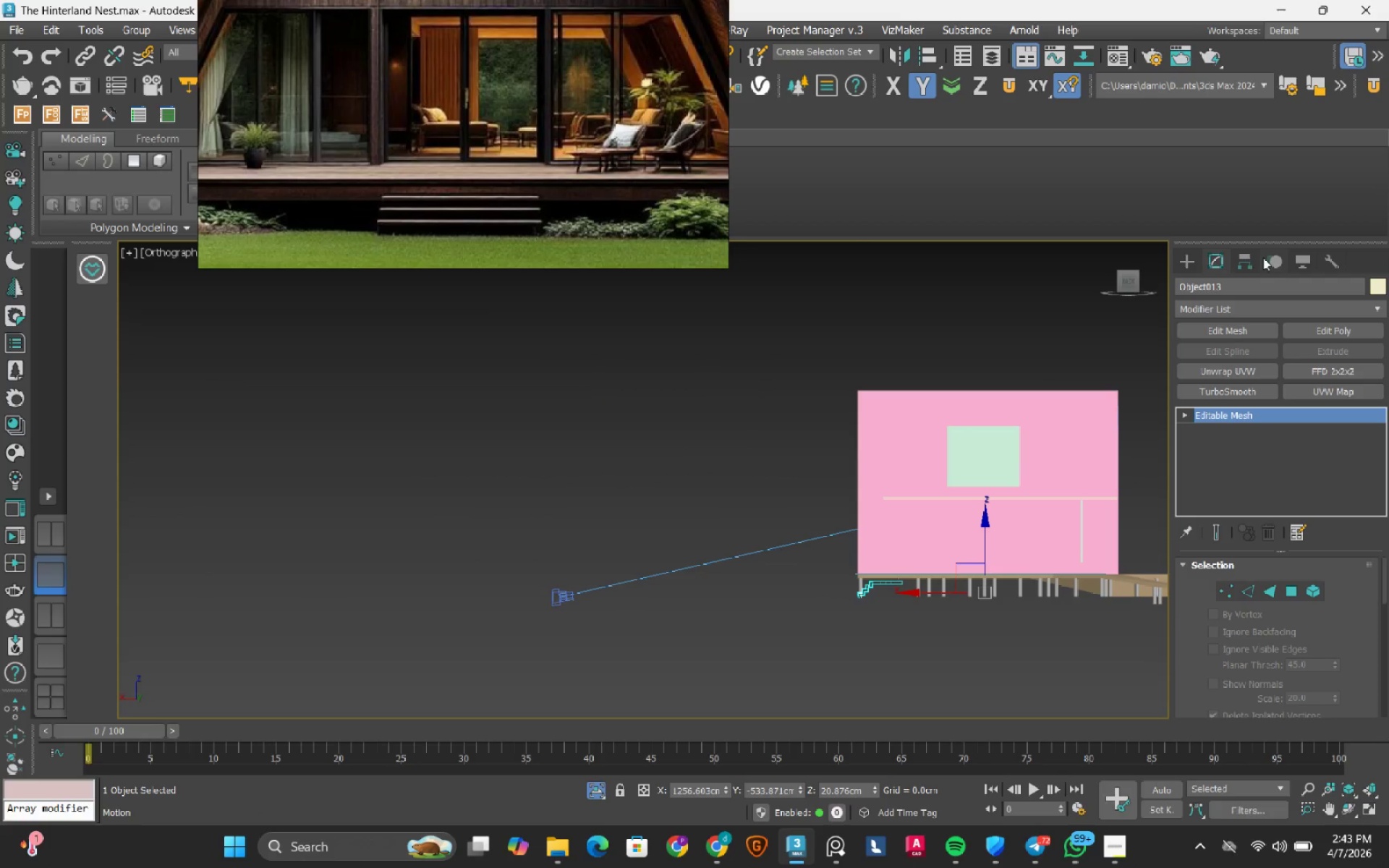 
left_click([1247, 260])
 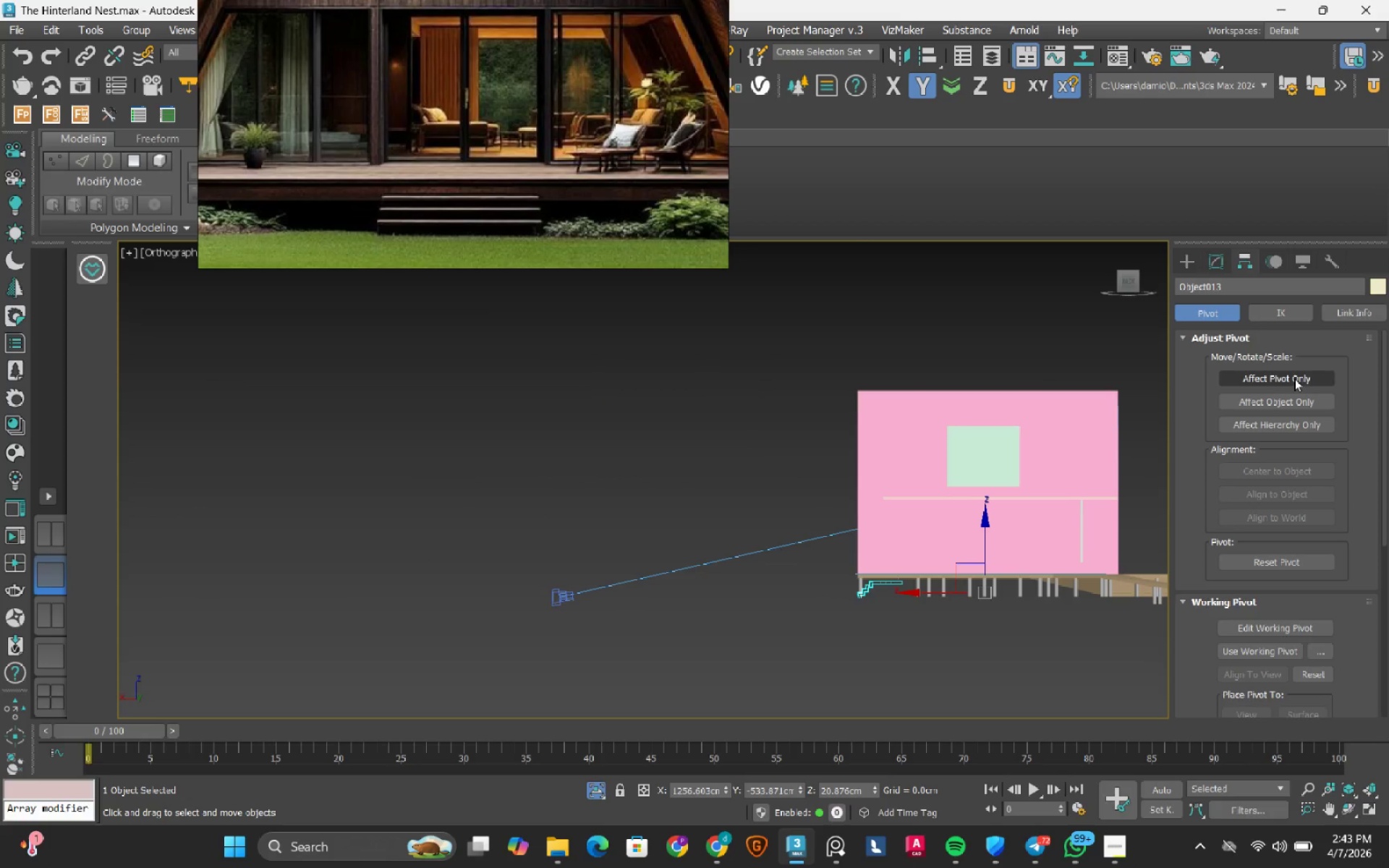 
left_click([1298, 375])
 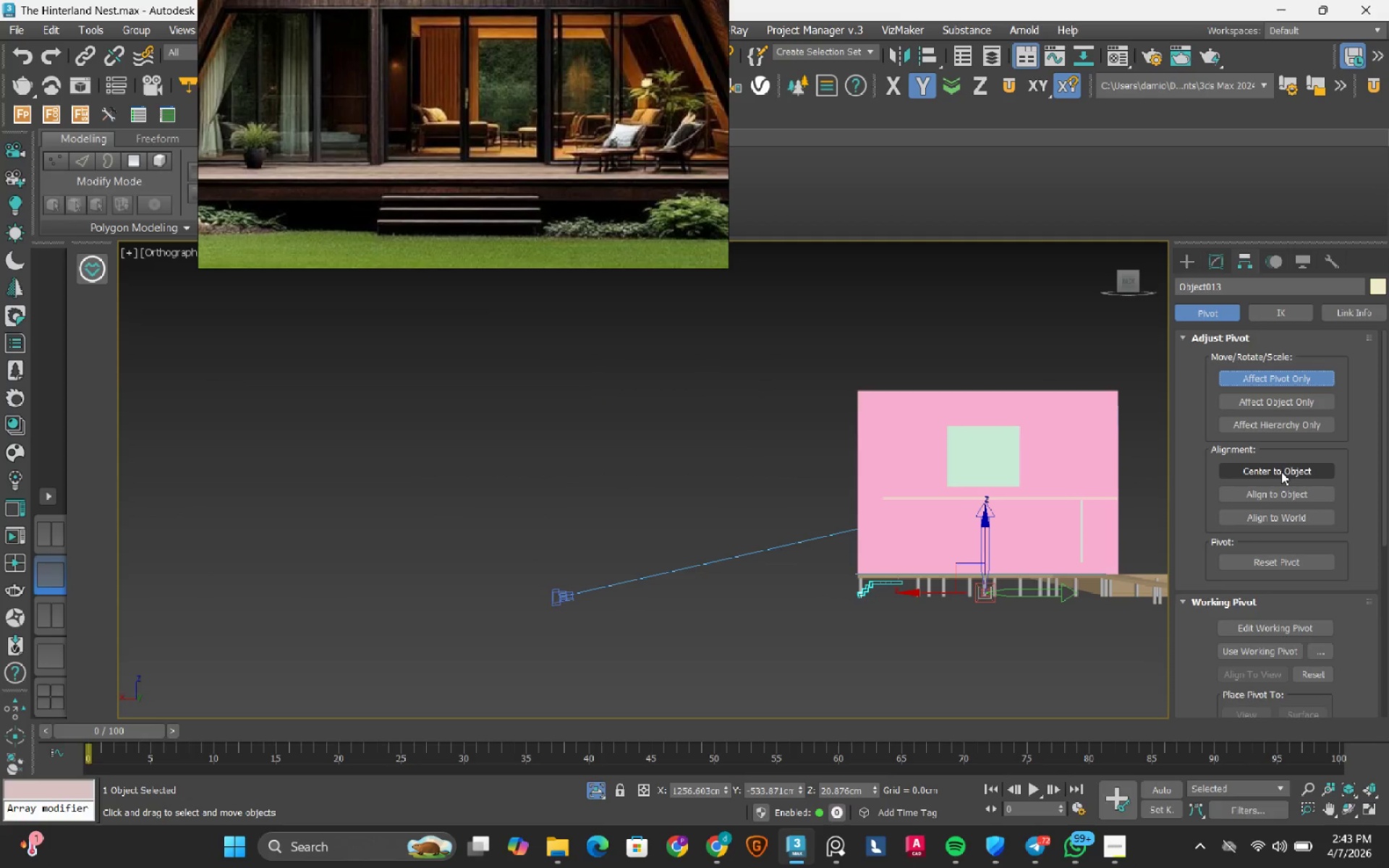 
left_click([1280, 472])
 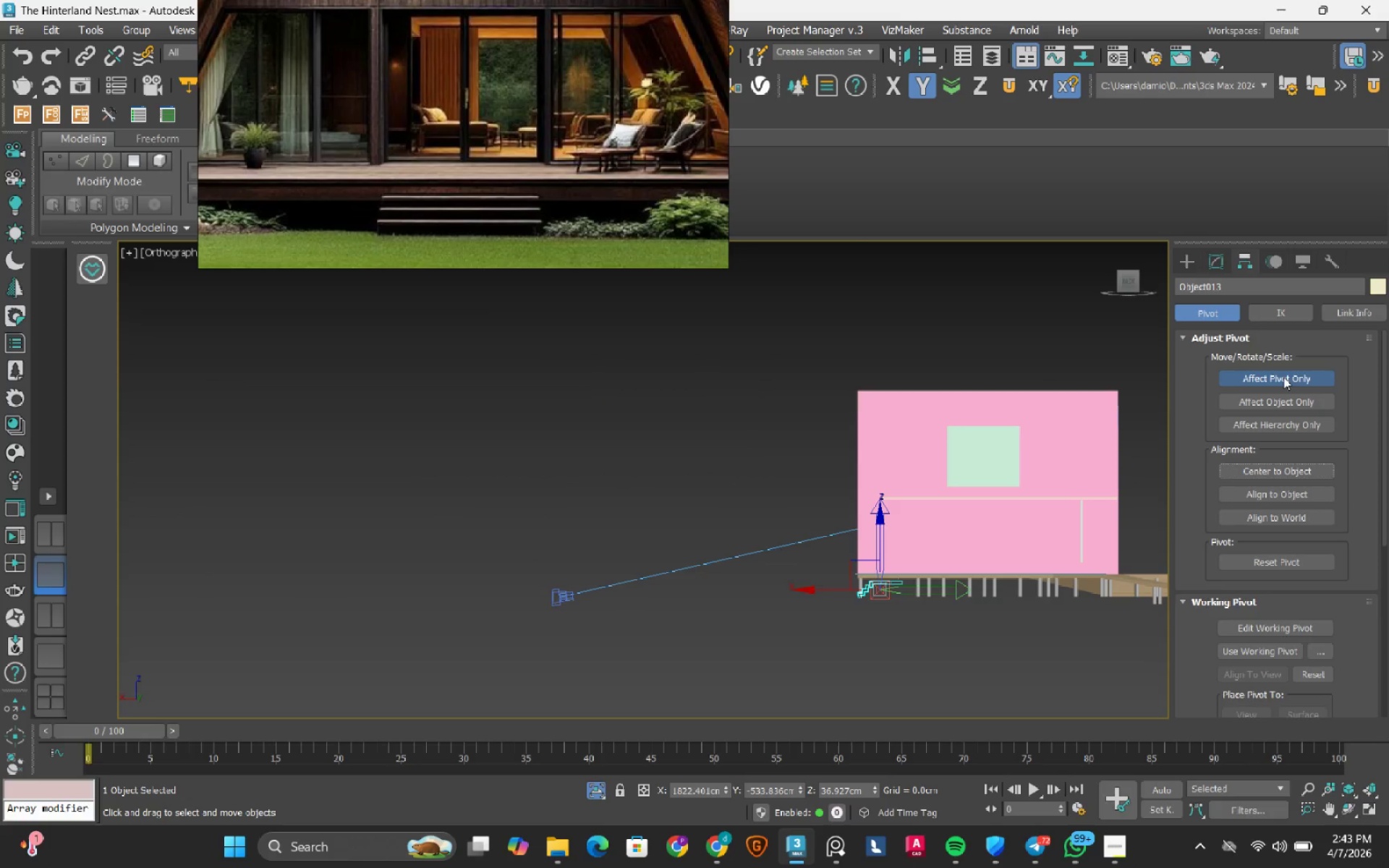 
left_click([1283, 374])
 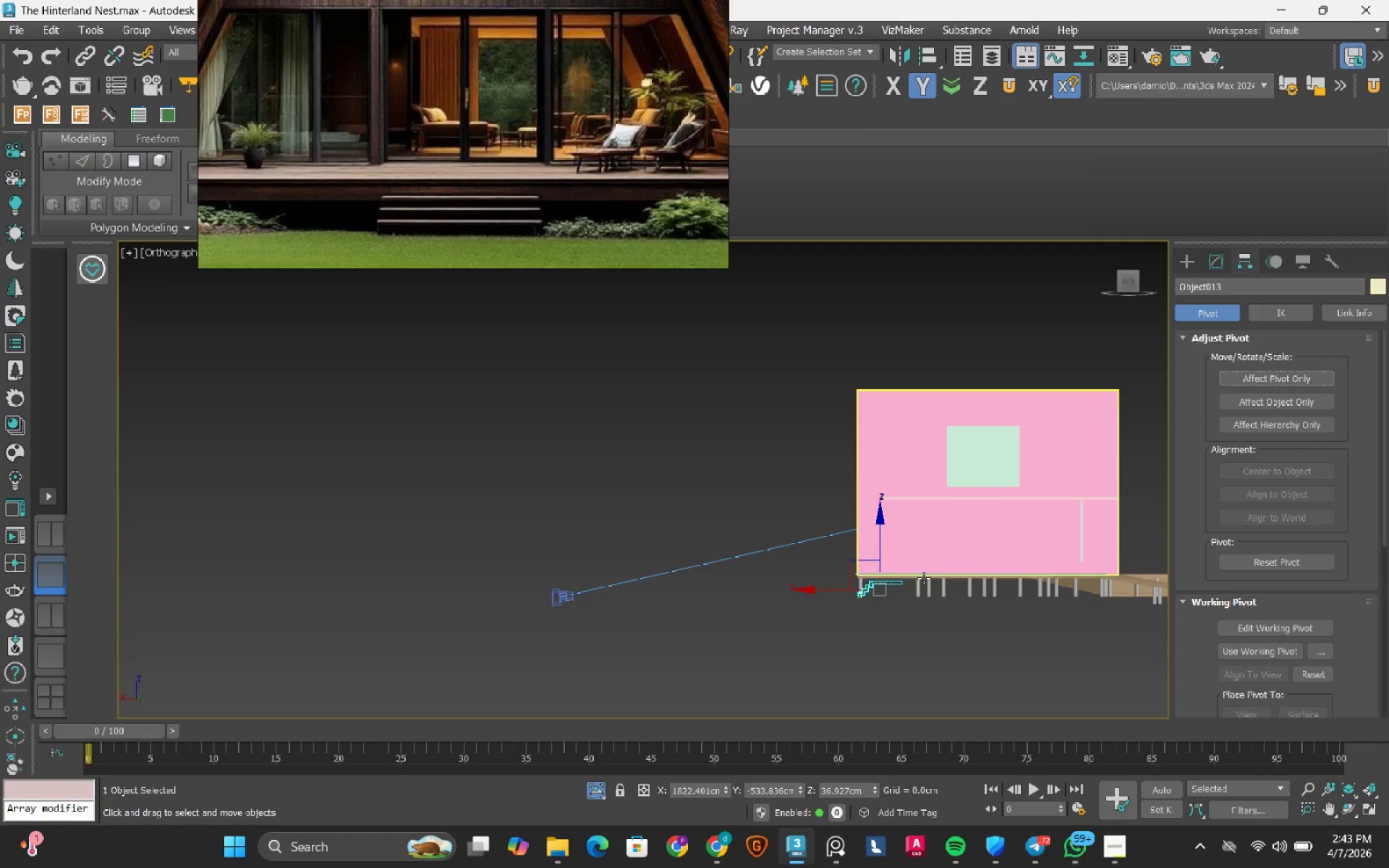 
scroll: coordinate [977, 505], scroll_direction: up, amount: 6.0
 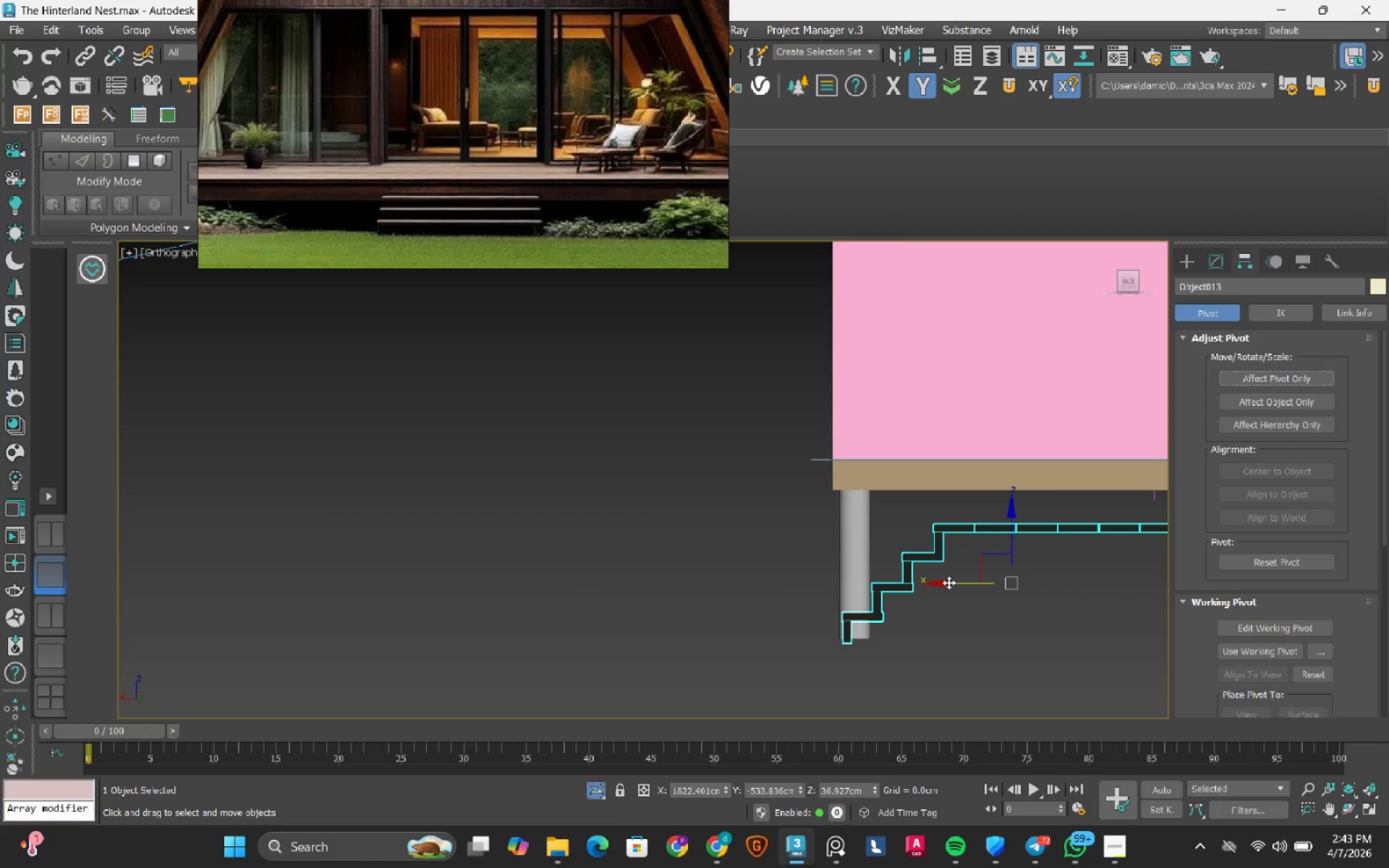 
left_click_drag(start_coordinate=[948, 582], to_coordinate=[847, 563])
 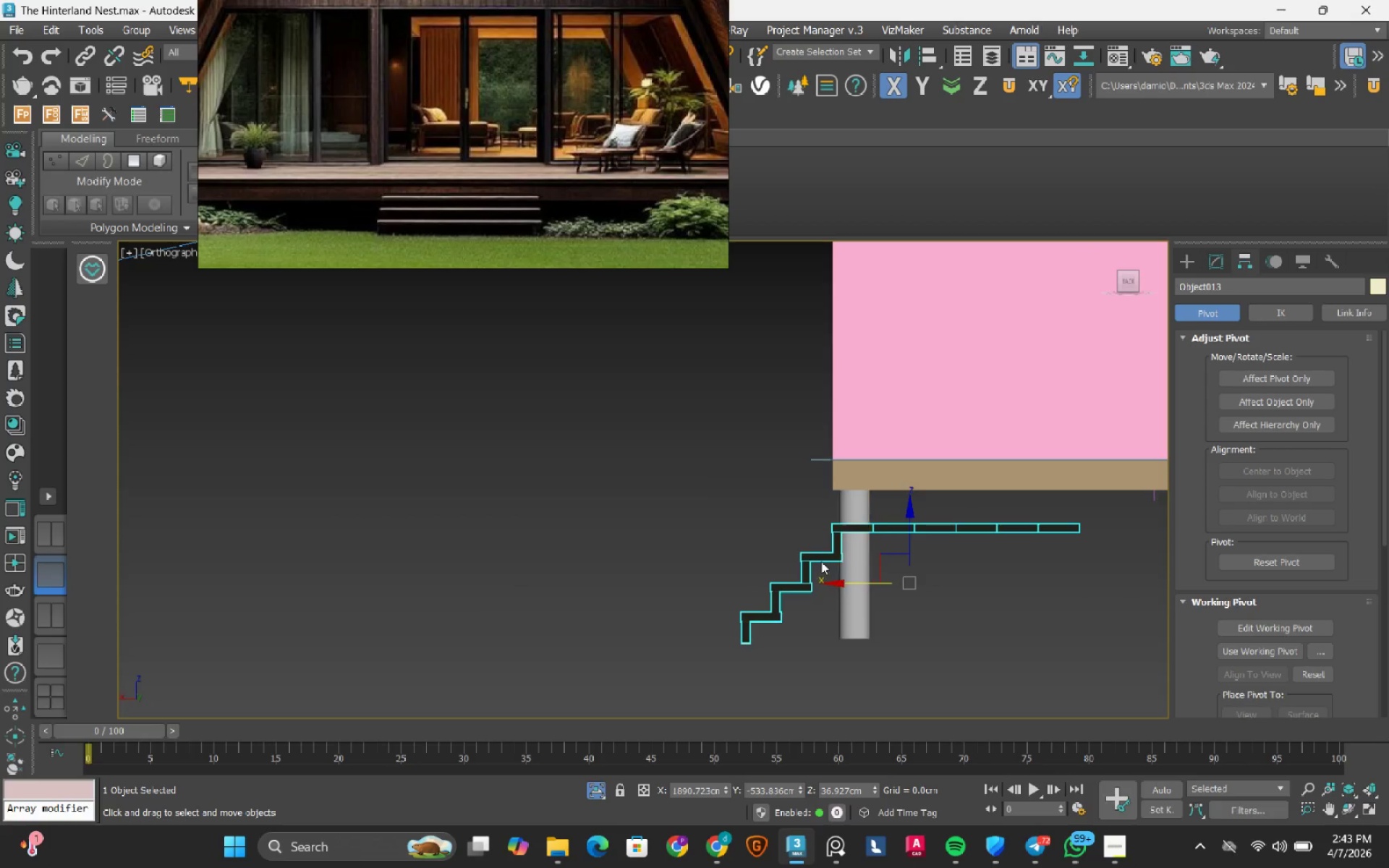 
scroll: coordinate [830, 547], scroll_direction: up, amount: 2.0
 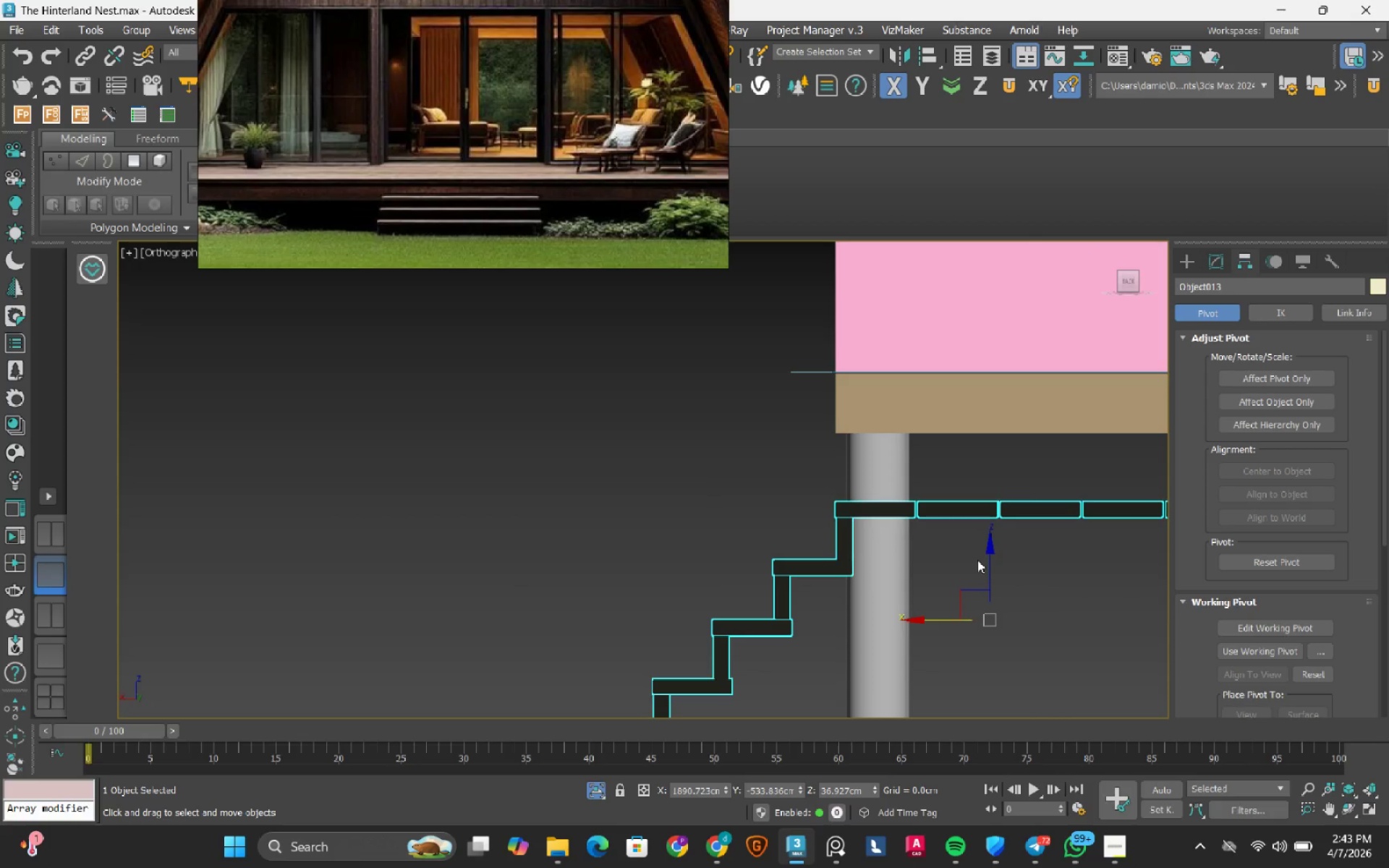 
left_click_drag(start_coordinate=[990, 548], to_coordinate=[935, 402])
 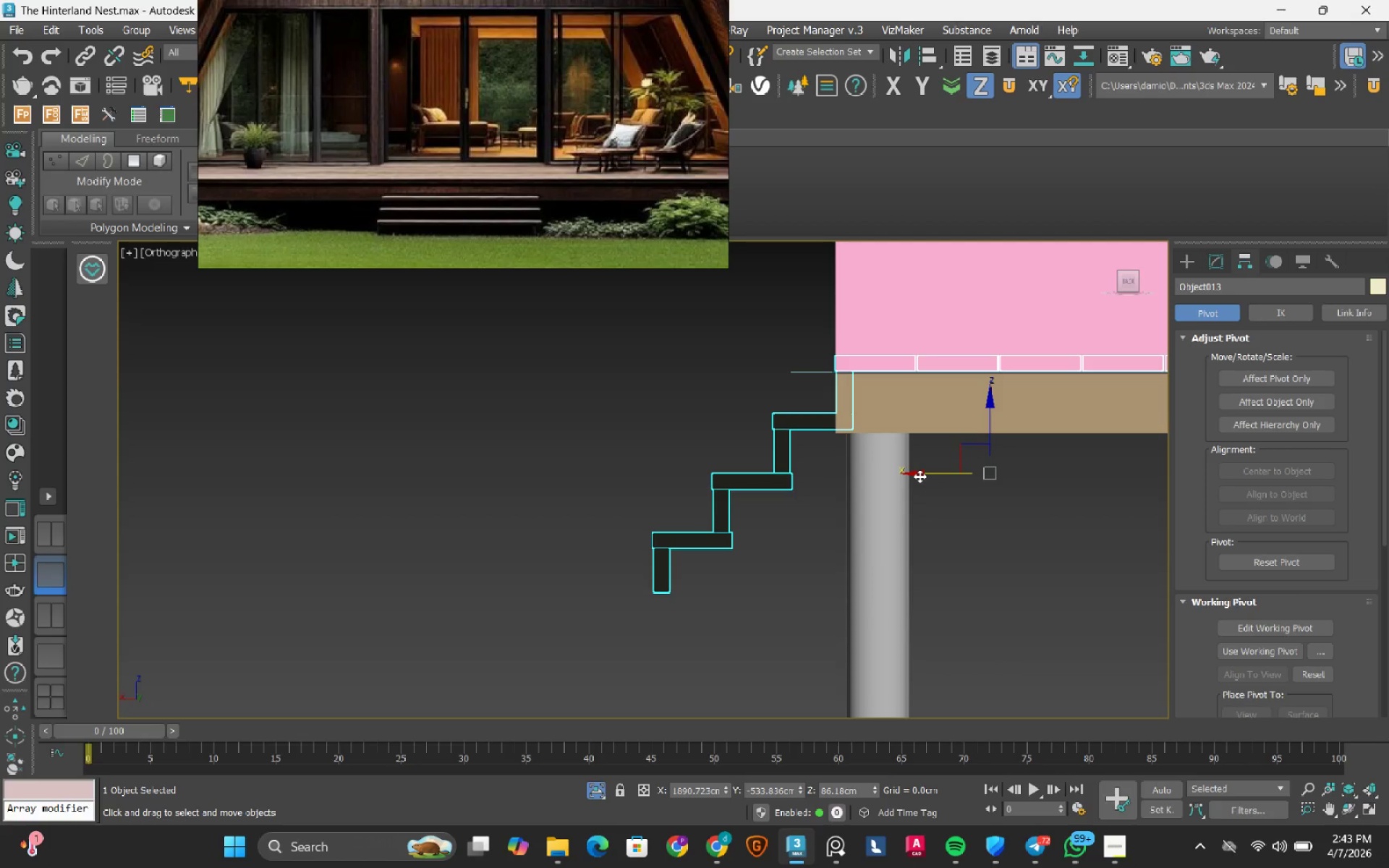 
left_click_drag(start_coordinate=[919, 476], to_coordinate=[900, 477])
 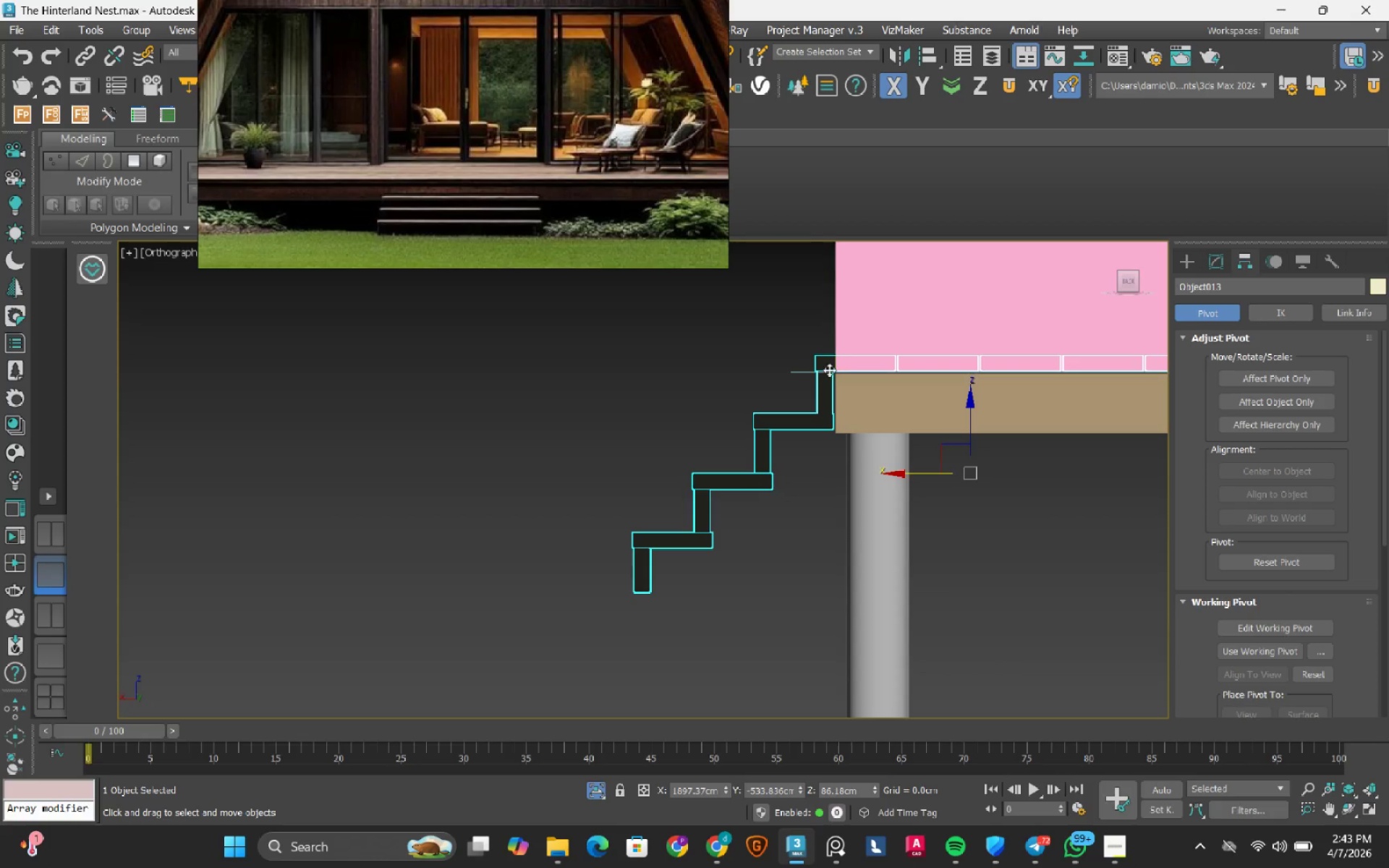 
scroll: coordinate [836, 384], scroll_direction: up, amount: 3.0
 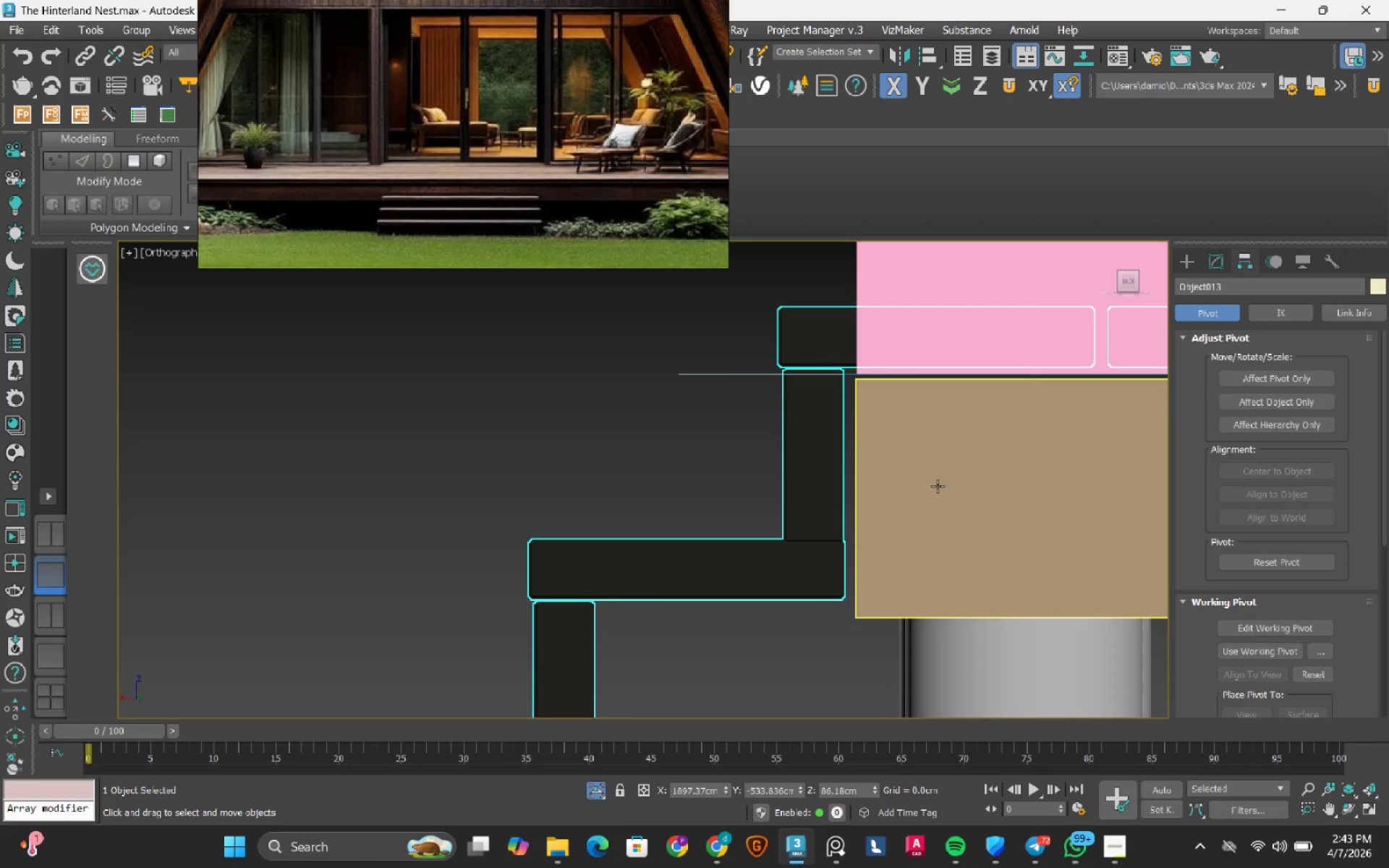 
scroll: coordinate [893, 482], scroll_direction: down, amount: 3.0
 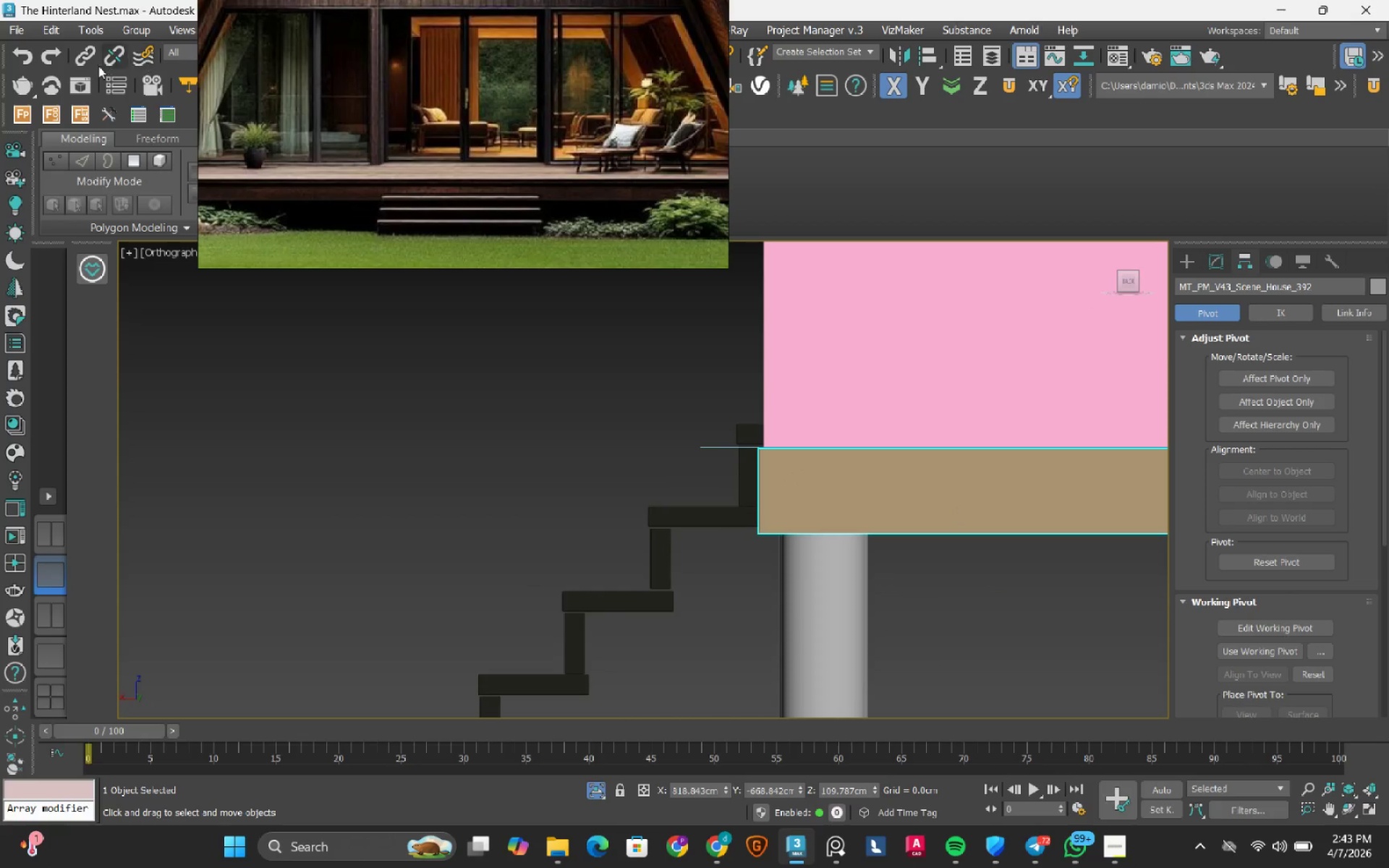 
double_click([23, 55])
 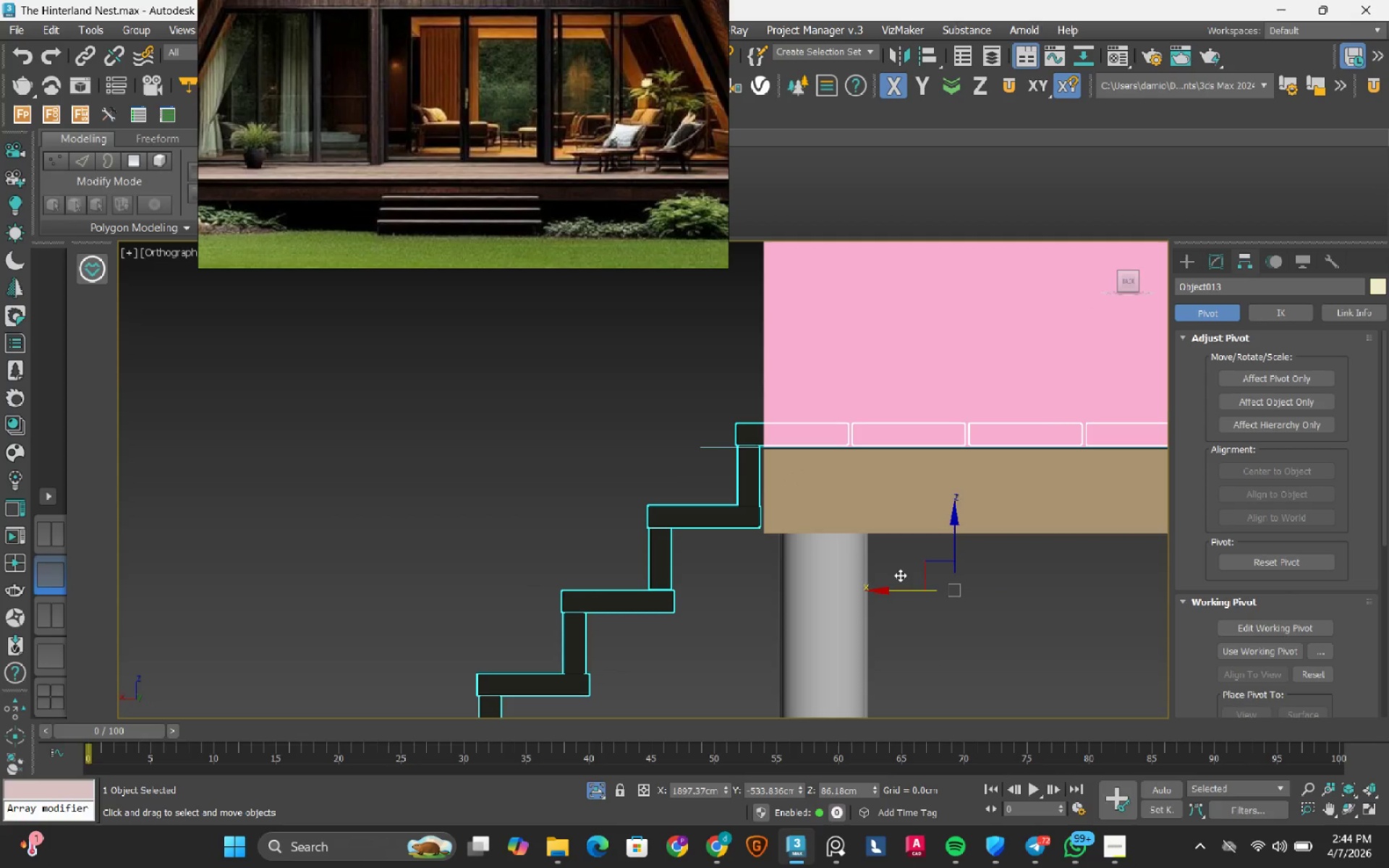 
scroll: coordinate [836, 516], scroll_direction: up, amount: 1.0
 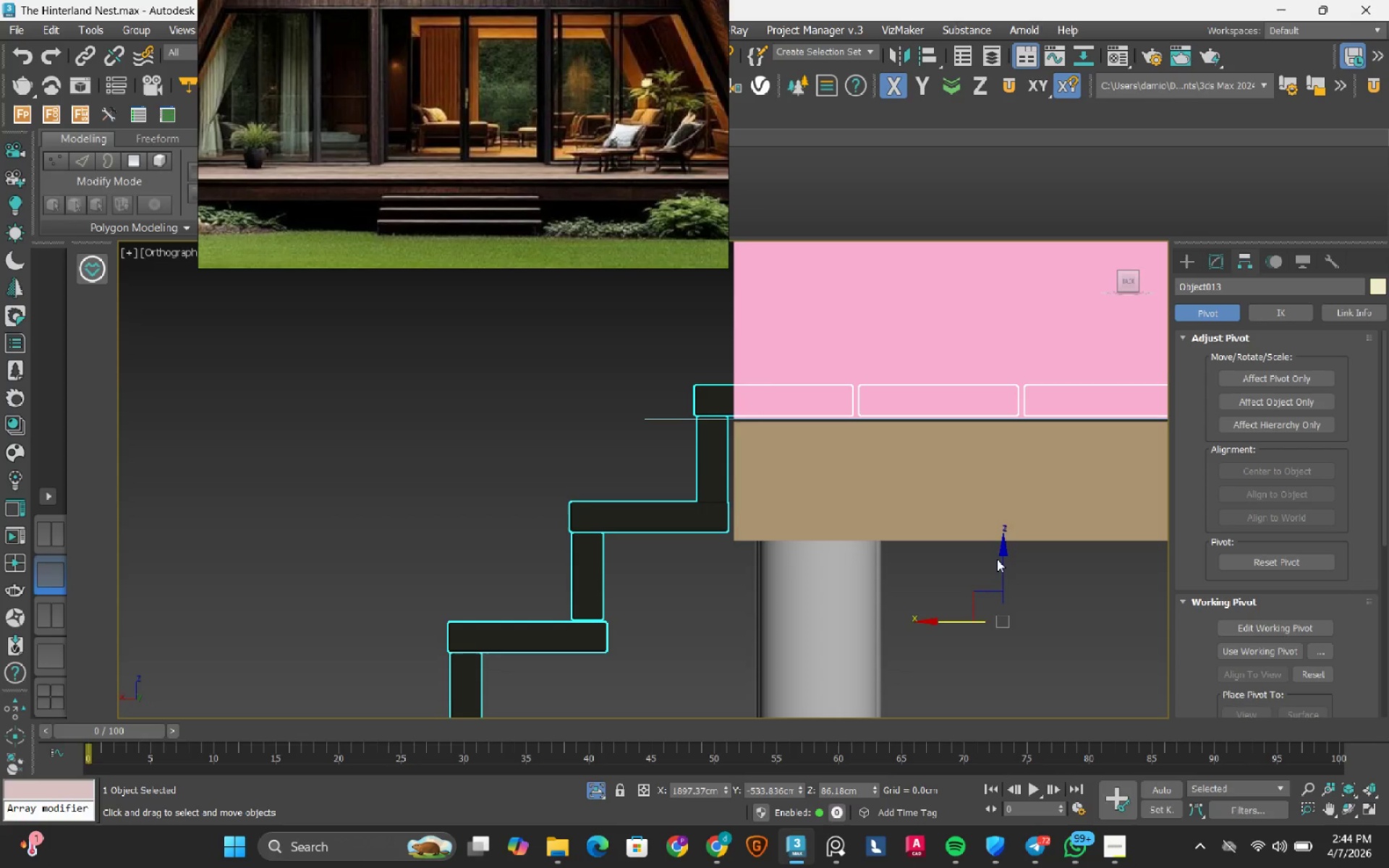 
left_click_drag(start_coordinate=[1001, 566], to_coordinate=[1001, 576])
 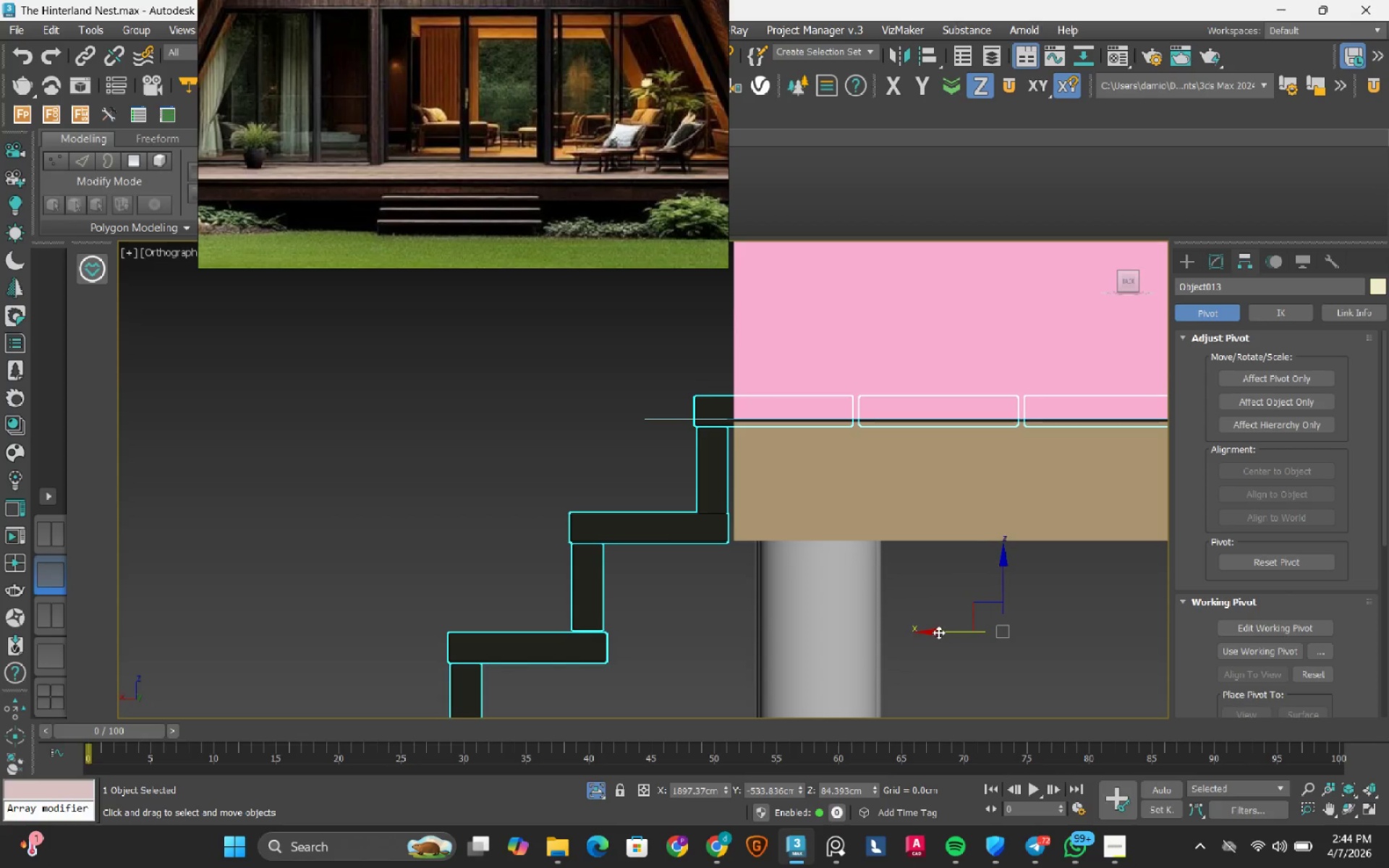 
left_click_drag(start_coordinate=[938, 632], to_coordinate=[944, 632])
 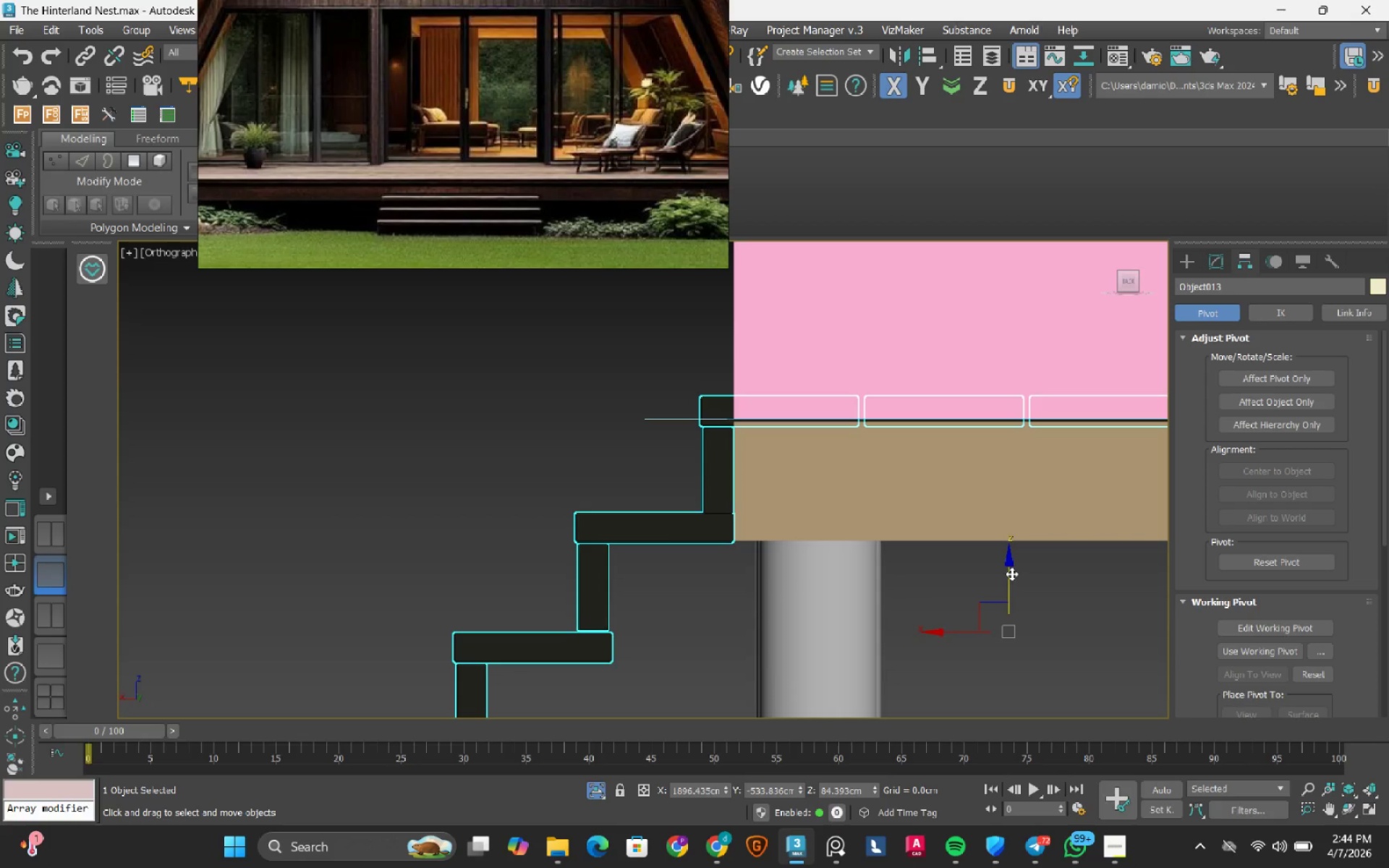 
left_click_drag(start_coordinate=[1011, 574], to_coordinate=[1003, 568])
 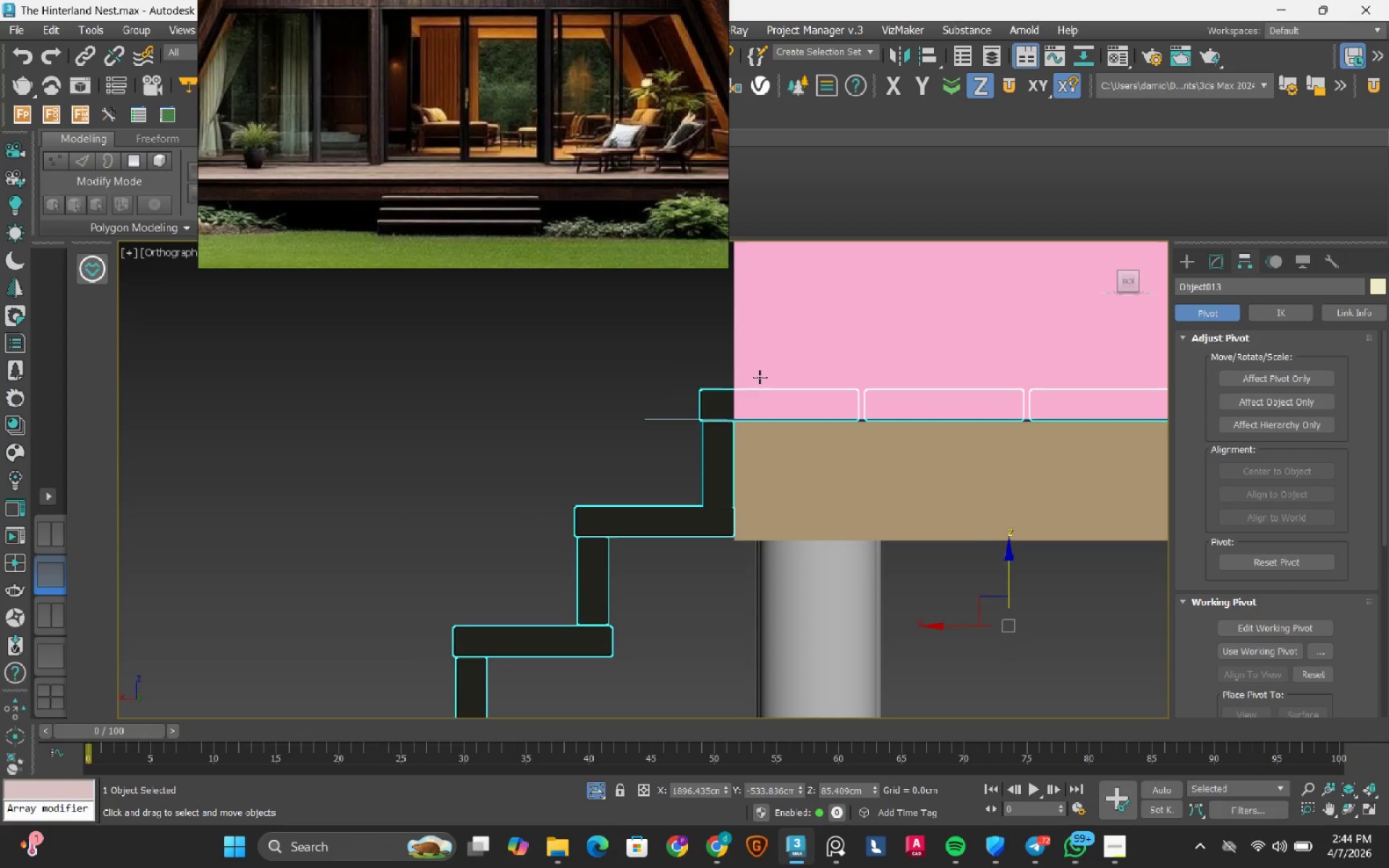 
scroll: coordinate [694, 544], scroll_direction: up, amount: 10.0
 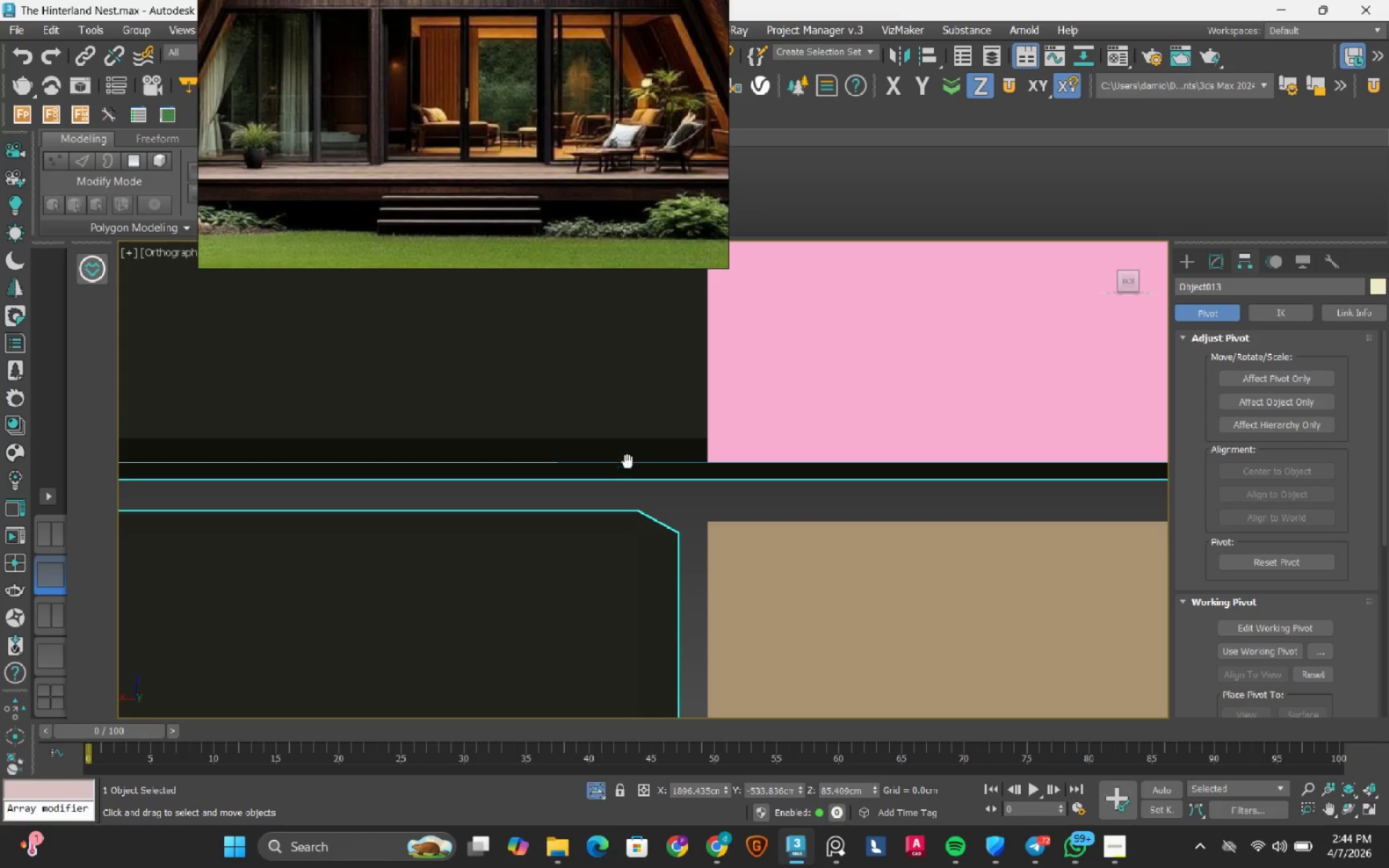 
key(S)
 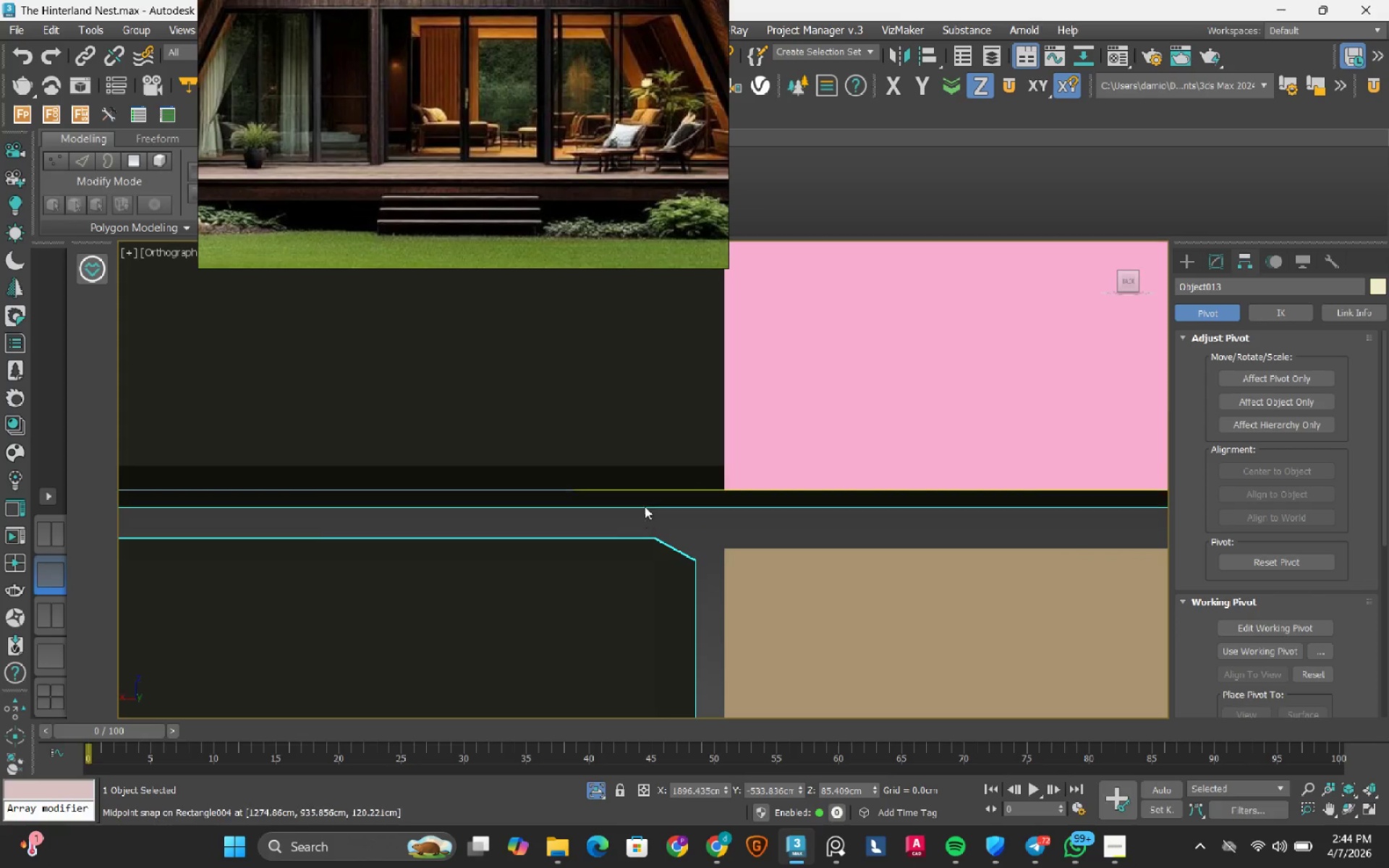 
left_click_drag(start_coordinate=[645, 506], to_coordinate=[723, 533])
 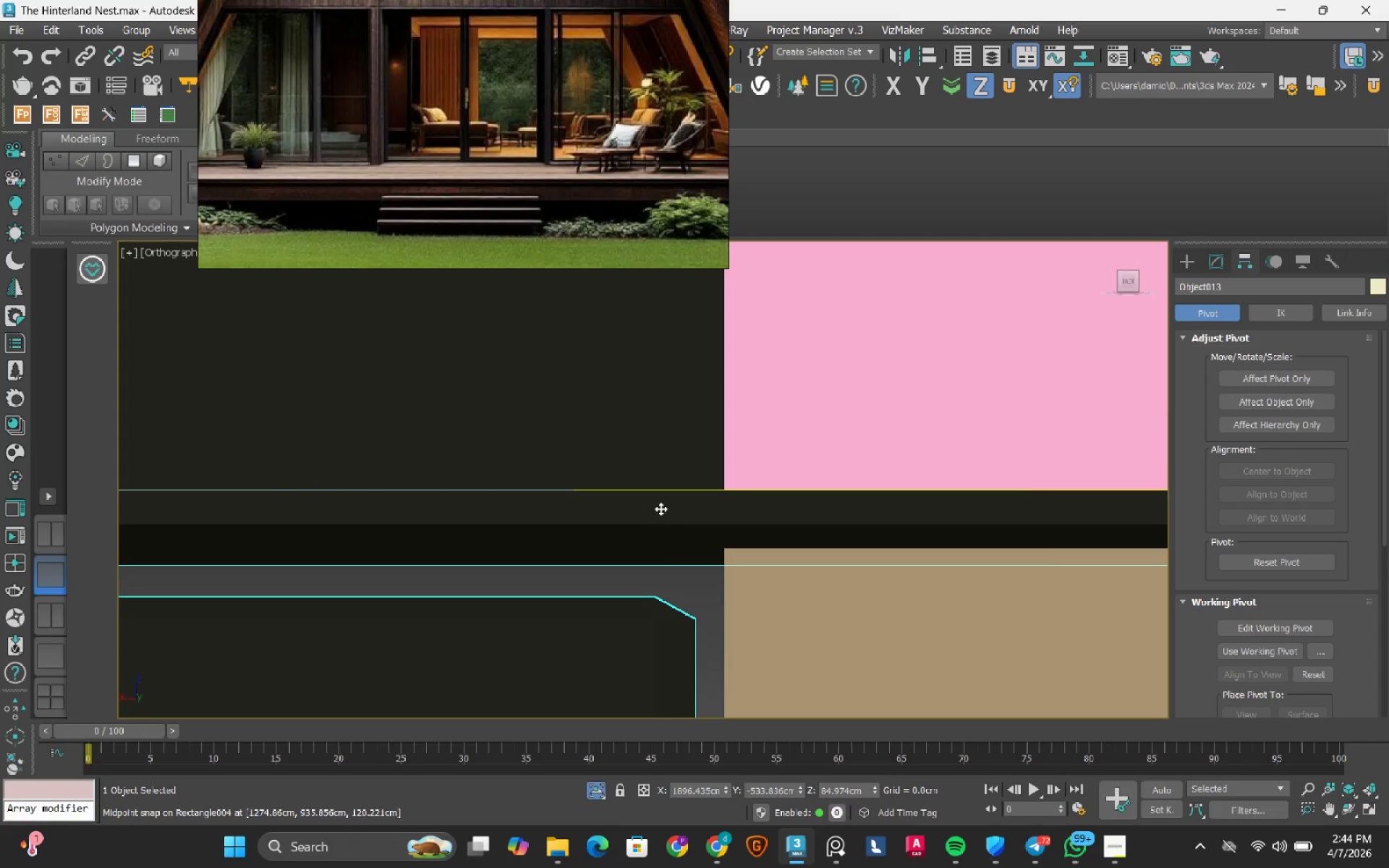 
scroll: coordinate [660, 509], scroll_direction: down, amount: 4.0
 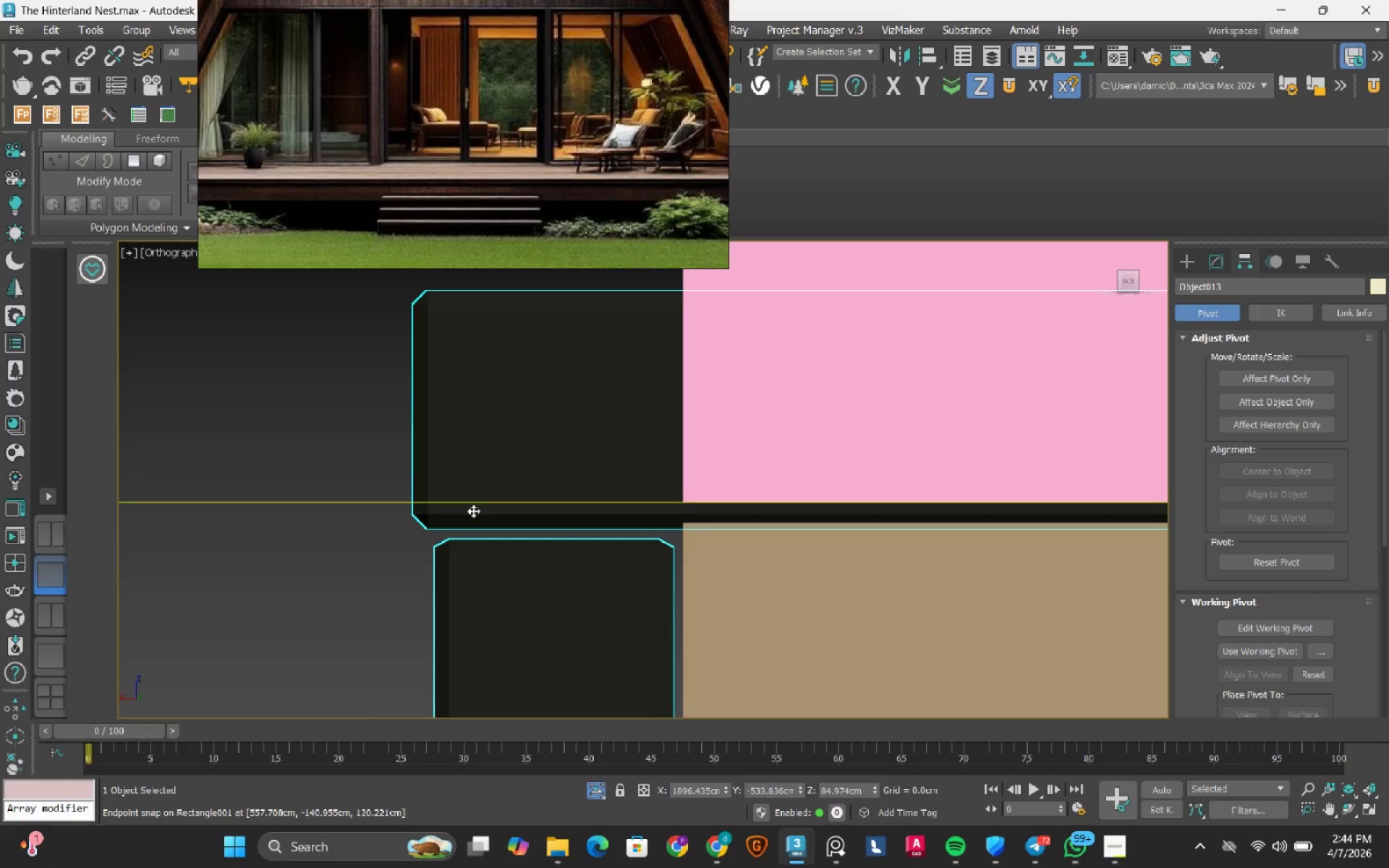 
scroll: coordinate [464, 518], scroll_direction: up, amount: 1.0
 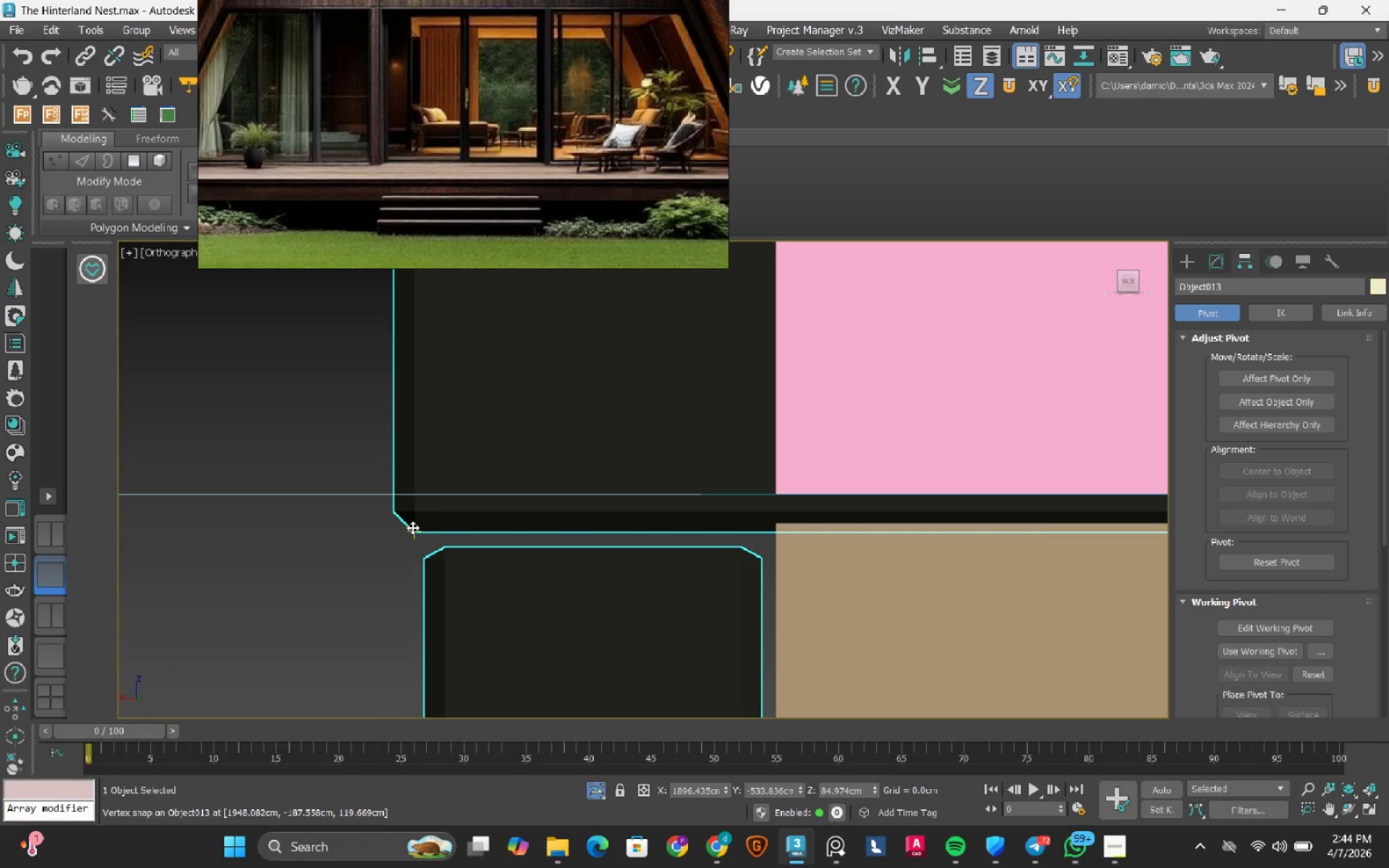 
left_click_drag(start_coordinate=[412, 527], to_coordinate=[789, 519])
 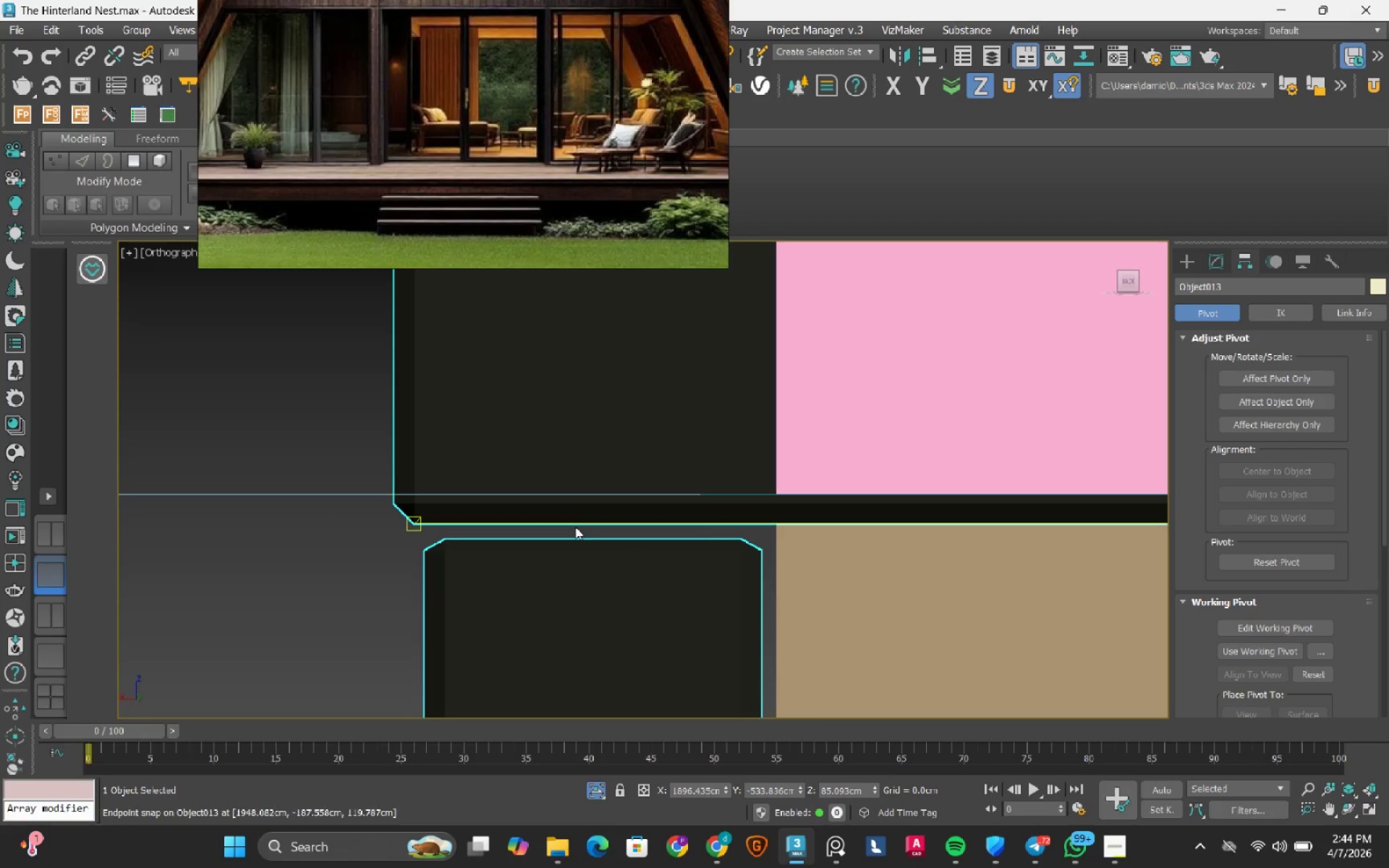 
key(S)
 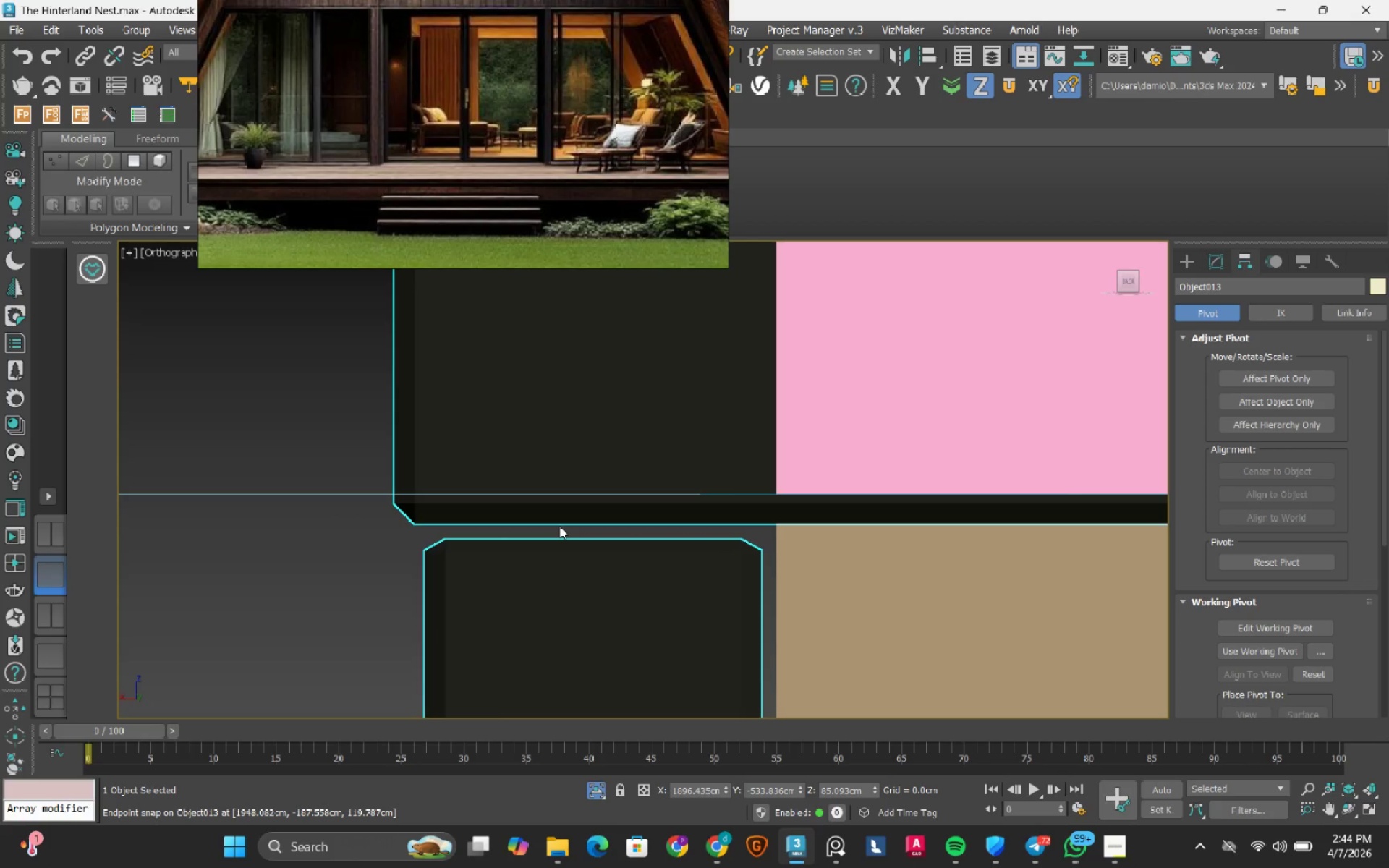 
scroll: coordinate [657, 507], scroll_direction: down, amount: 14.0
 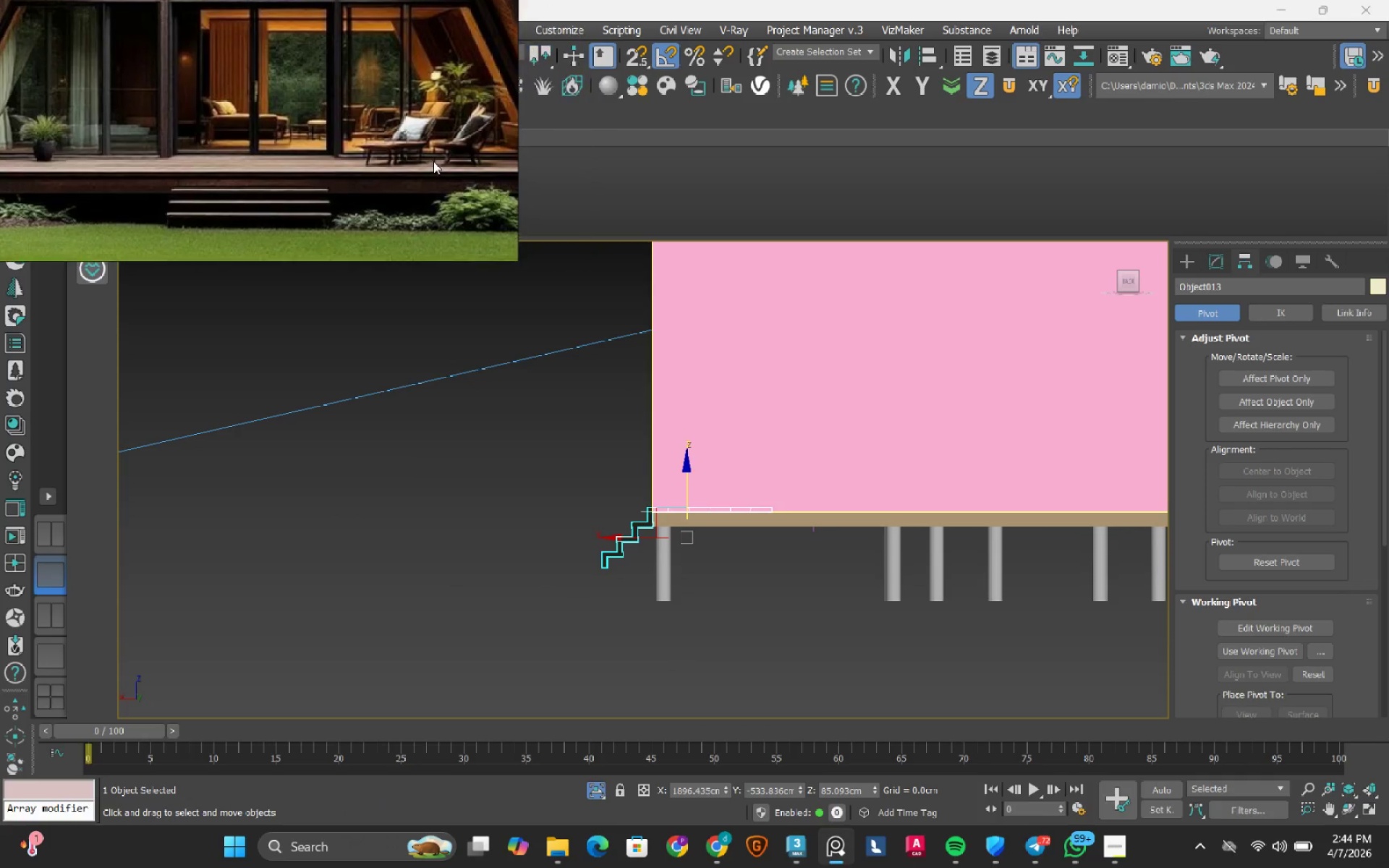 
hold_key(key=AltRight, duration=1.5)
 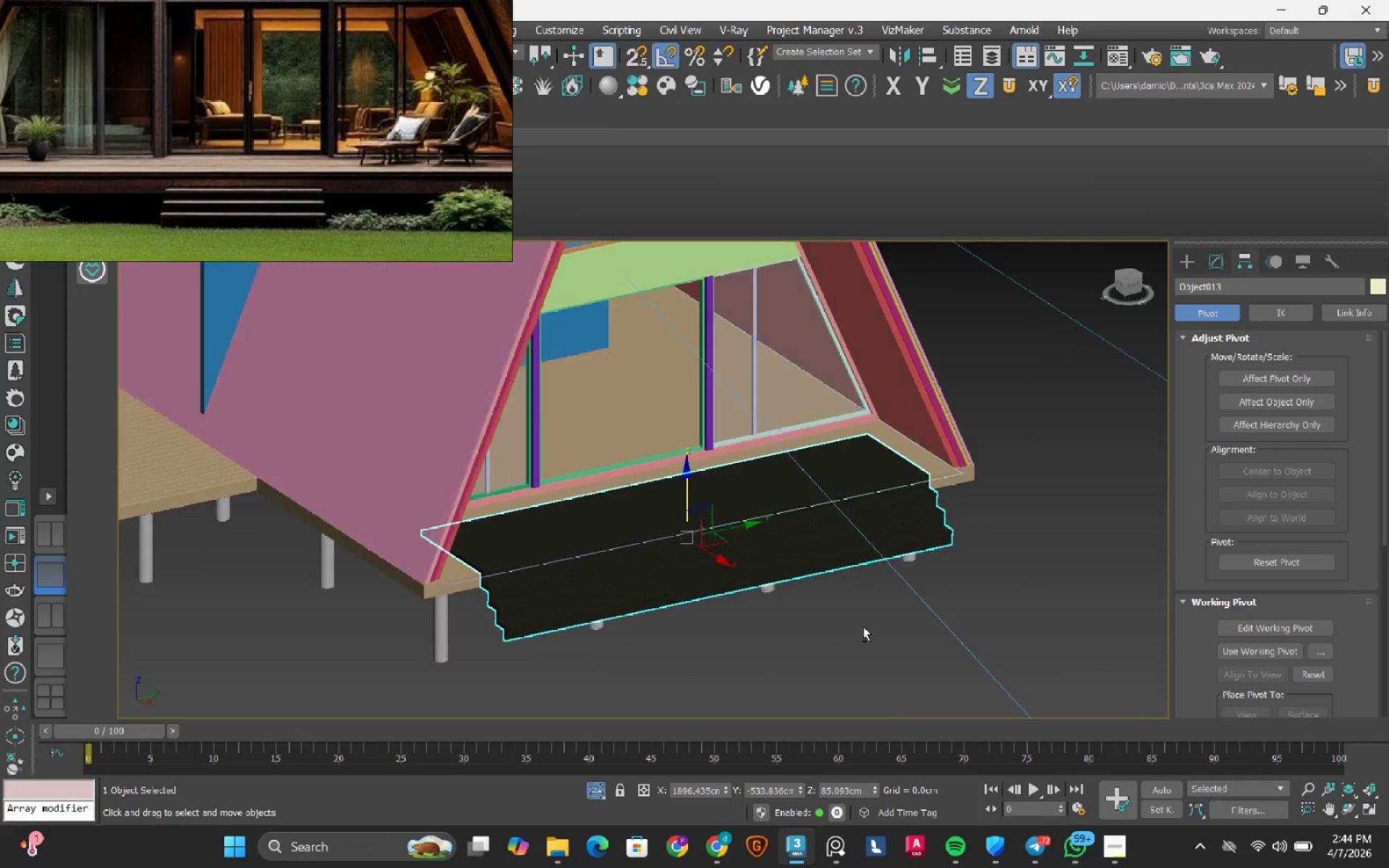 
hold_key(key=AltRight, duration=1.52)
 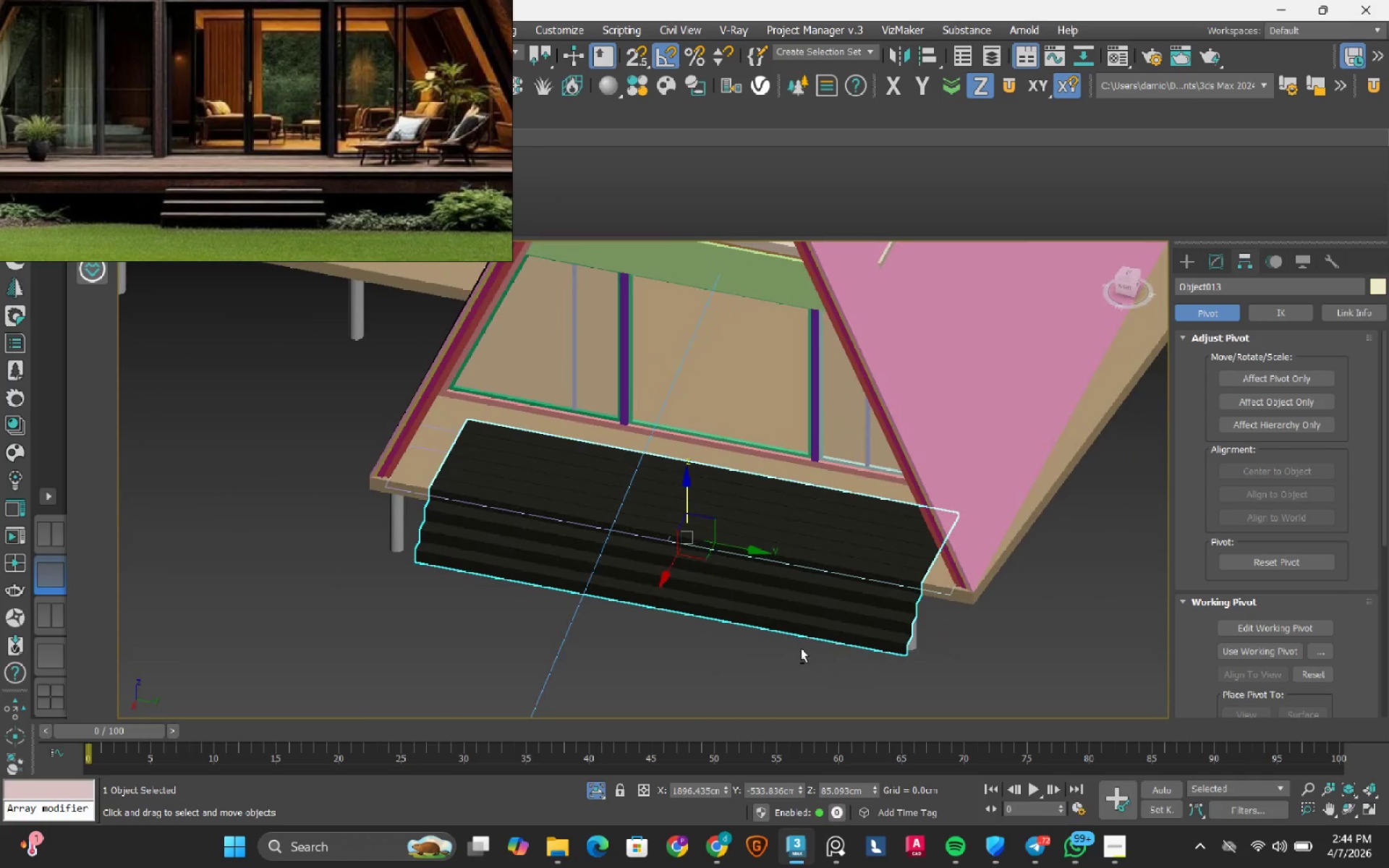 
hold_key(key=AltRight, duration=0.95)
 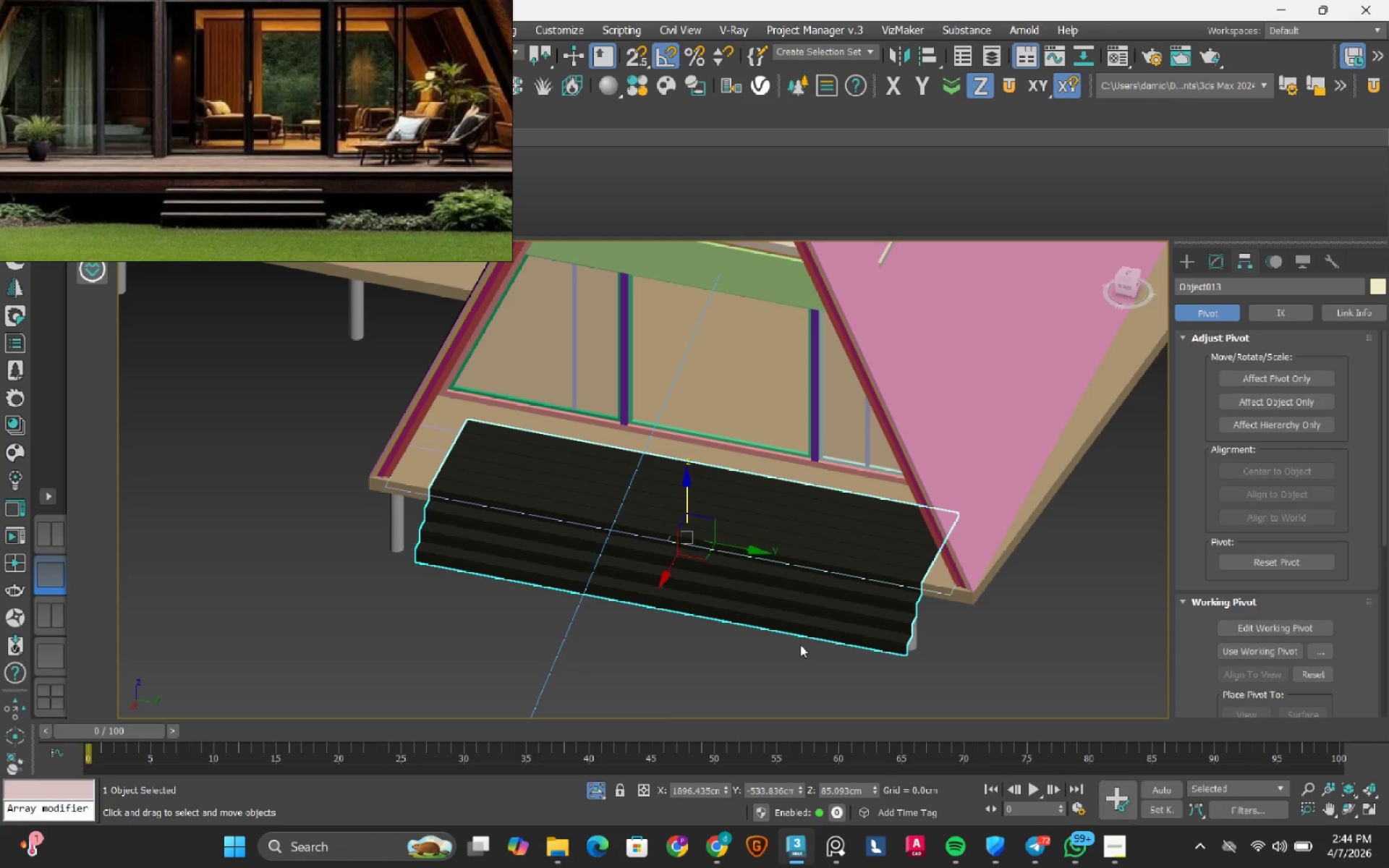 
wait(6.42)
 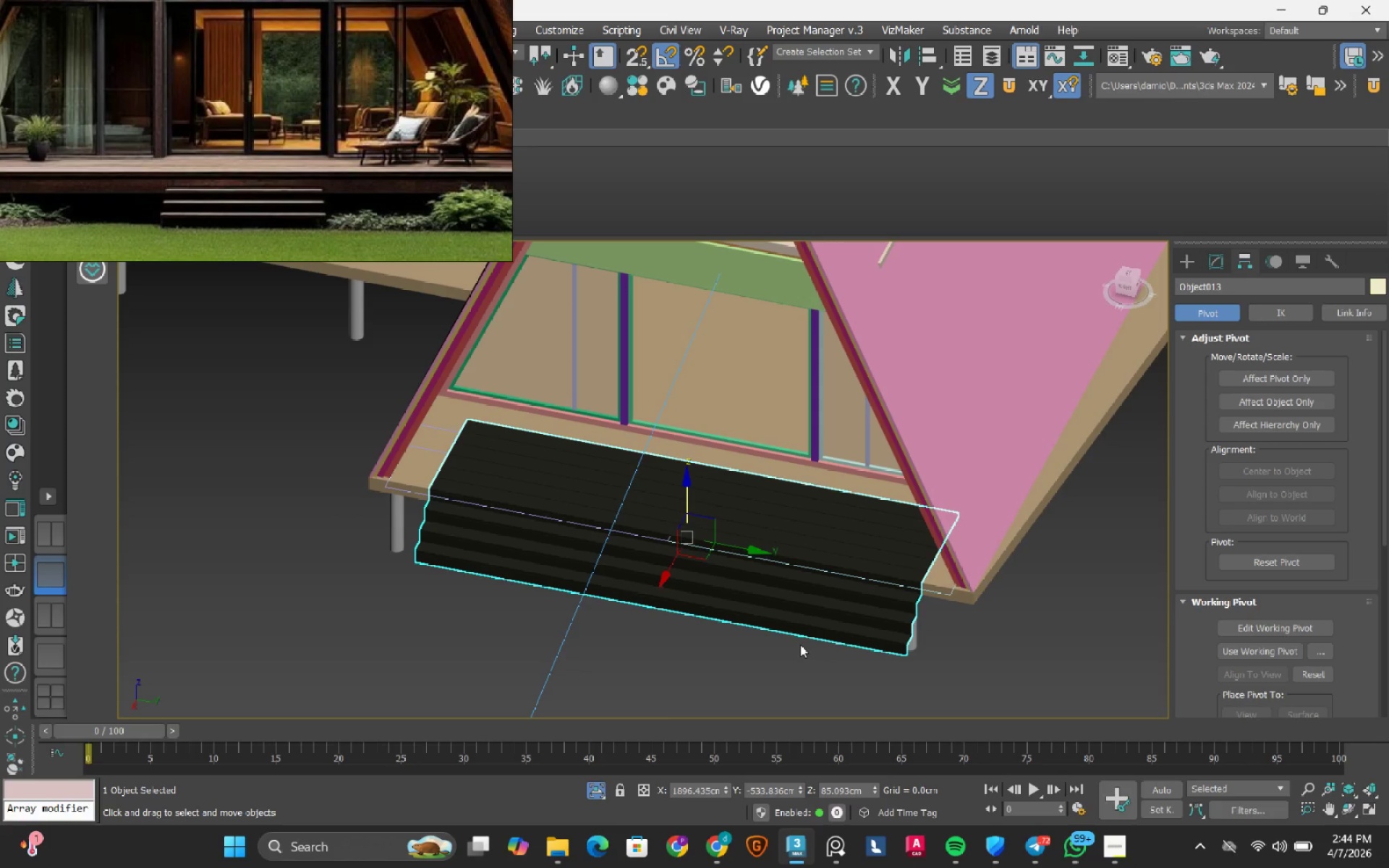 
left_click([1131, 274])
 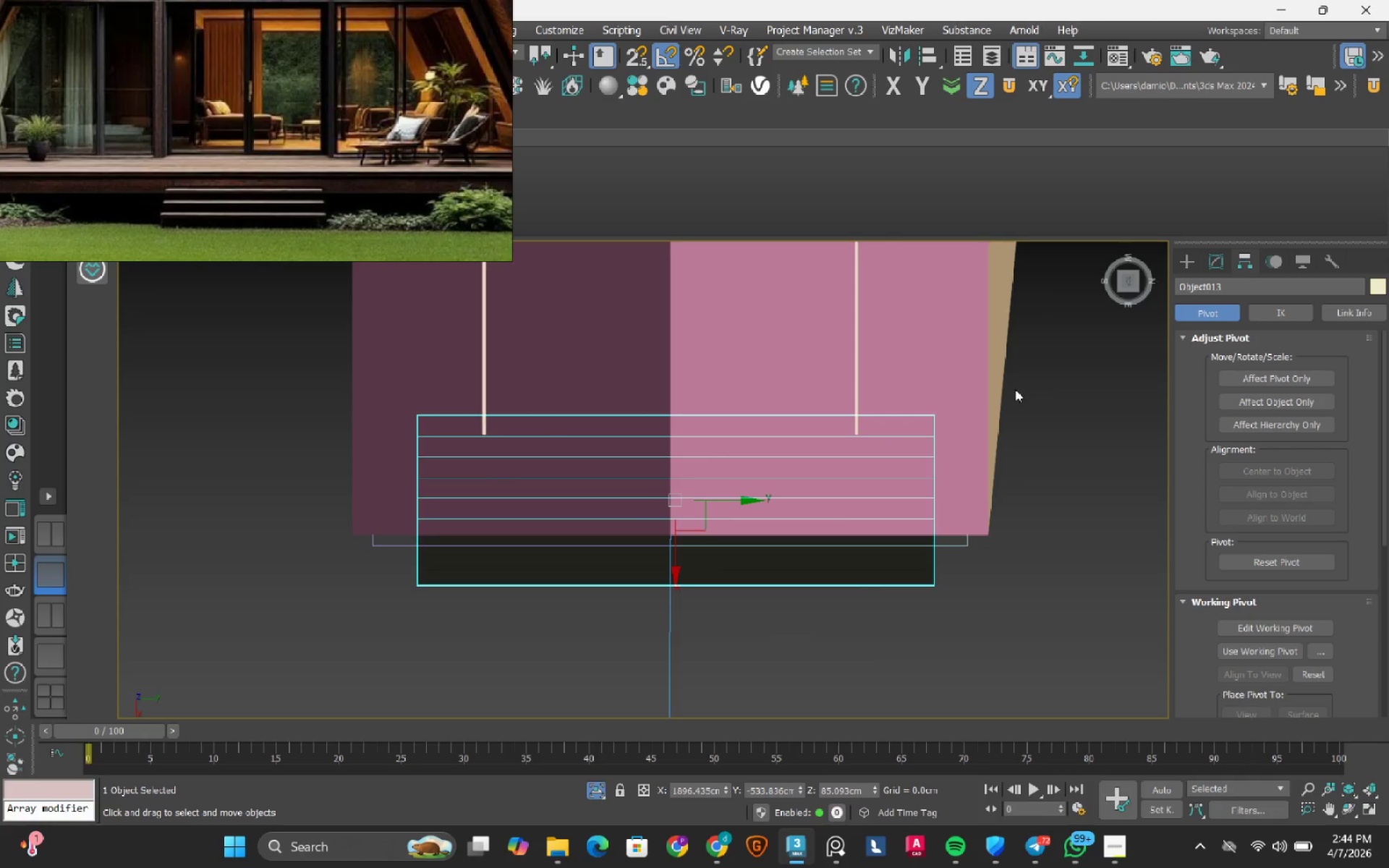 
key(F3)
 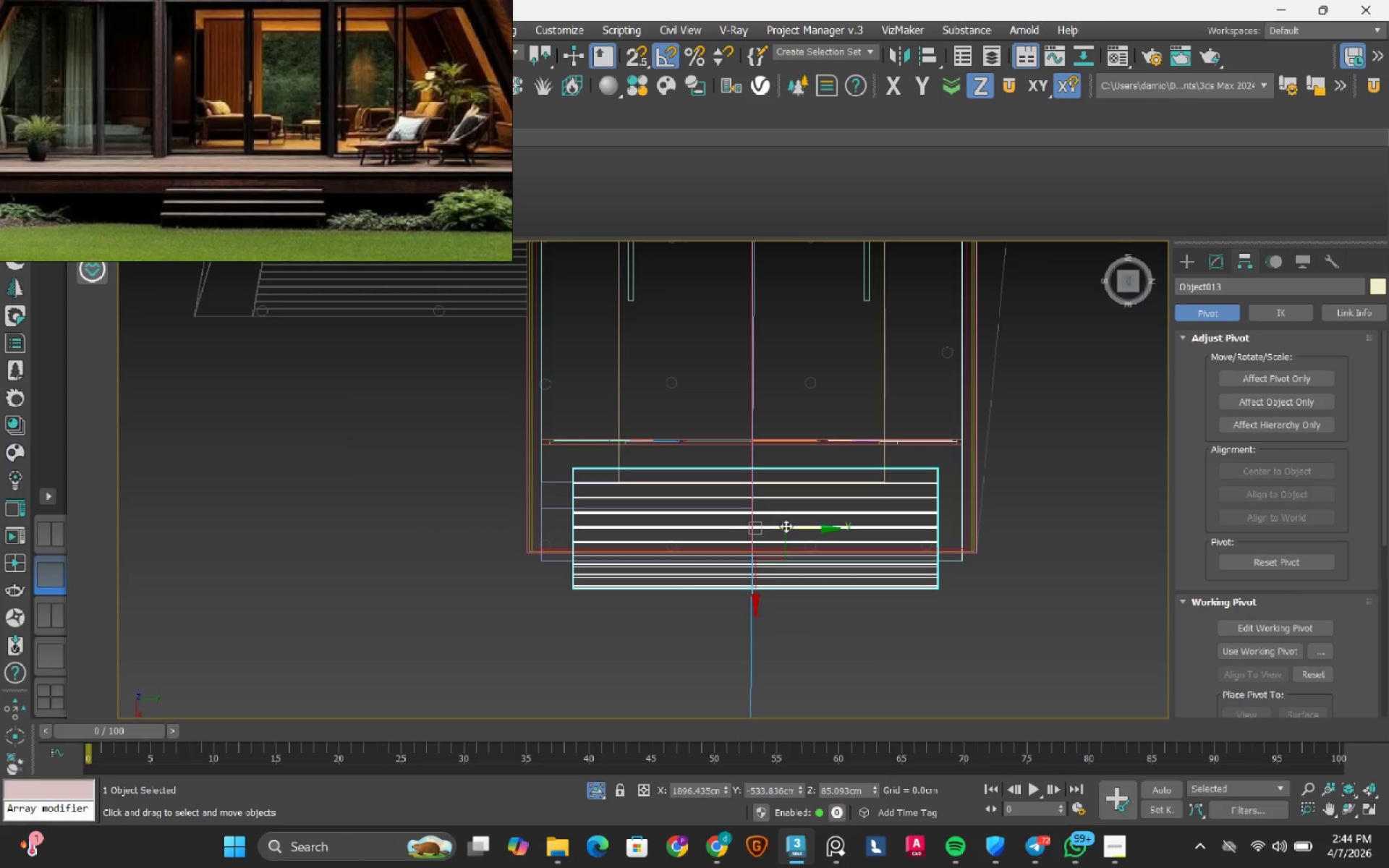 
scroll: coordinate [995, 450], scroll_direction: down, amount: 1.0
 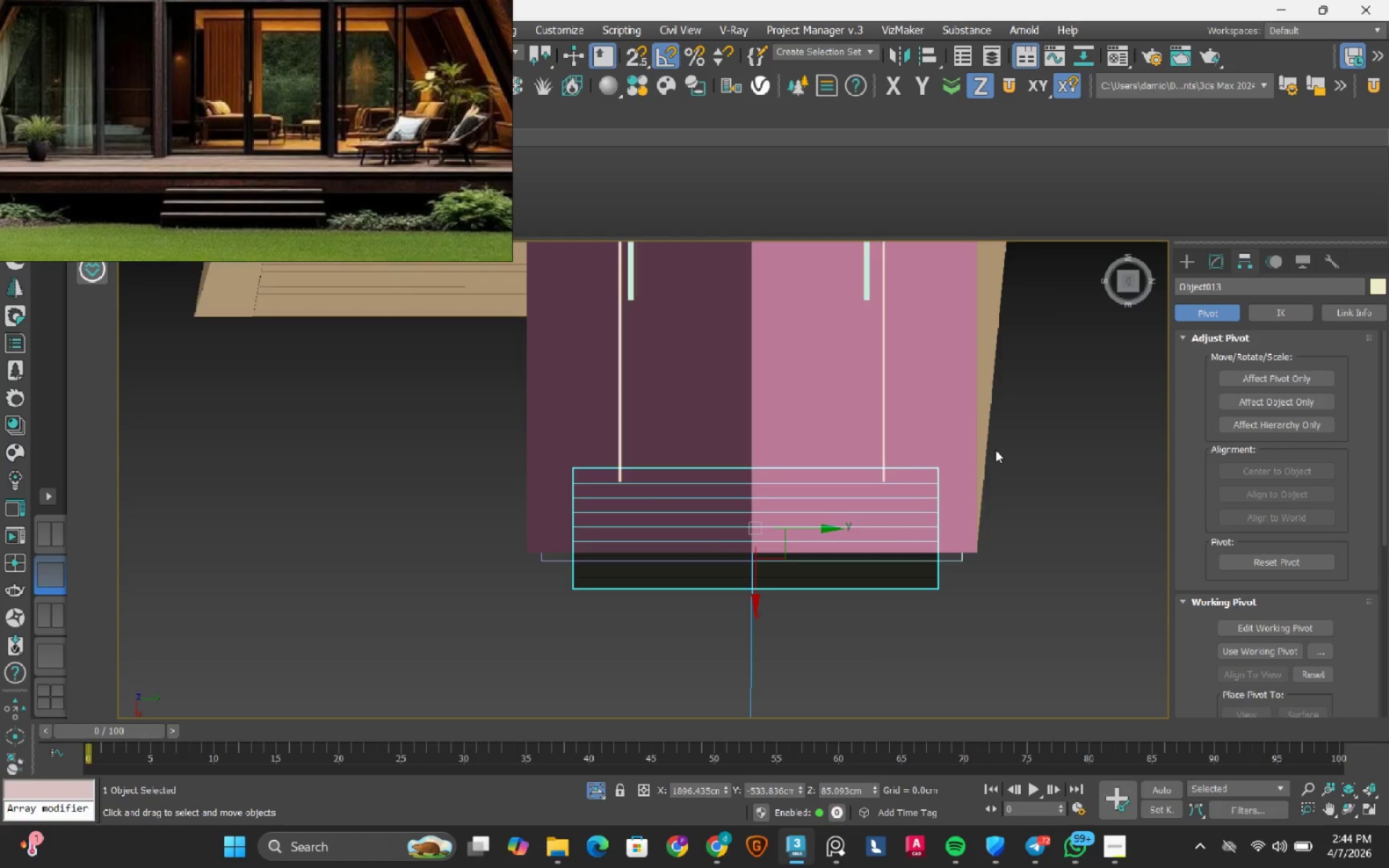 
left_click_drag(start_coordinate=[820, 530], to_coordinate=[349, 498])
 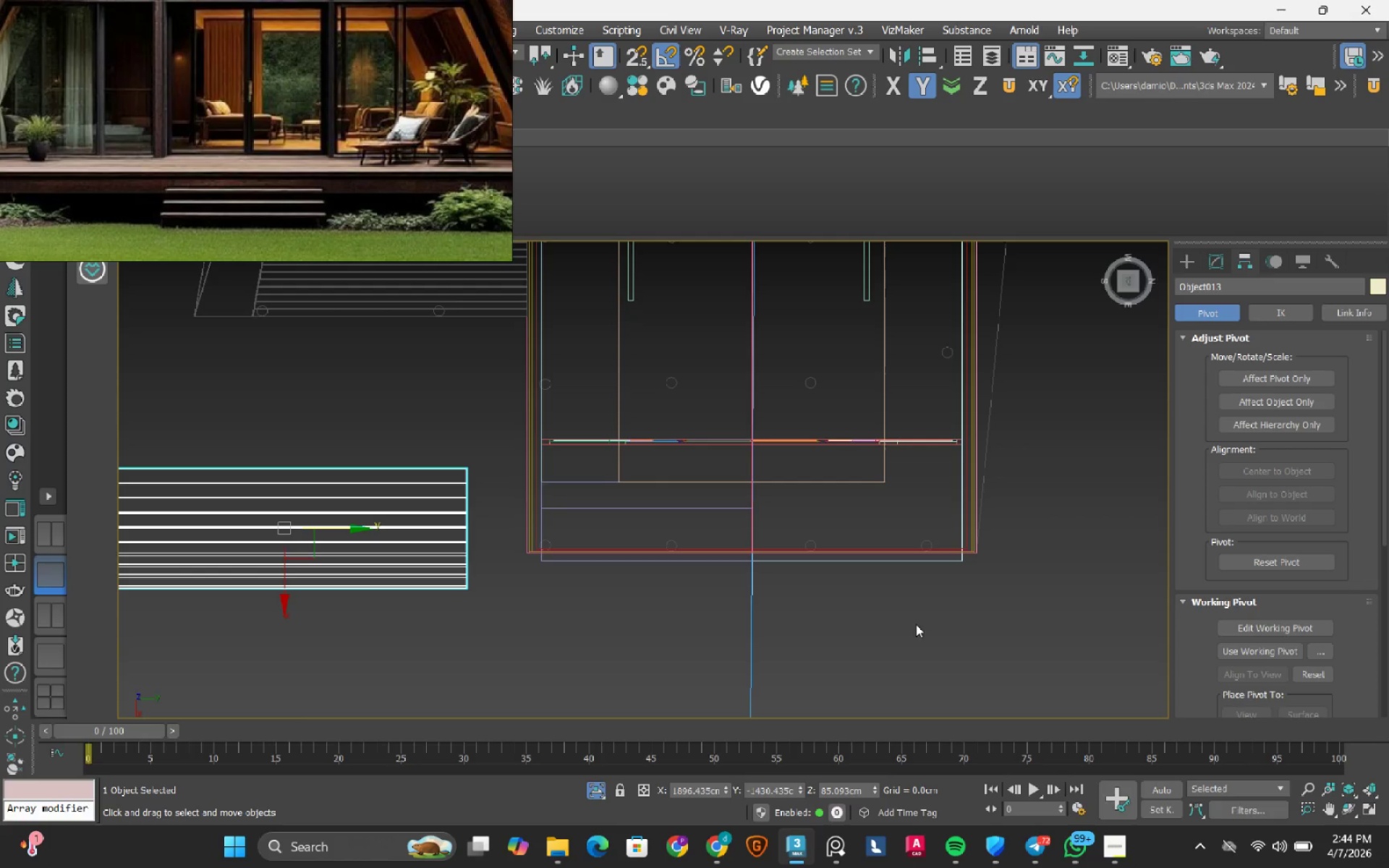 
left_click([913, 637])
 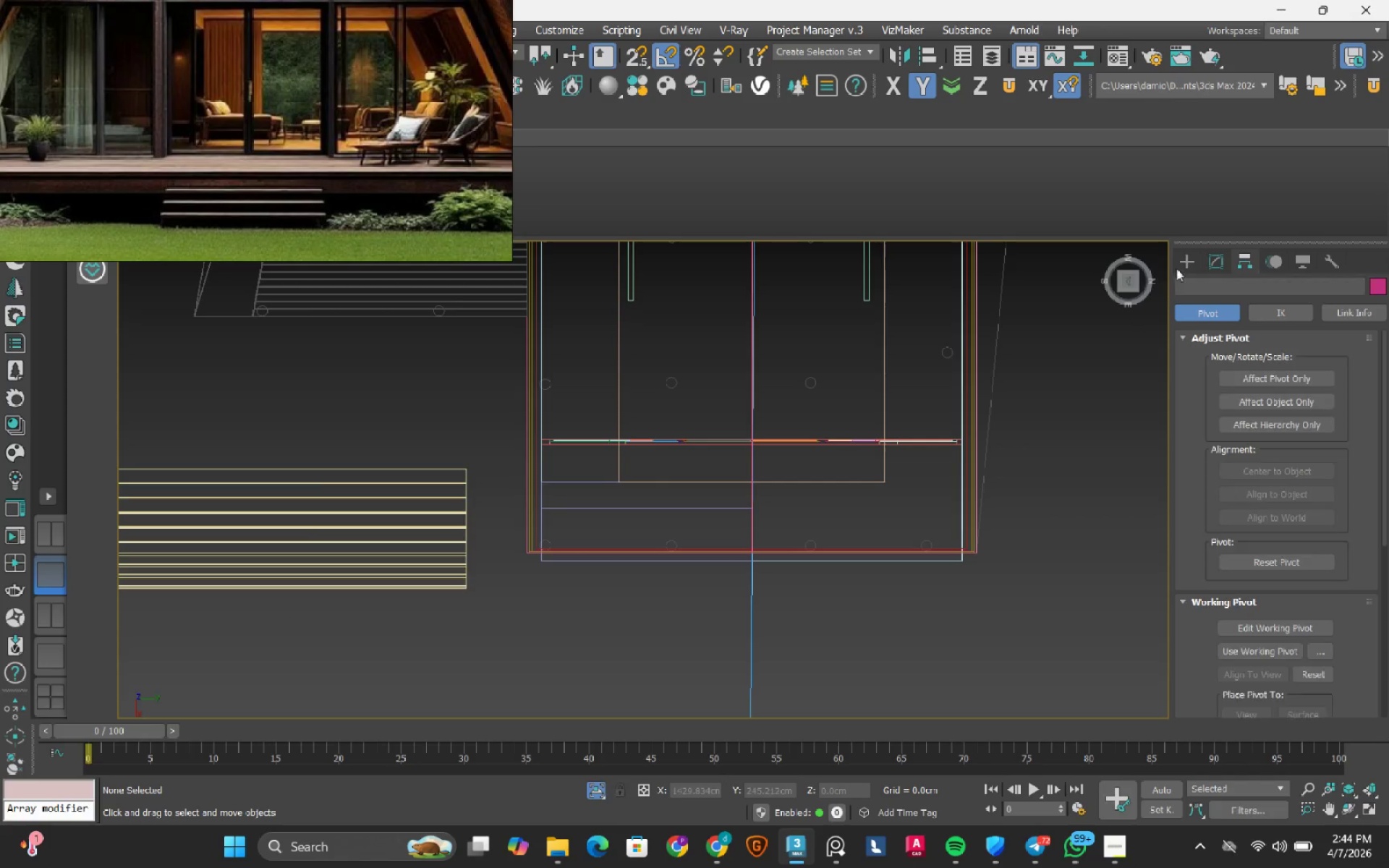 
left_click([1187, 256])
 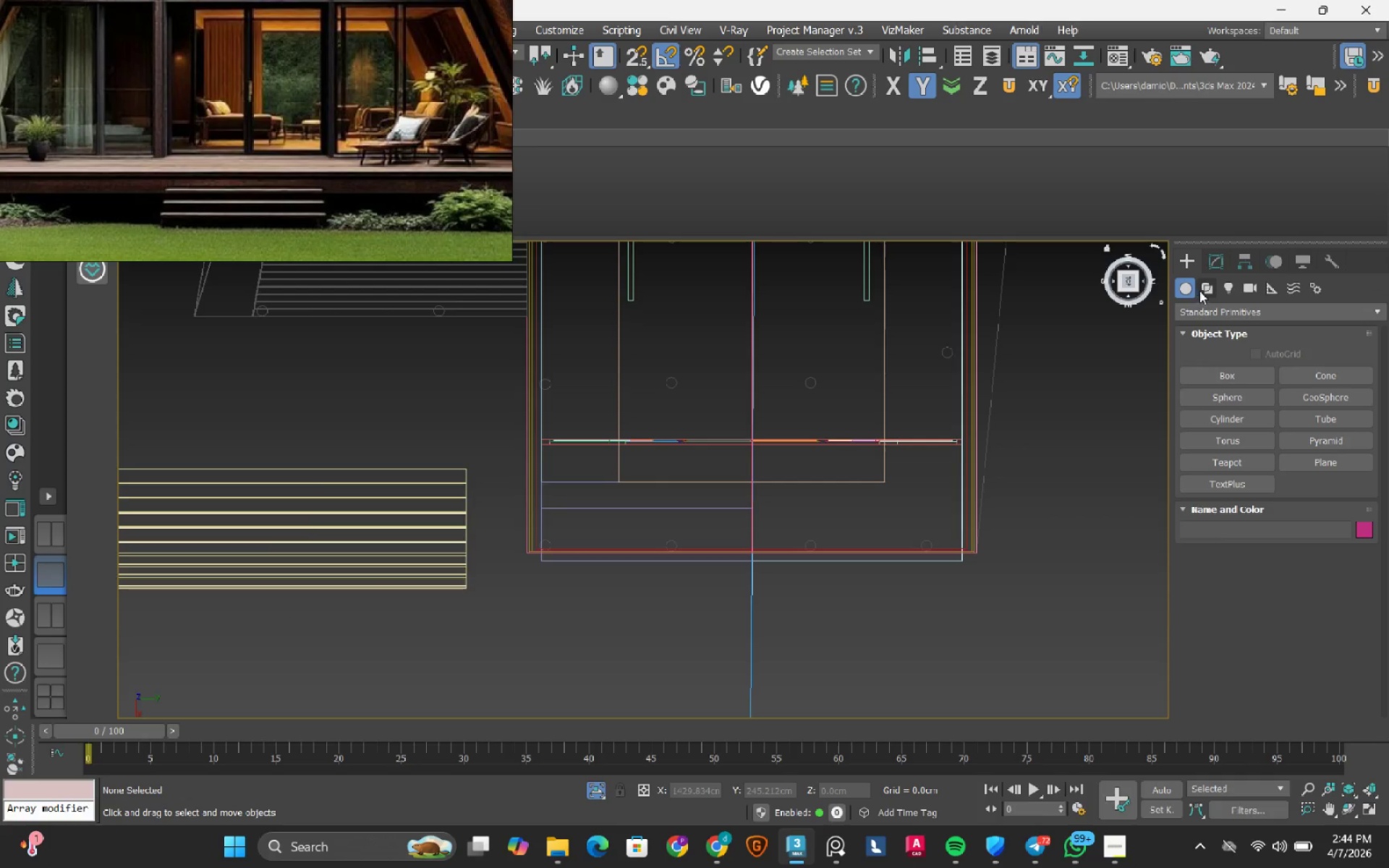 
left_click([1202, 296])
 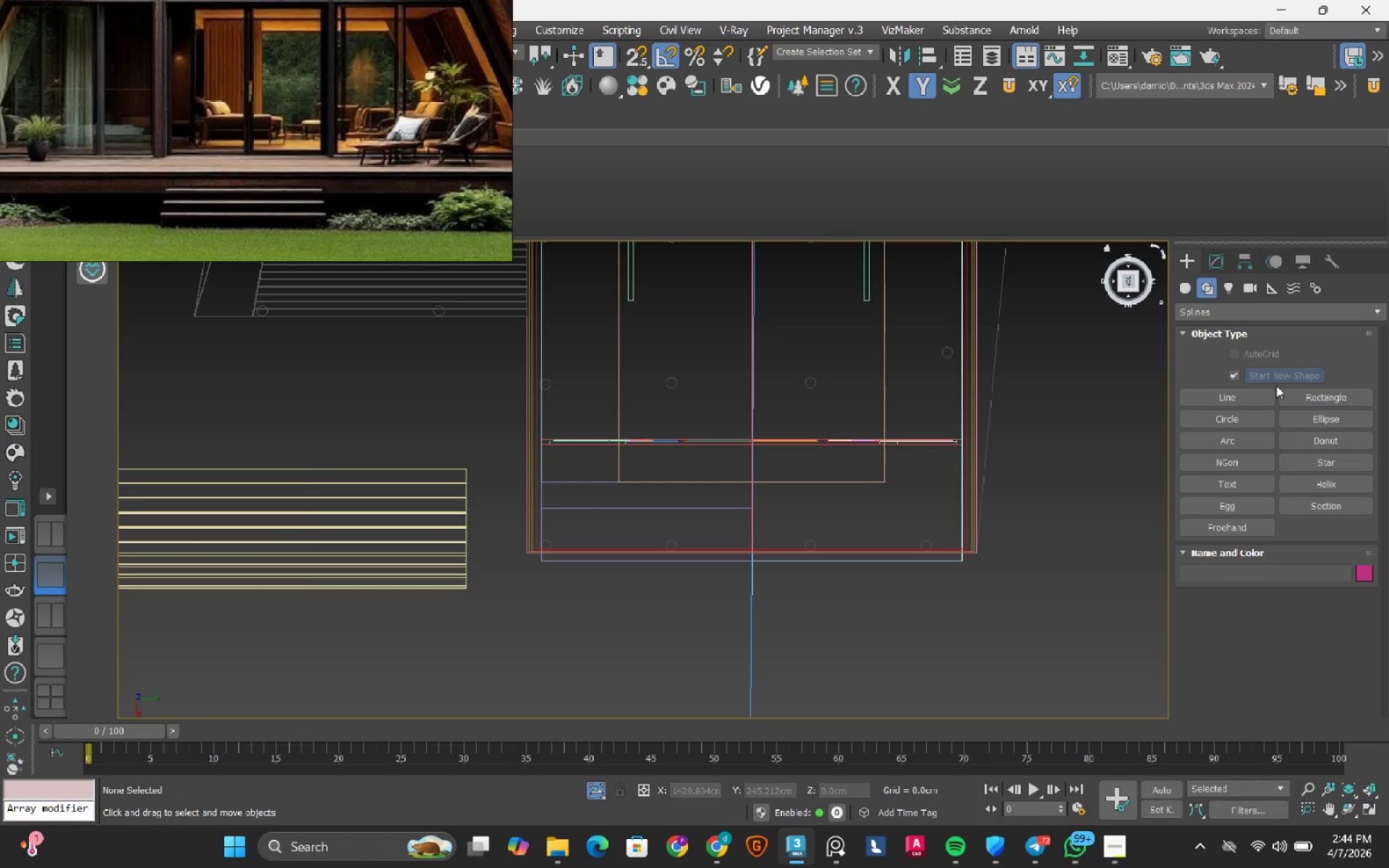 
left_click([1148, 278])
 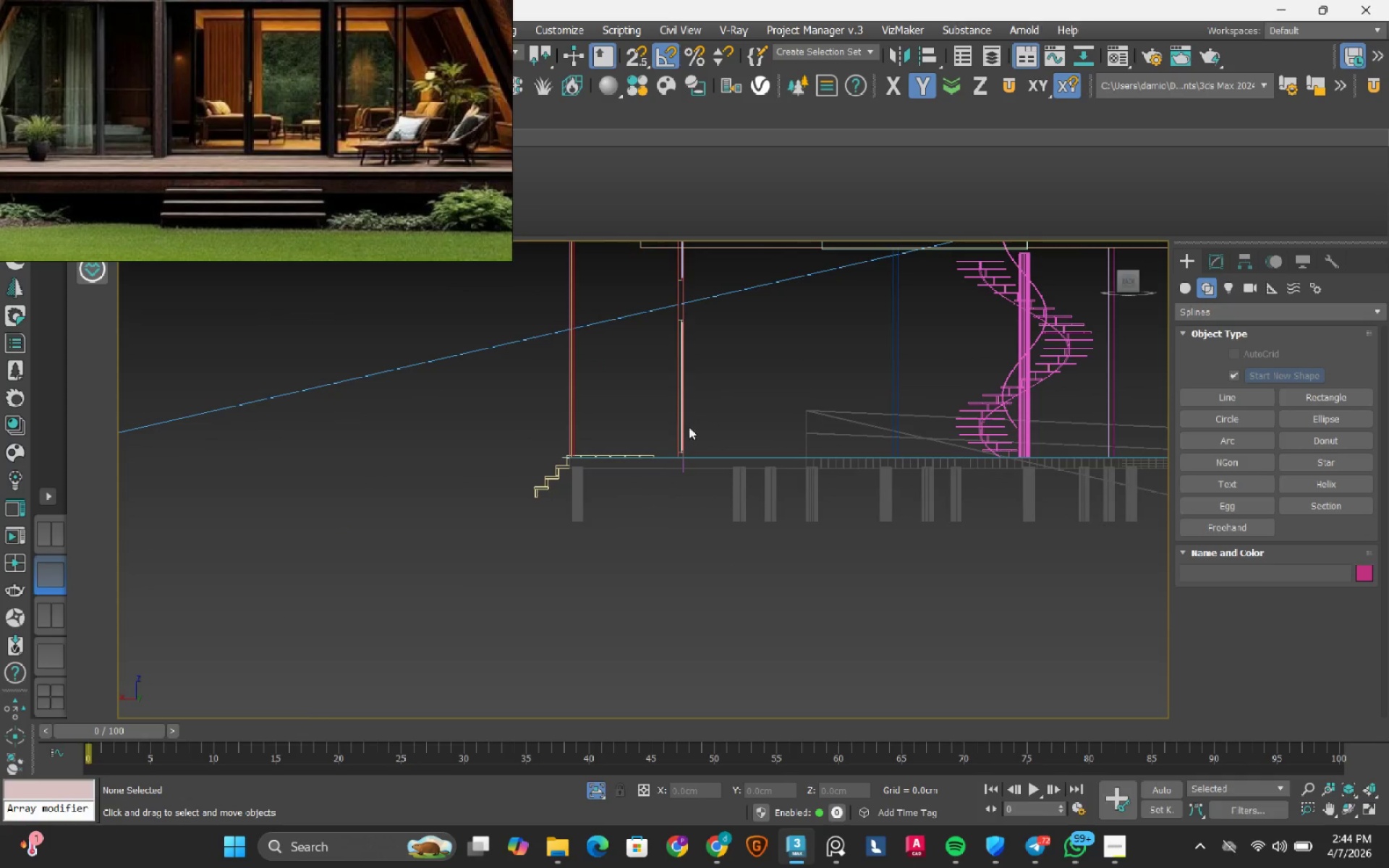 
scroll: coordinate [602, 470], scroll_direction: up, amount: 11.0
 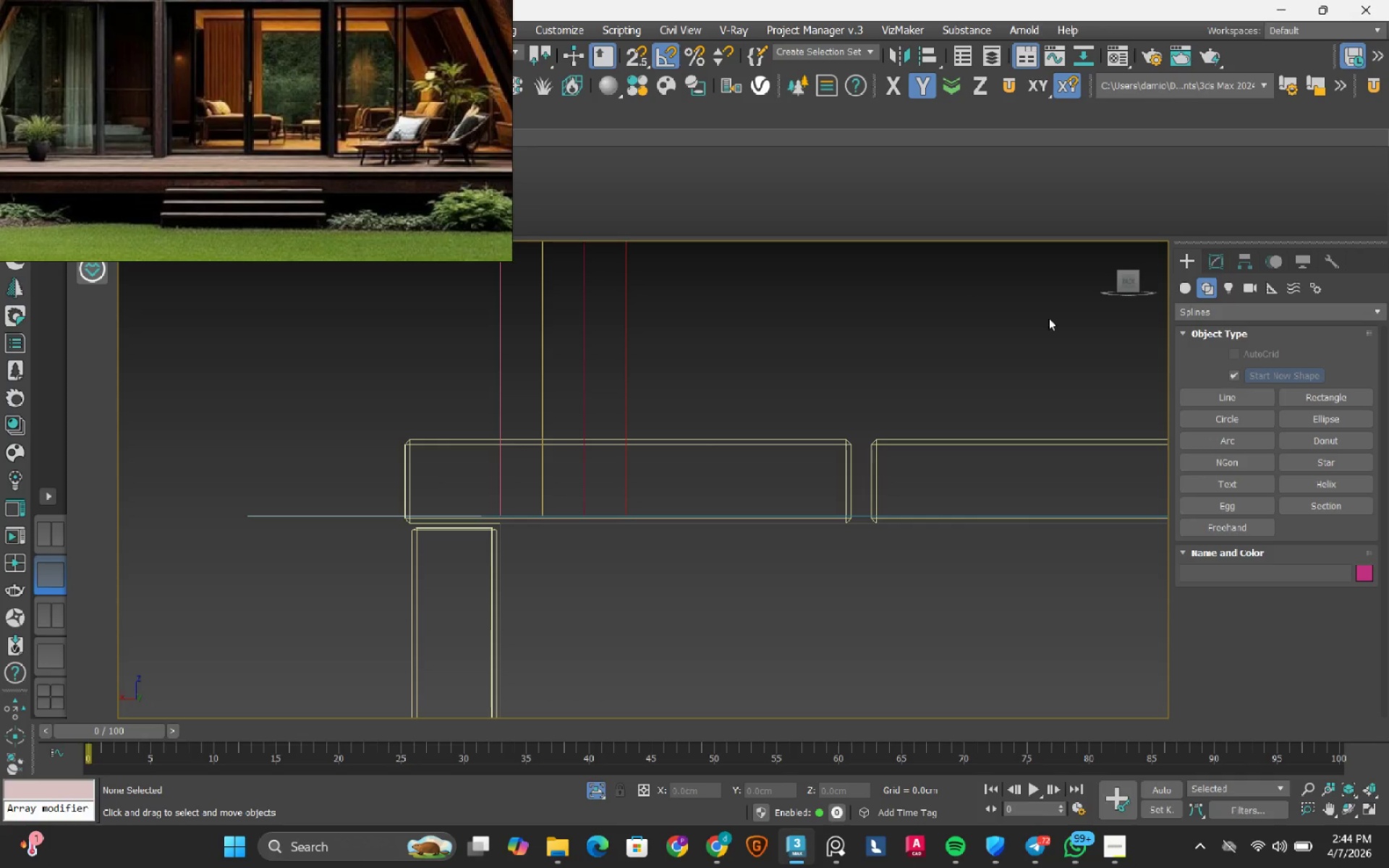 
left_click([1184, 294])
 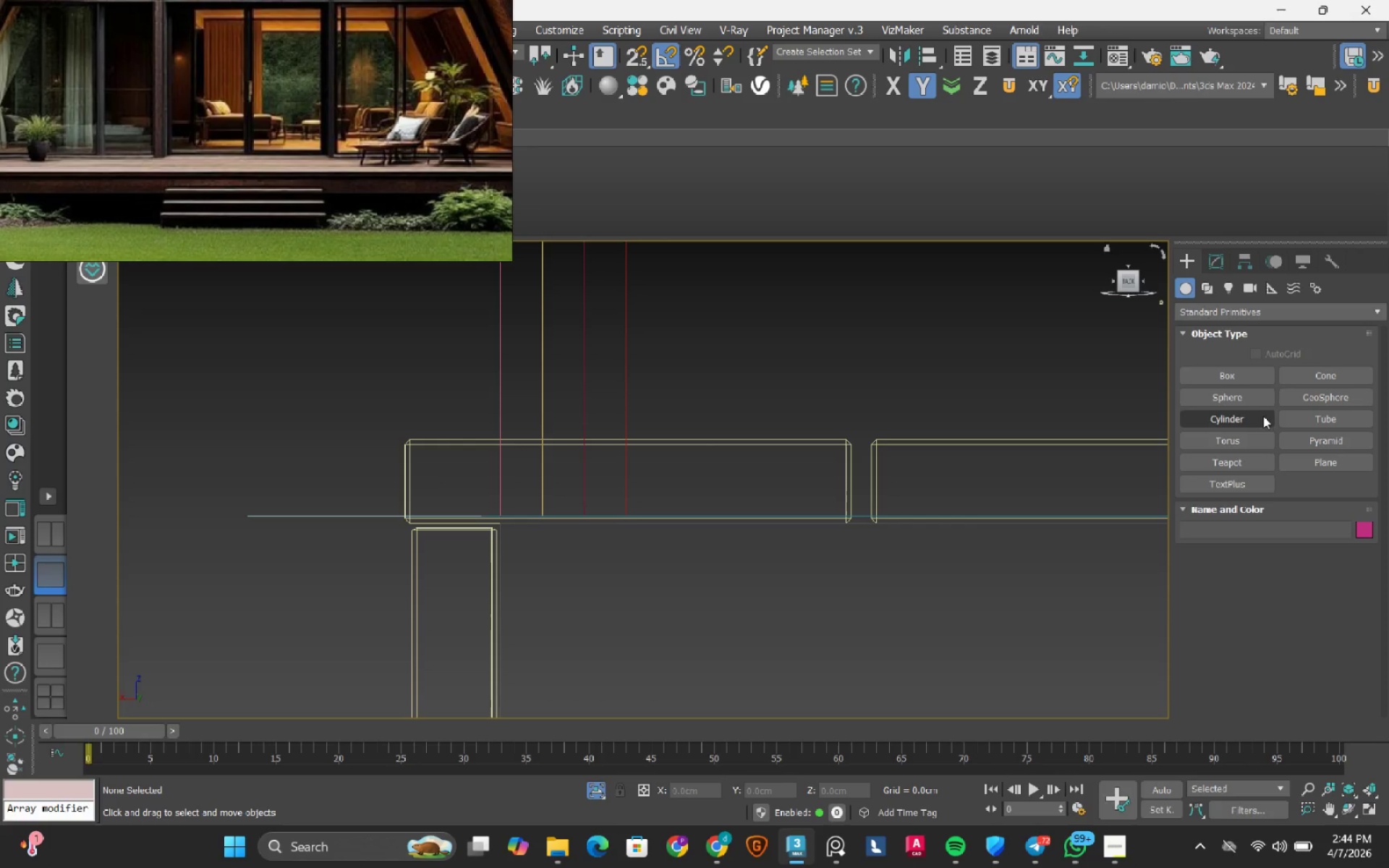 
left_click([1194, 314])
 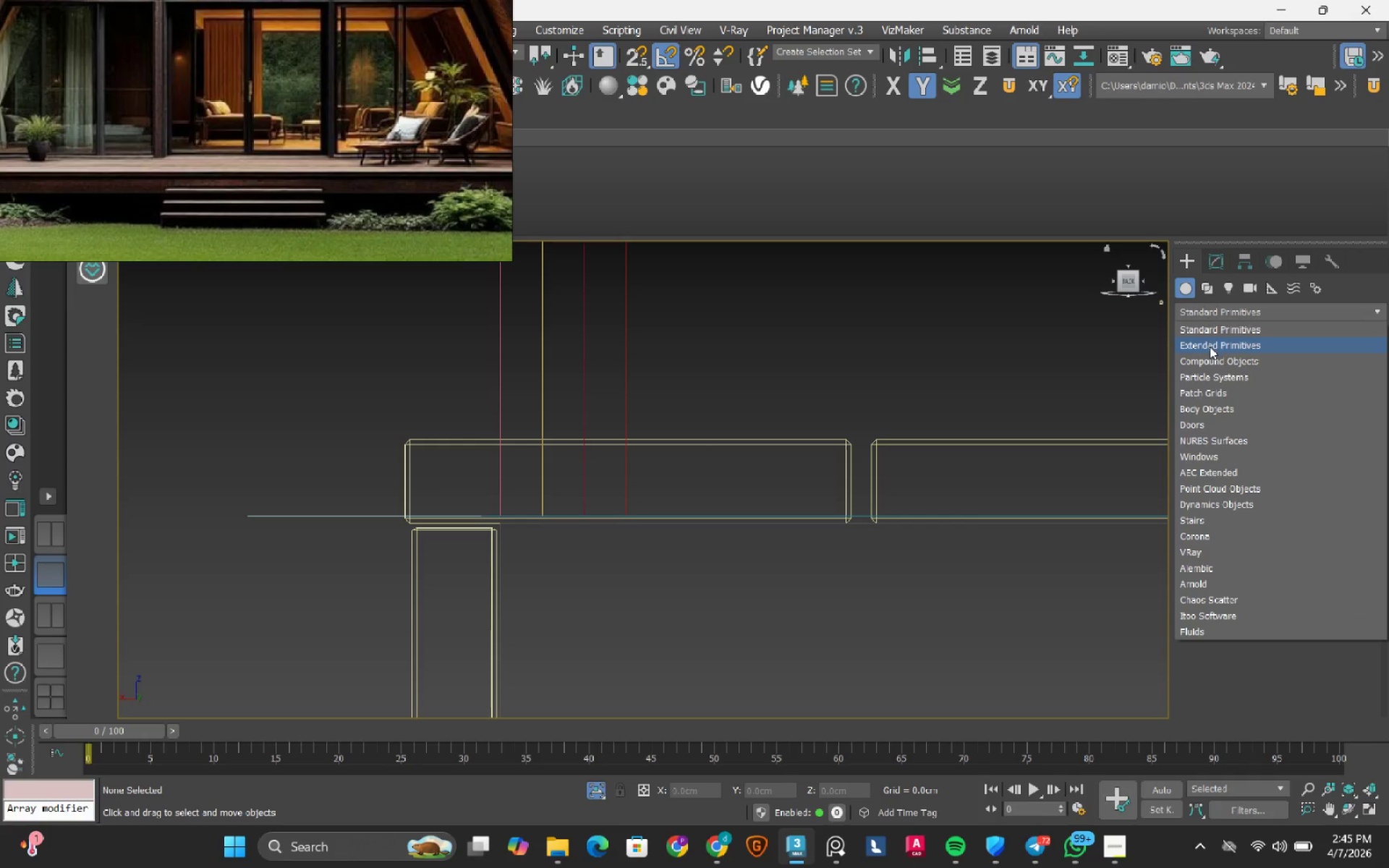 
left_click([1210, 346])
 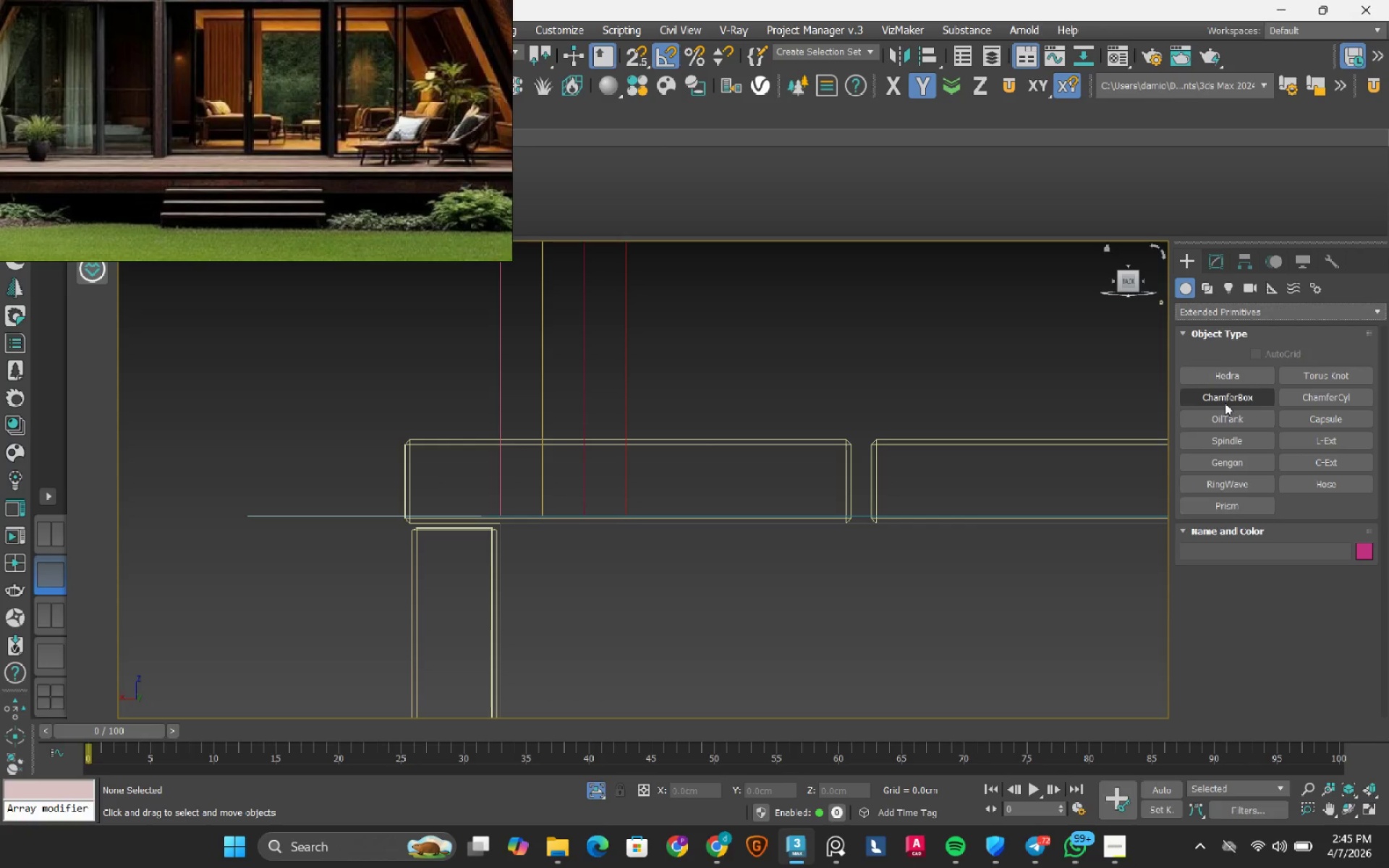 
left_click([1228, 399])
 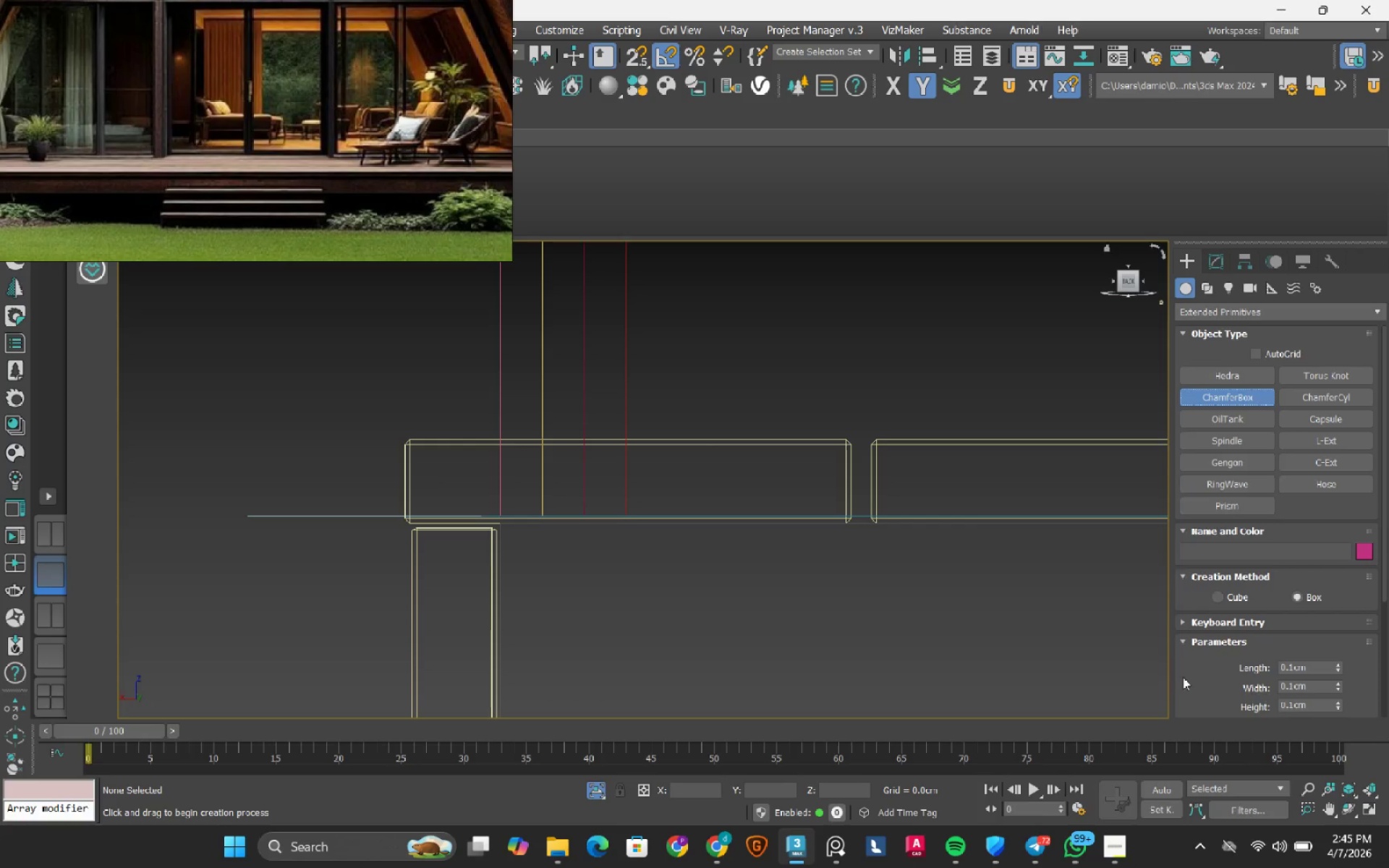 
scroll: coordinate [1218, 647], scroll_direction: down, amount: 6.0
 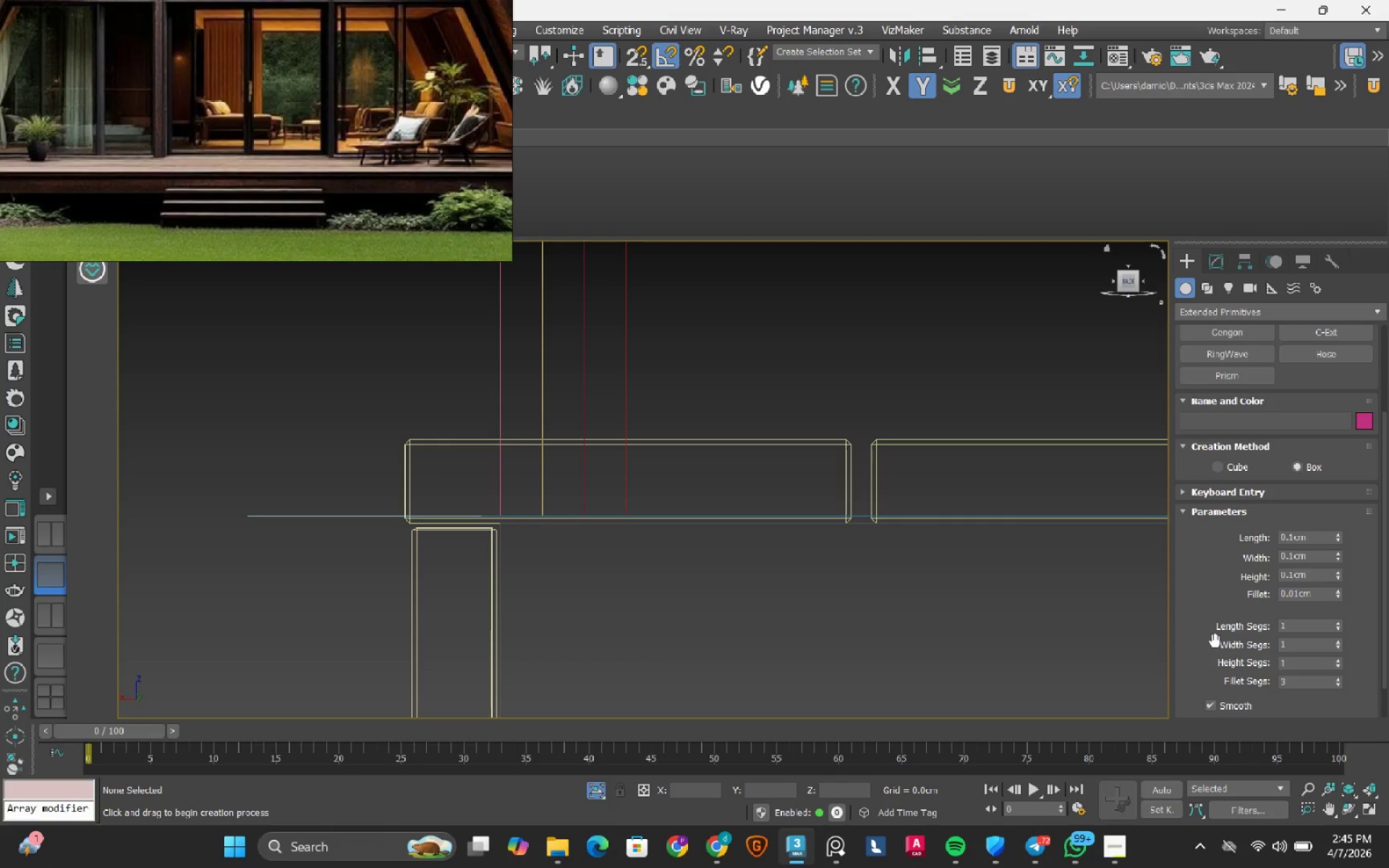 
left_click_drag(start_coordinate=[693, 331], to_coordinate=[818, 425])
 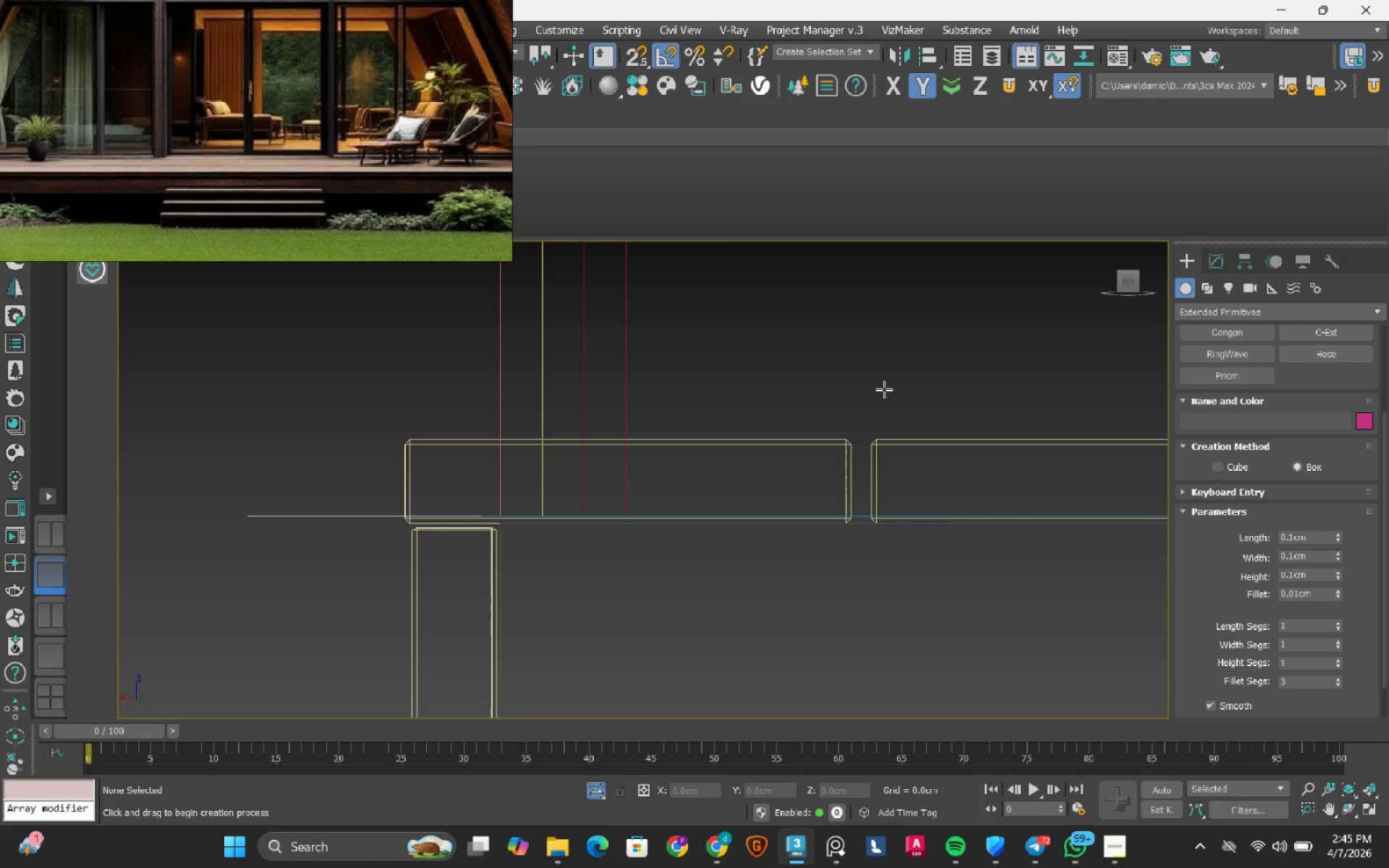 
scroll: coordinate [880, 392], scroll_direction: down, amount: 3.0
 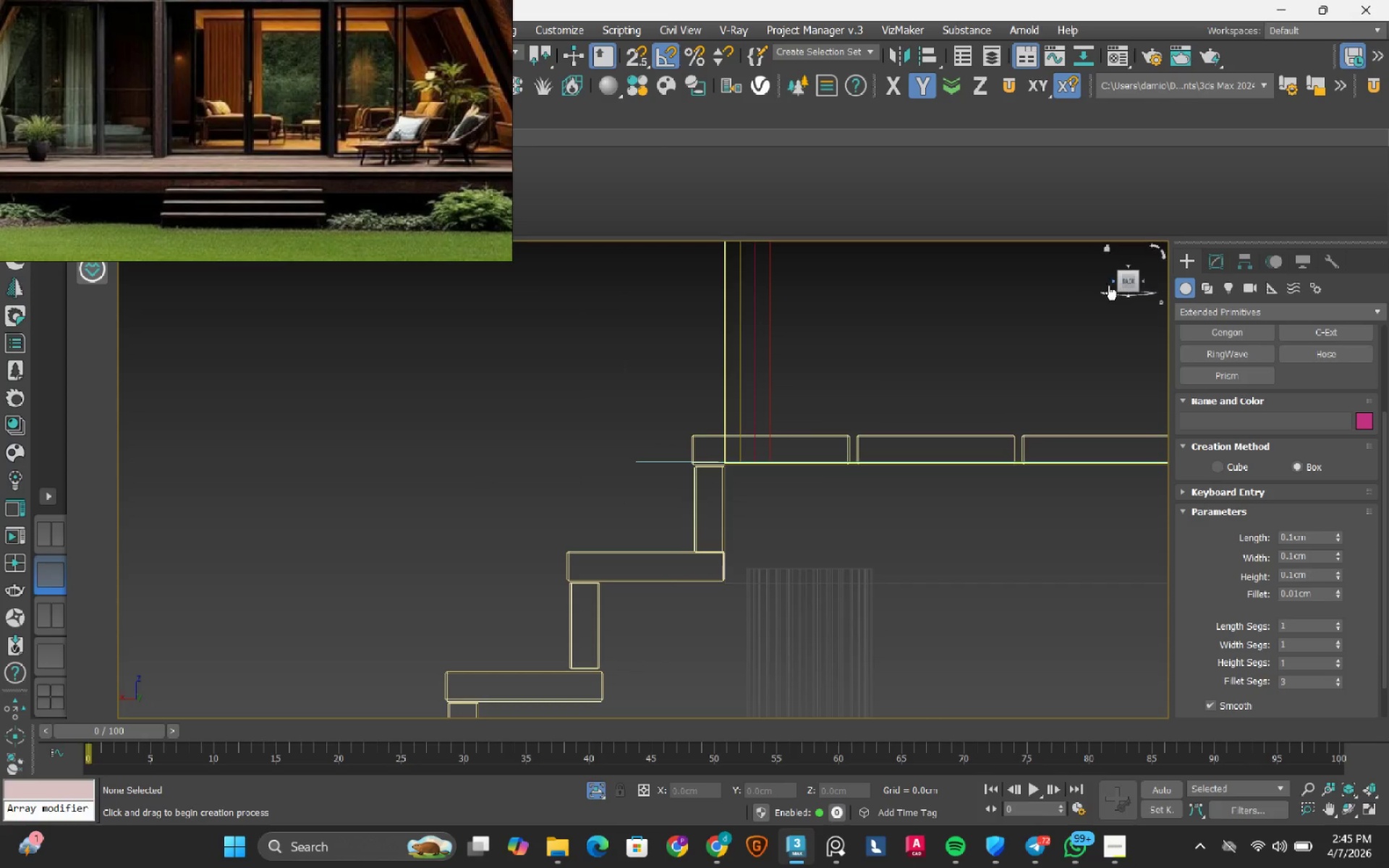 
left_click([1113, 282])
 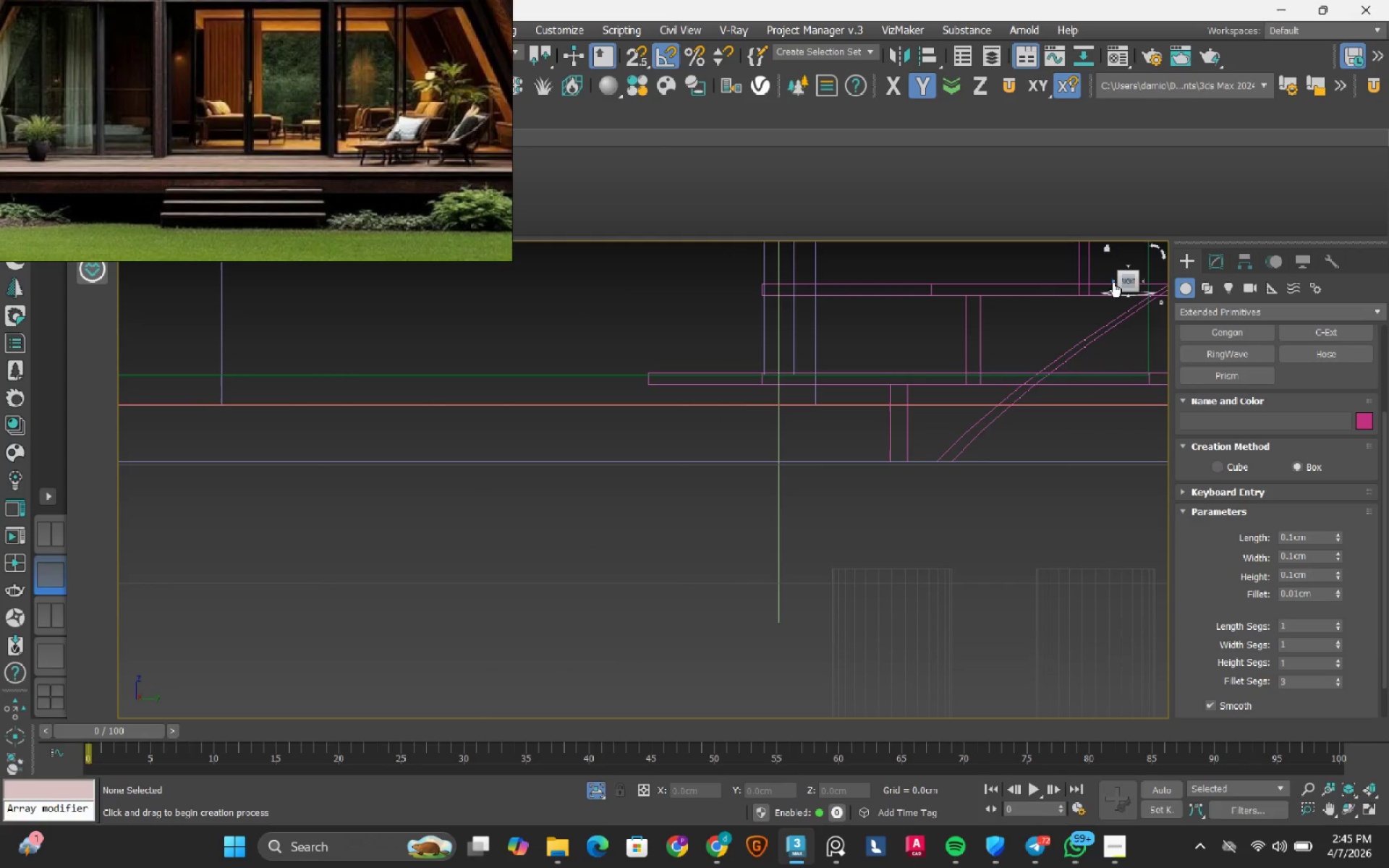 
left_click([1113, 282])
 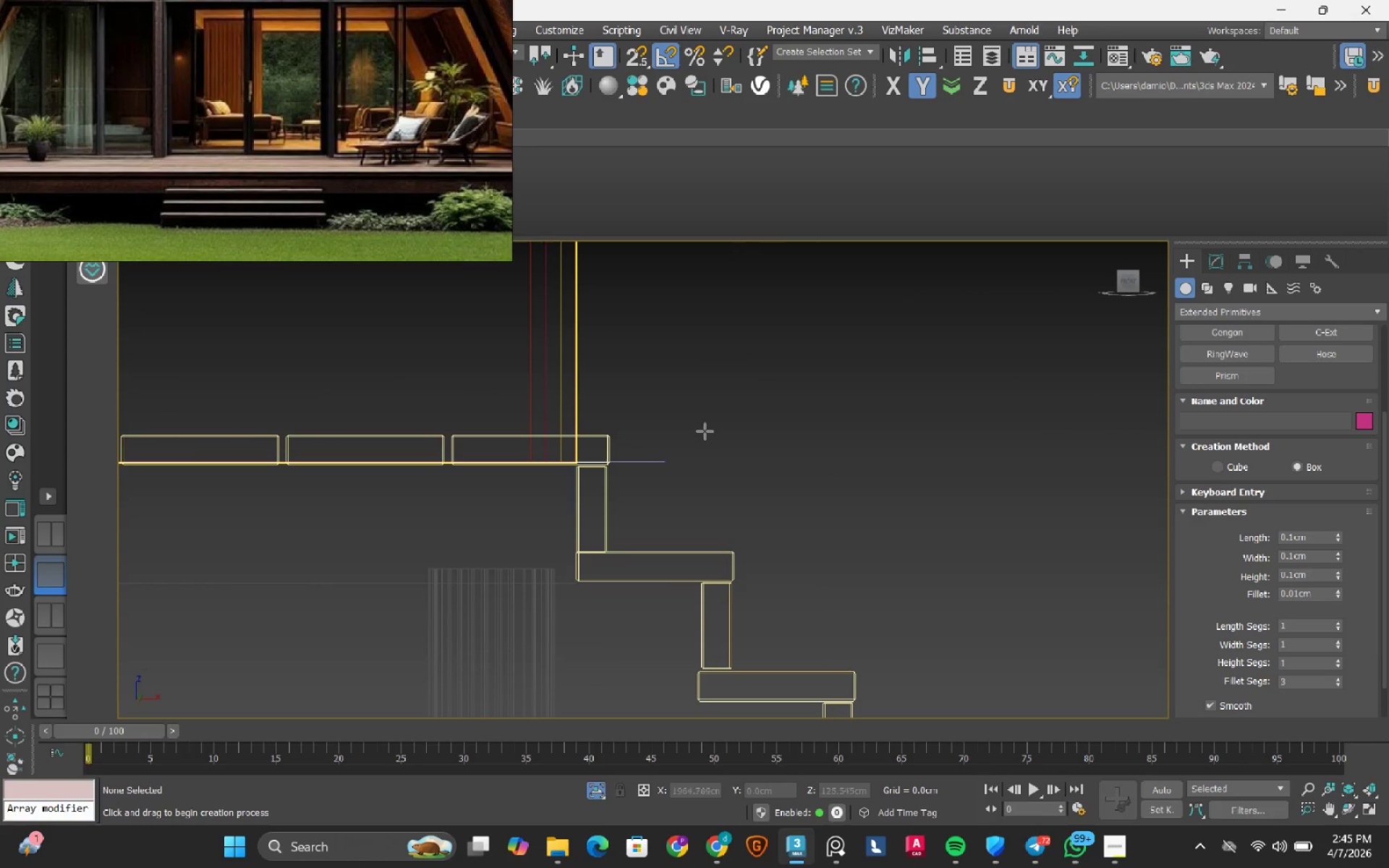 
left_click_drag(start_coordinate=[703, 425], to_coordinate=[840, 465])
 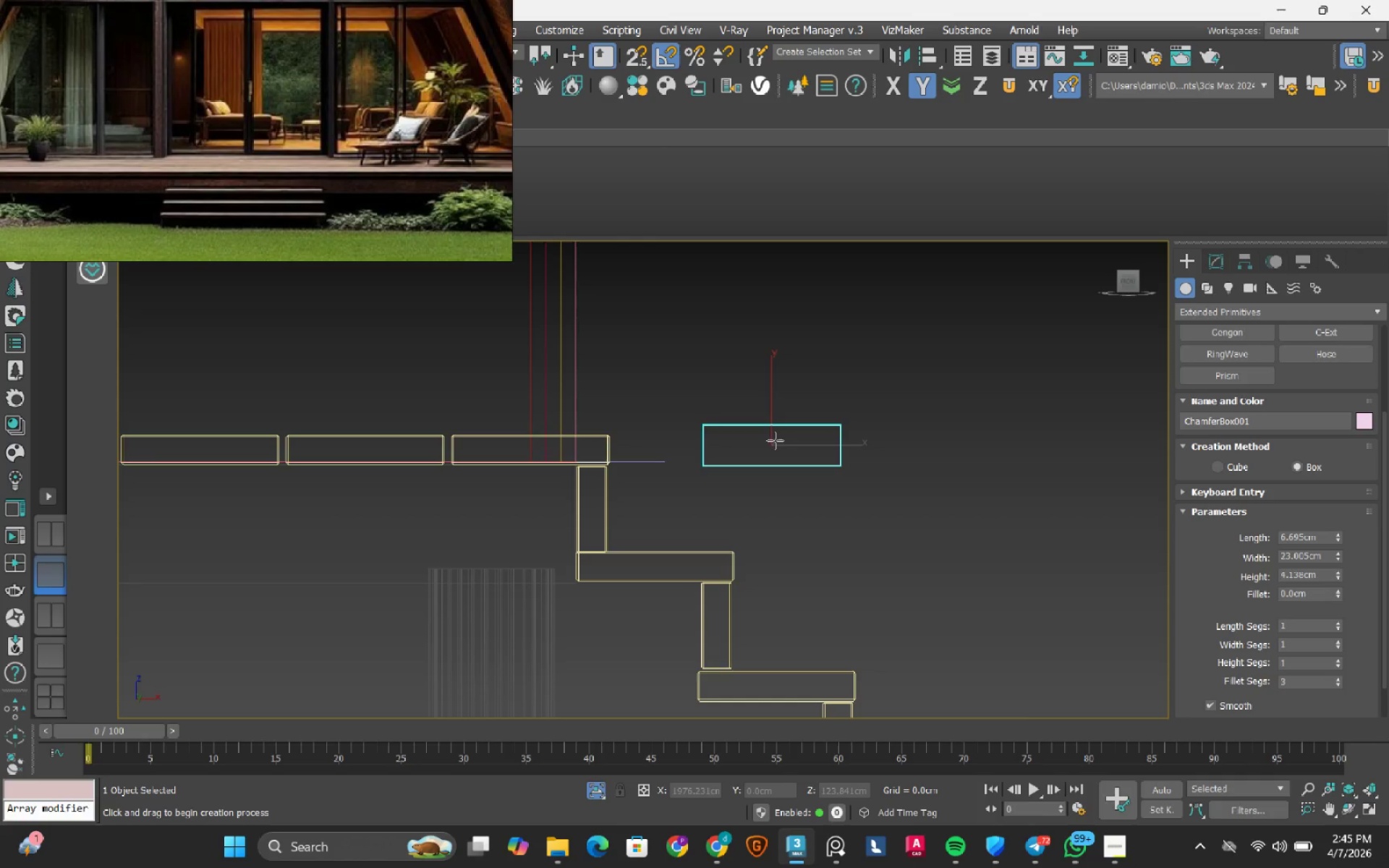 
left_click([775, 441])
 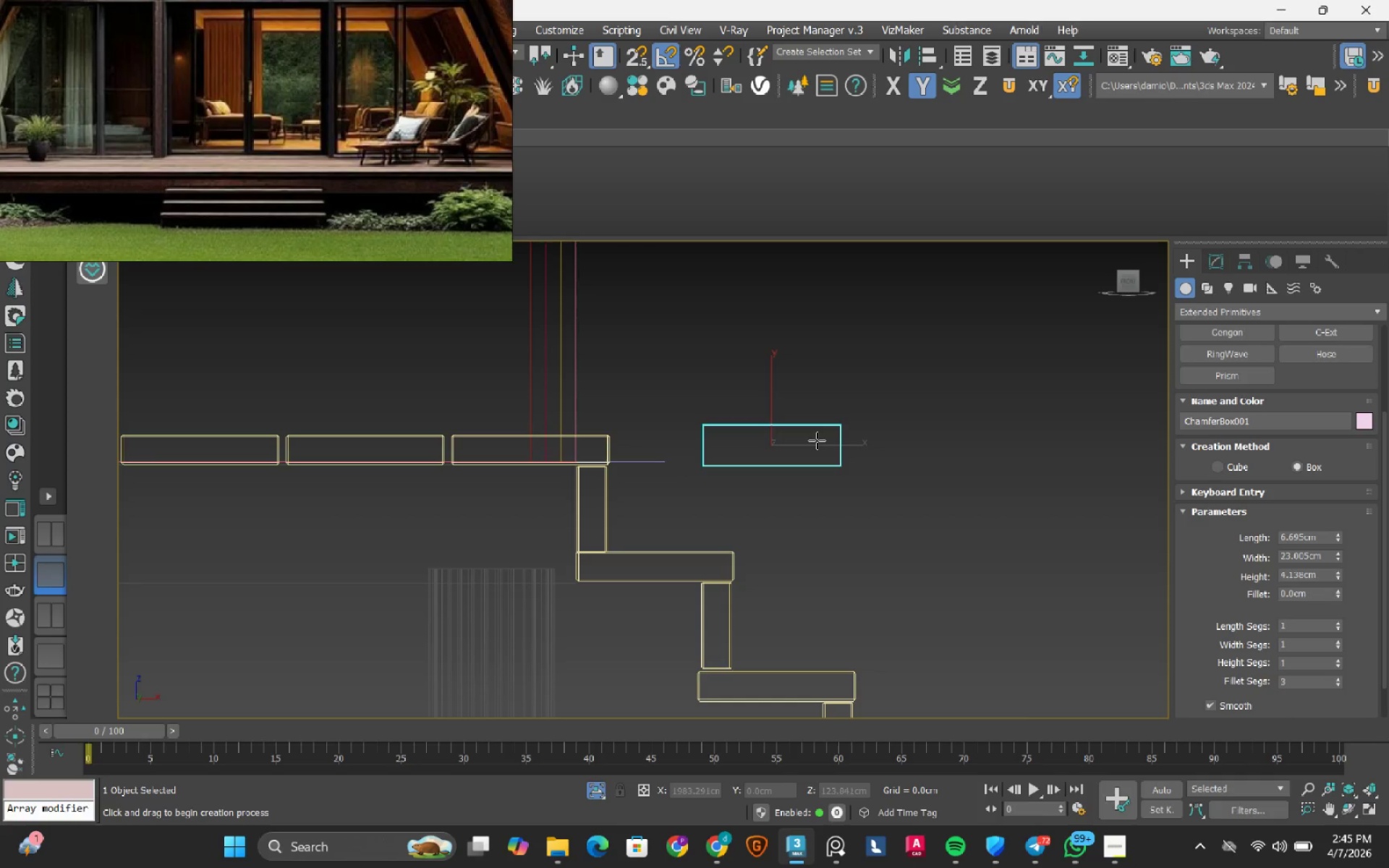 
left_click([823, 435])
 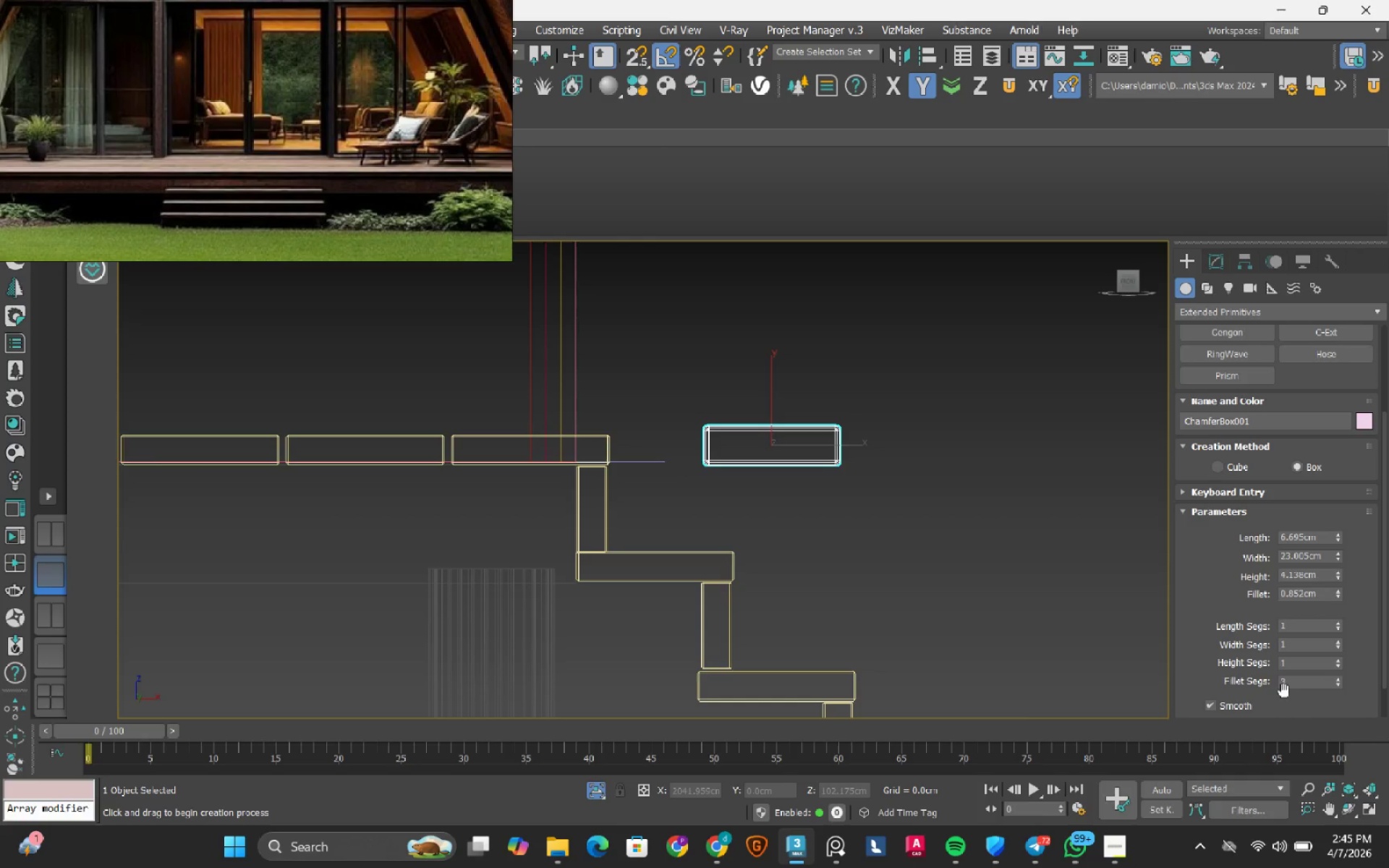 
double_click([1301, 686])
 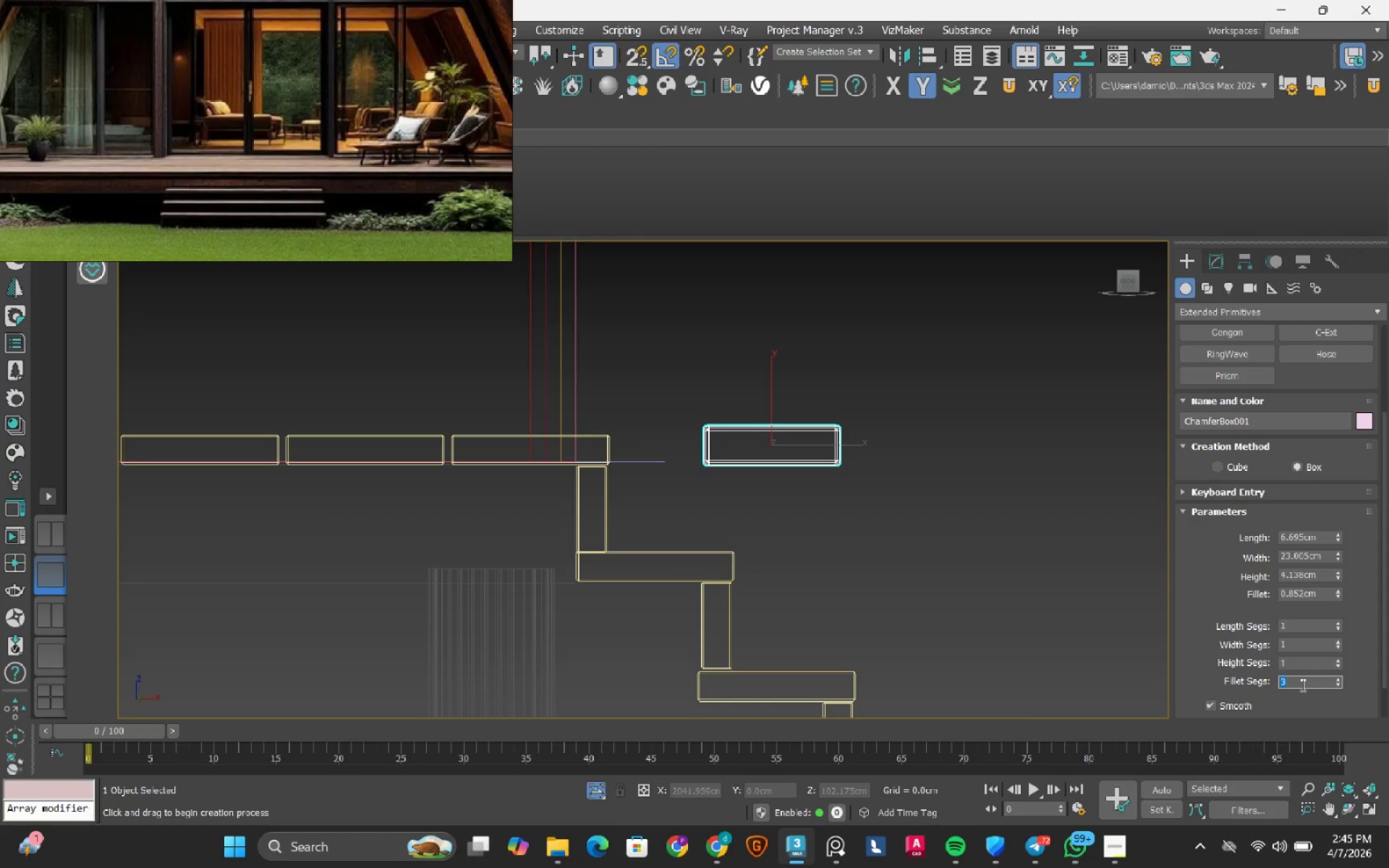 
key(Numpad1)
 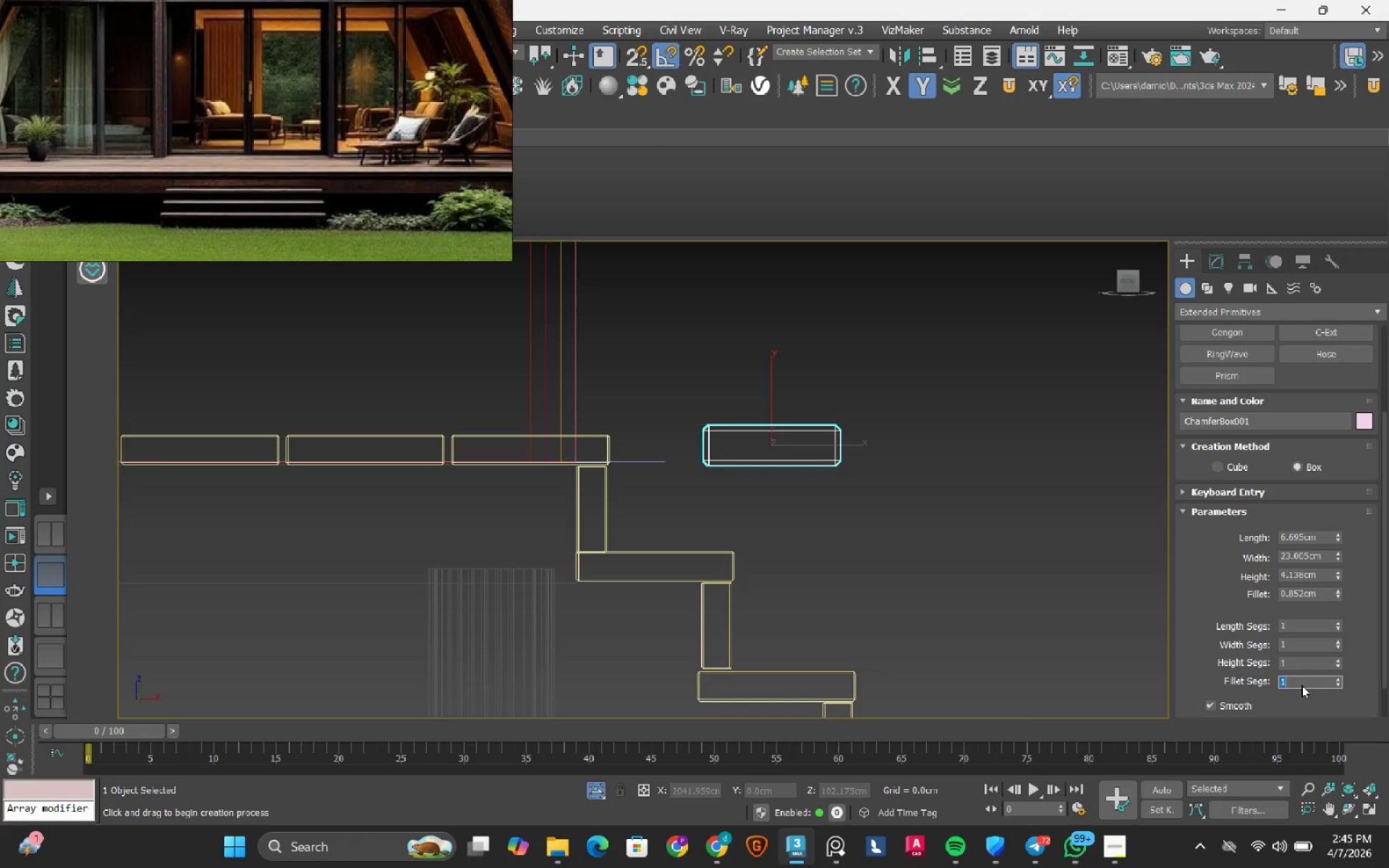 
key(NumpadEnter)
 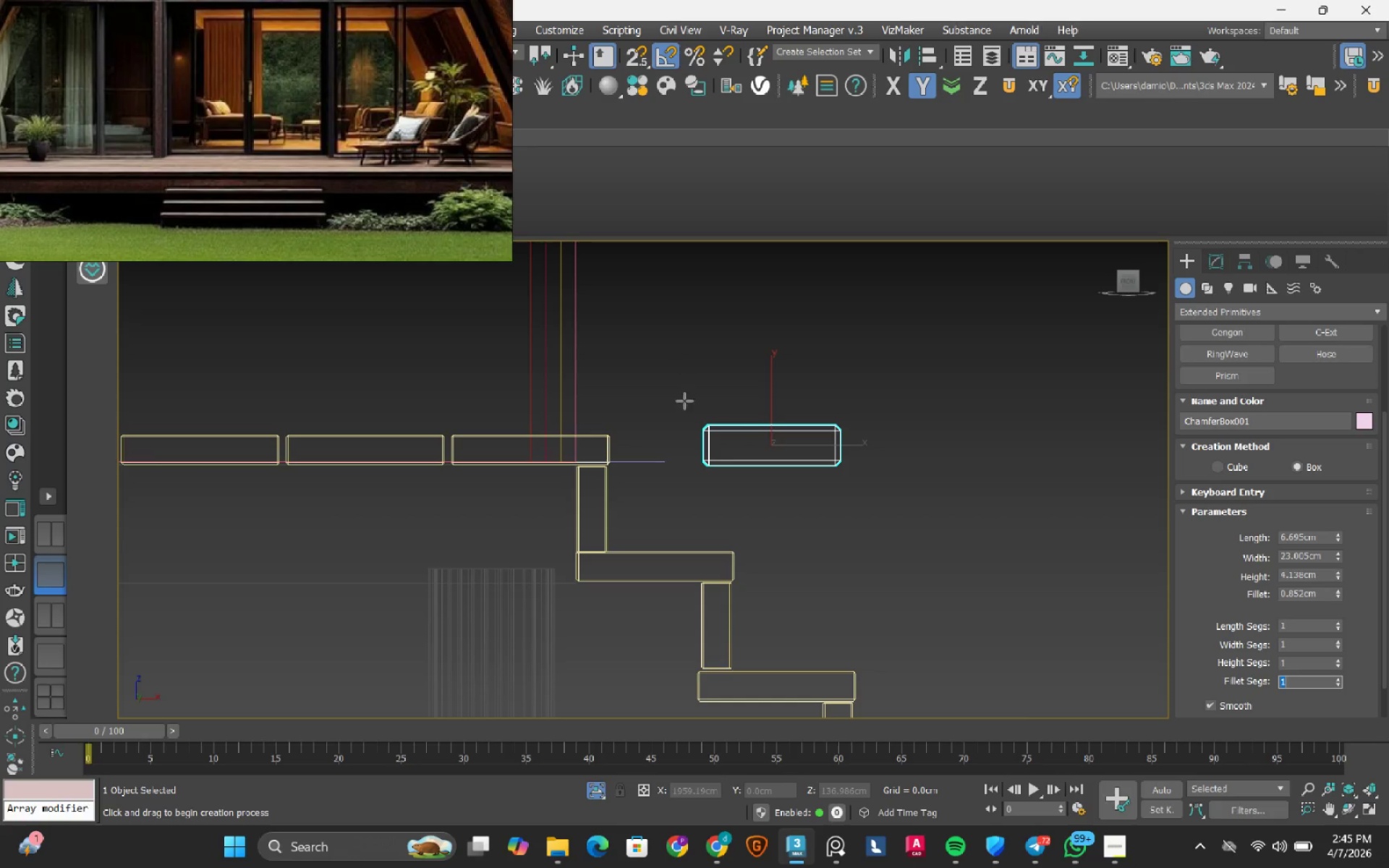 
scroll: coordinate [806, 450], scroll_direction: up, amount: 3.0
 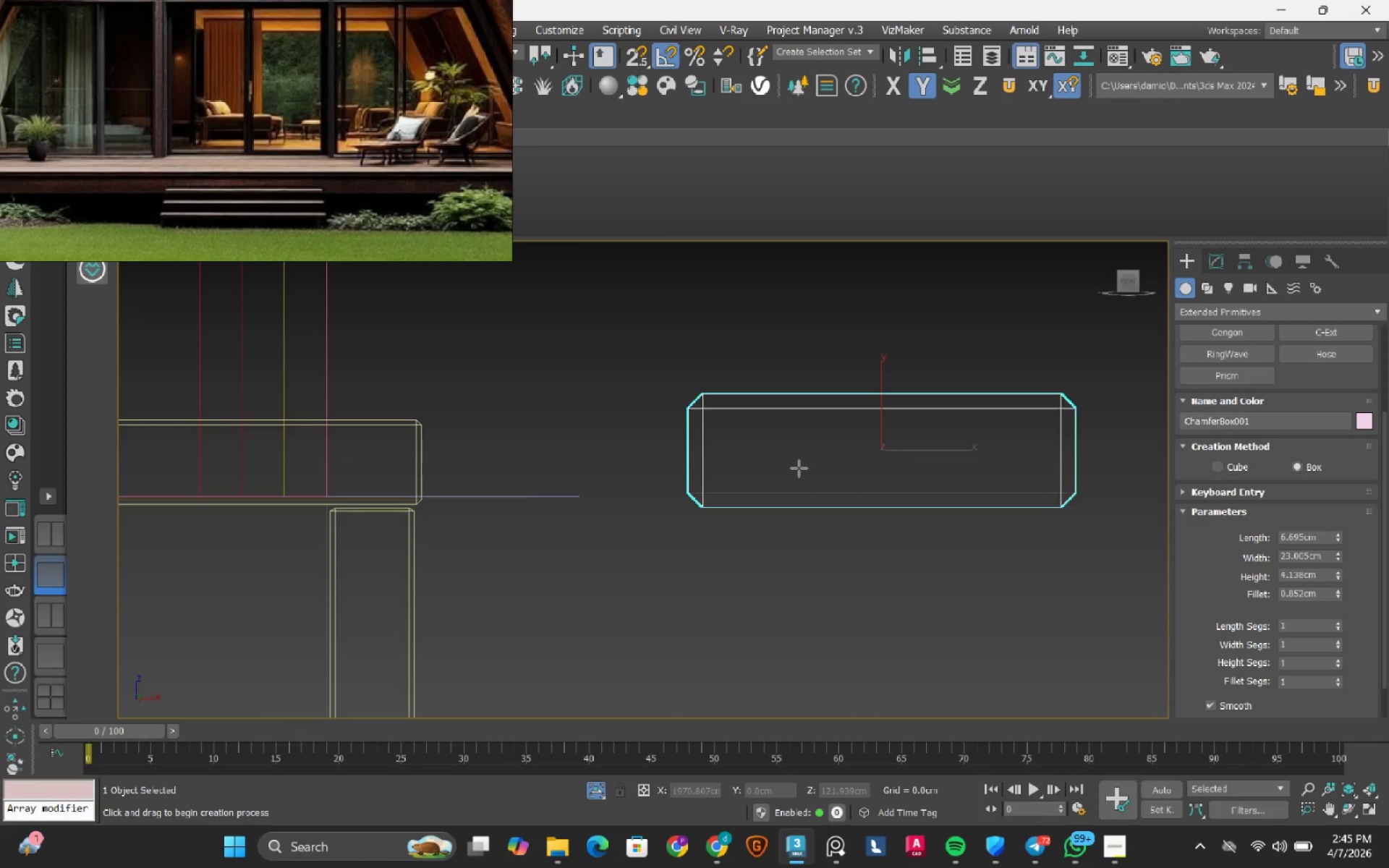 
scroll: coordinate [799, 468], scroll_direction: down, amount: 2.0
 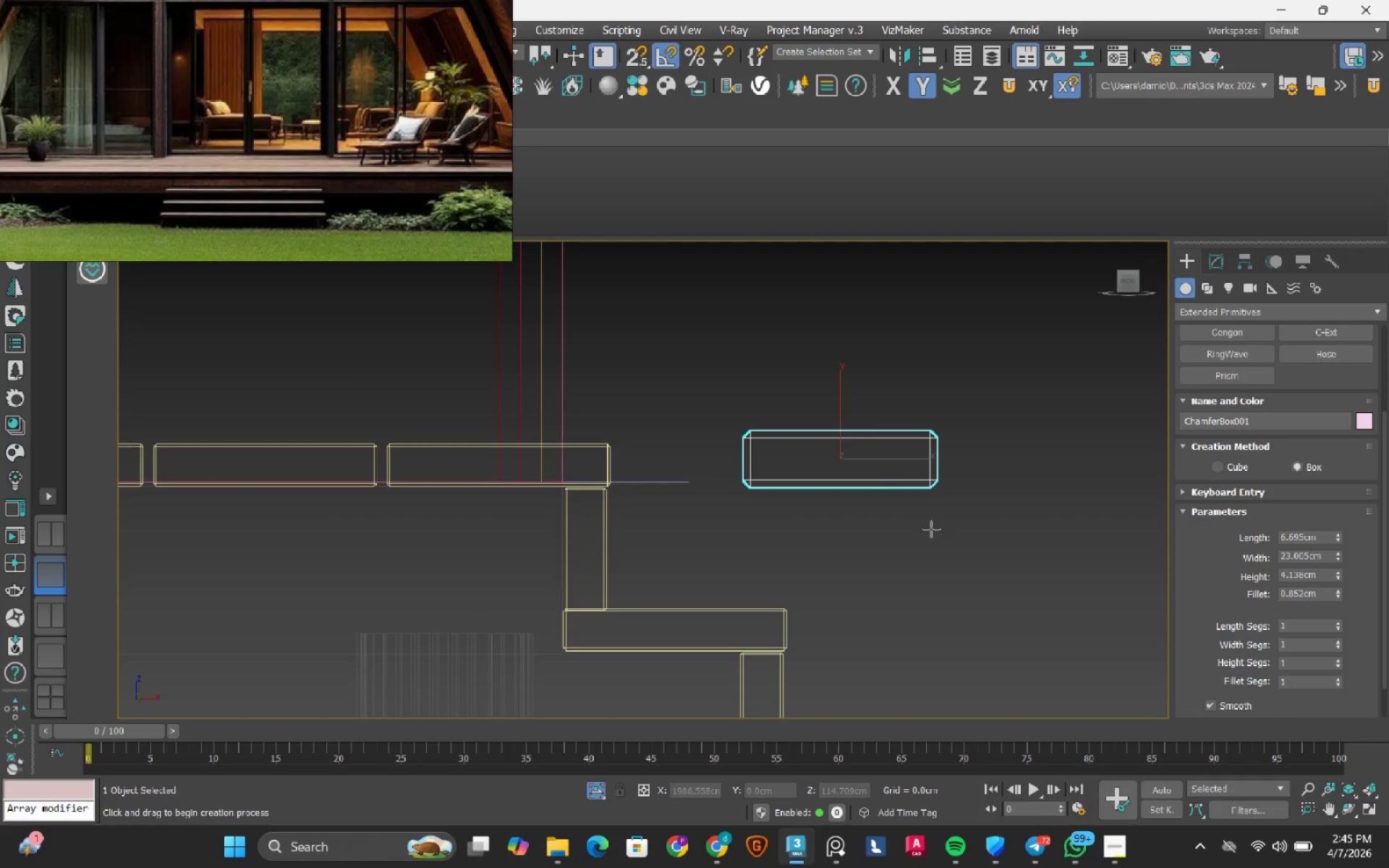 
wait(6.65)
 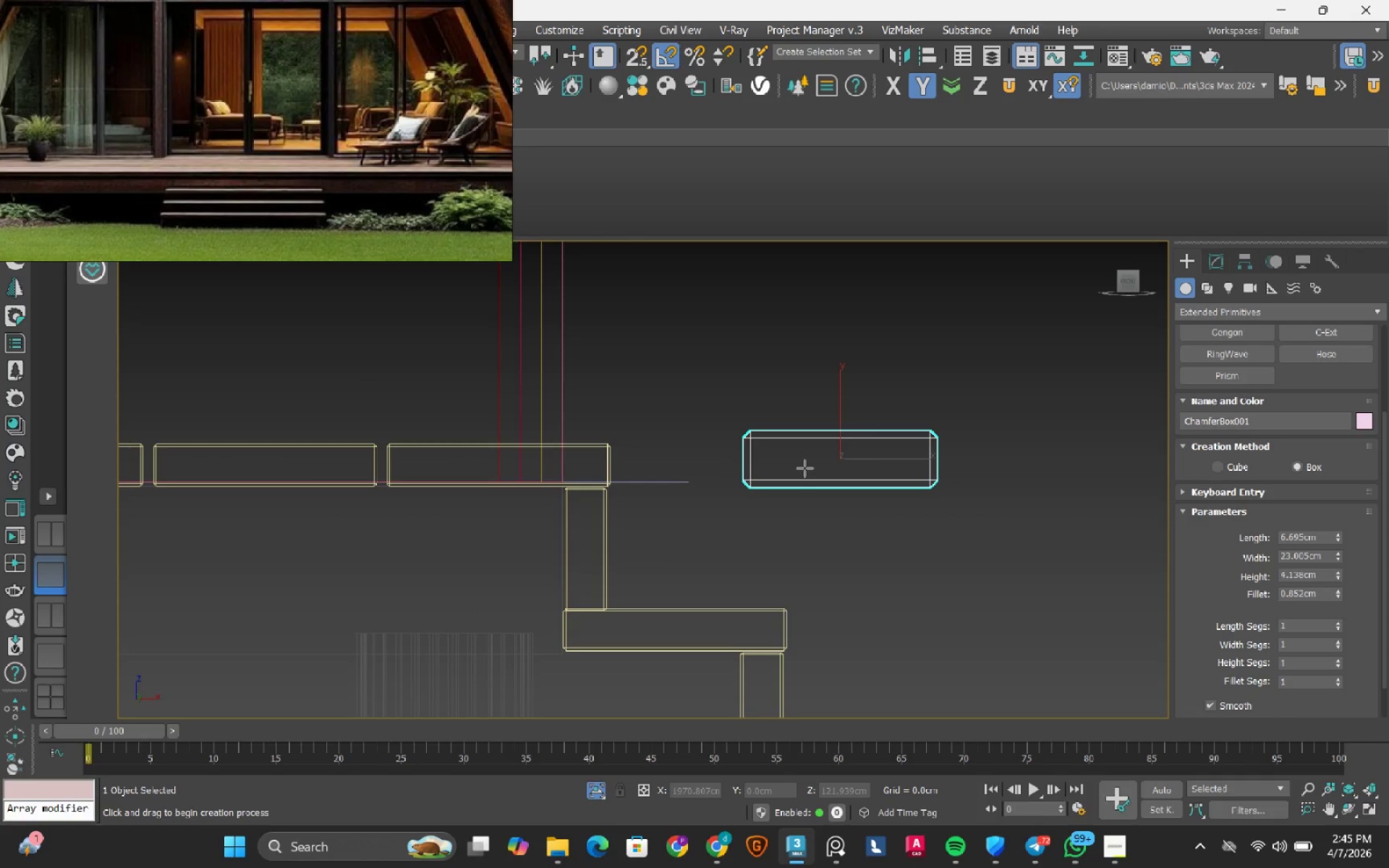 
key(W)
 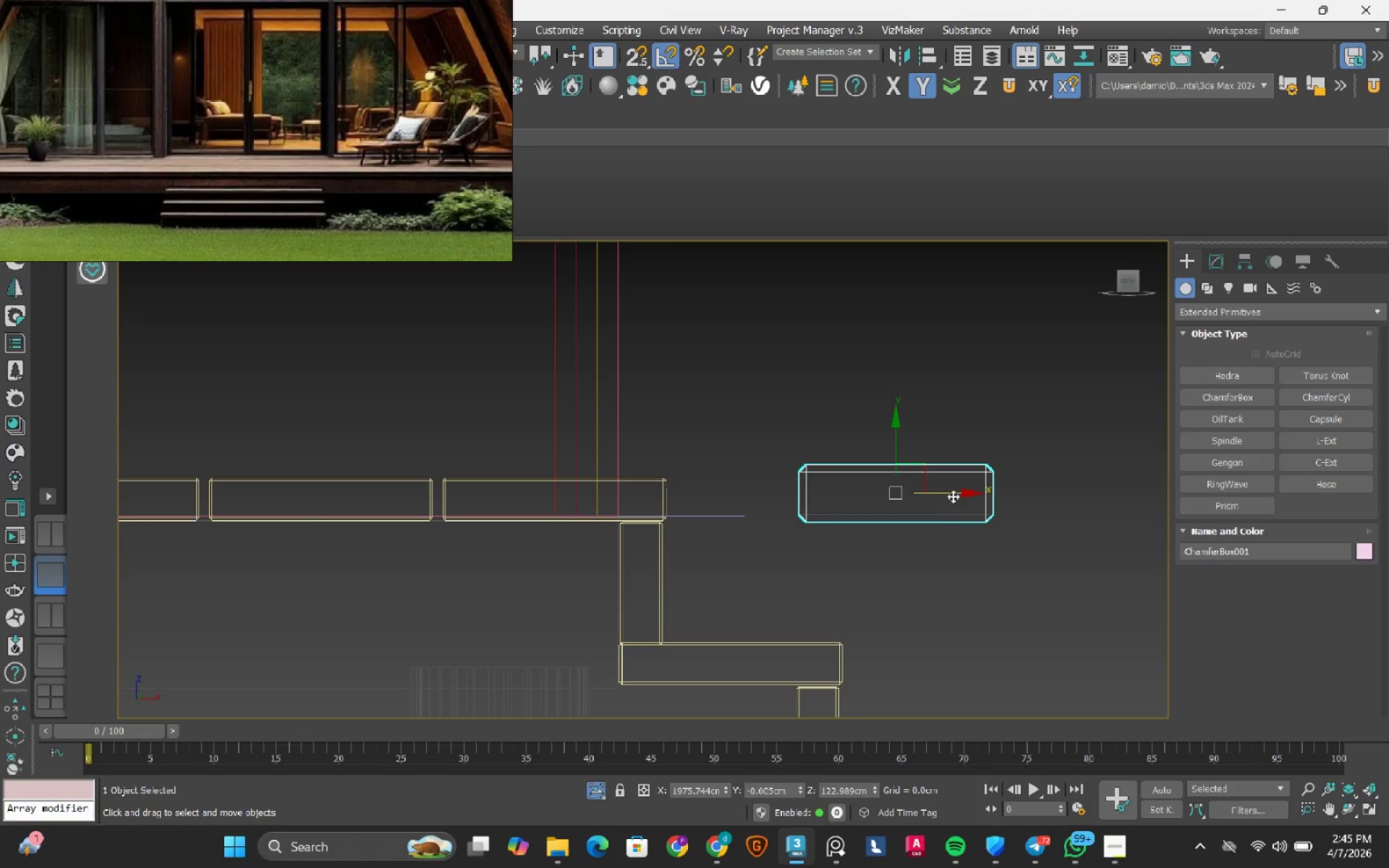 
left_click_drag(start_coordinate=[952, 496], to_coordinate=[629, 486])
 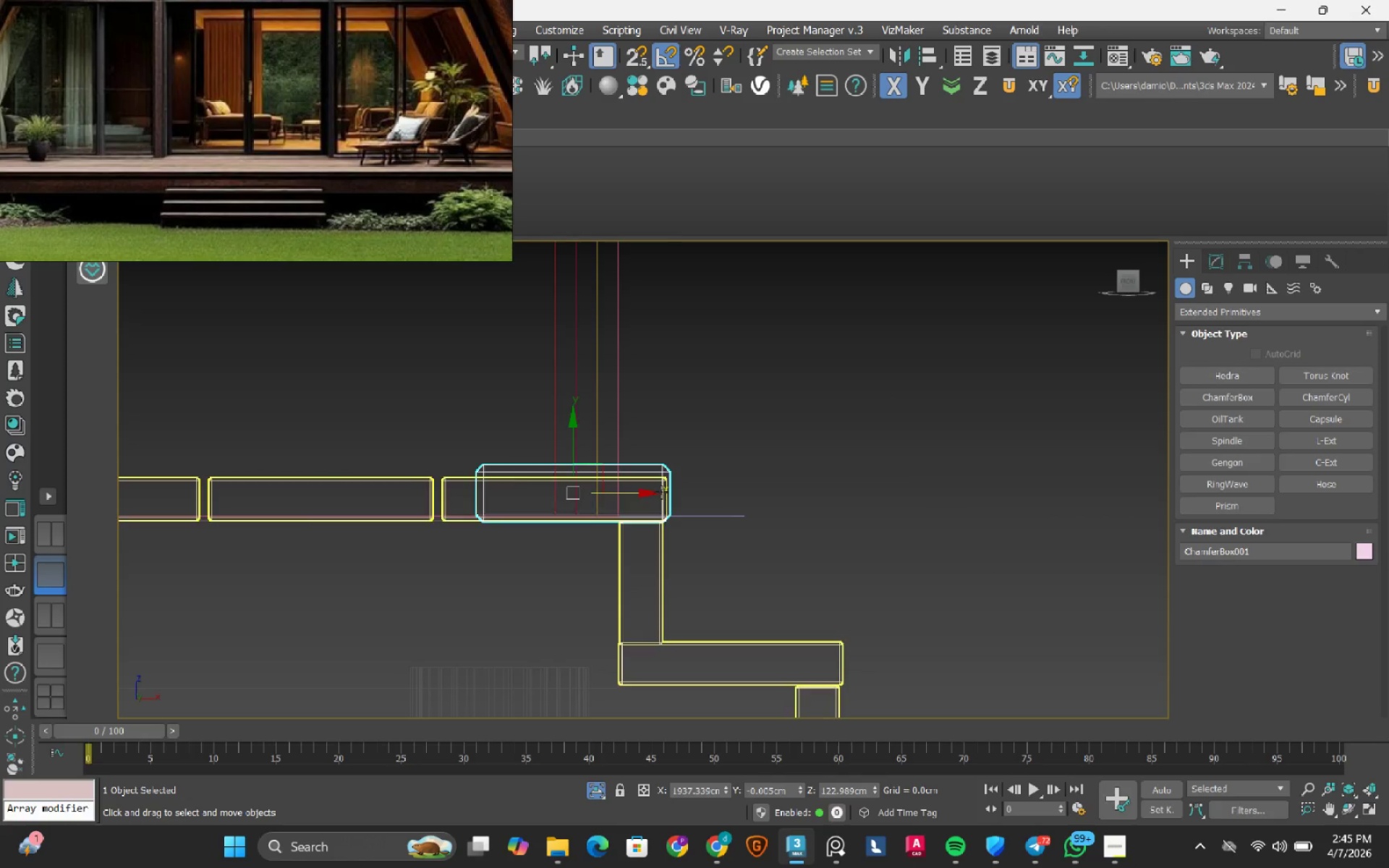 
scroll: coordinate [658, 495], scroll_direction: up, amount: 5.0
 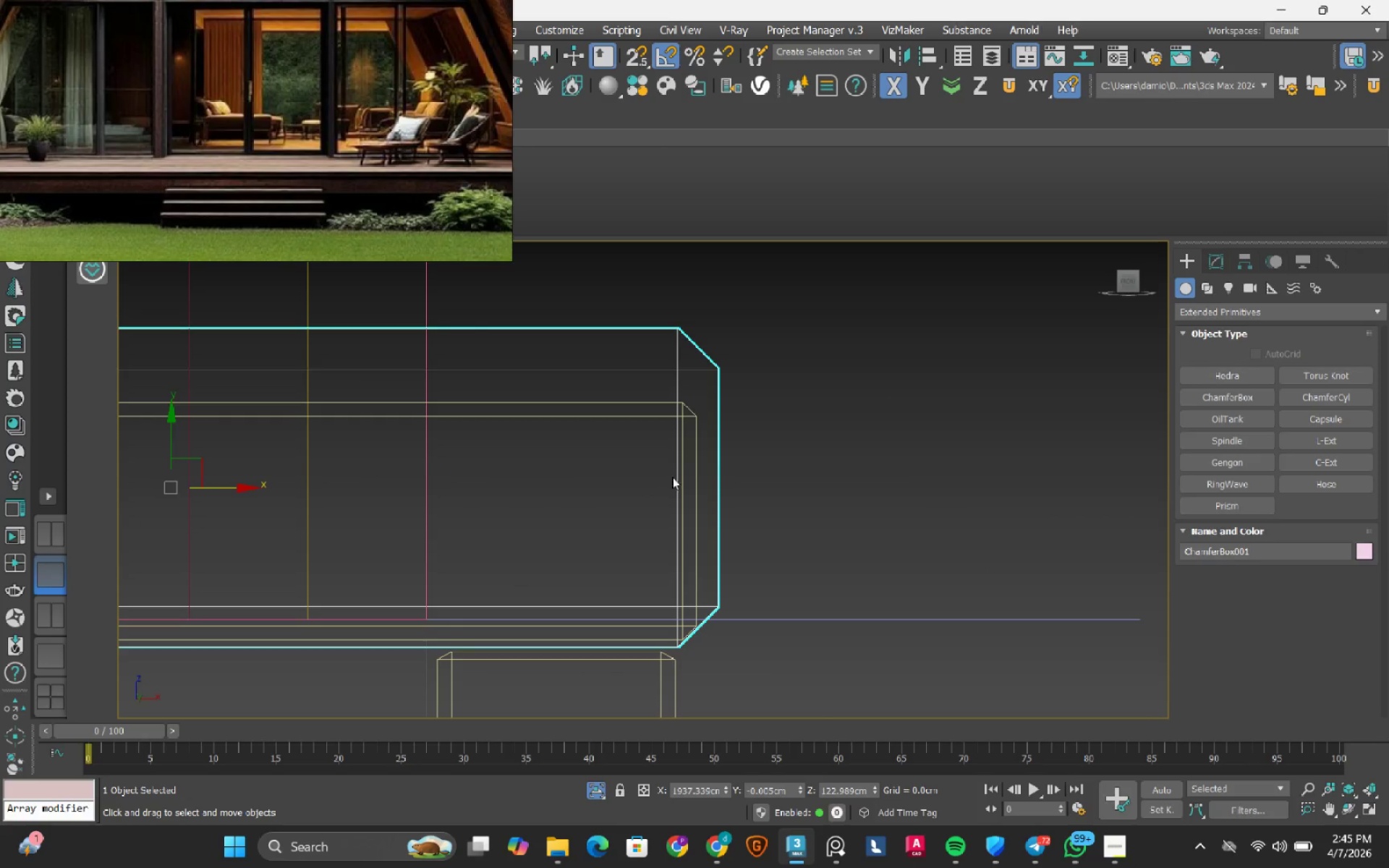 
key(S)
 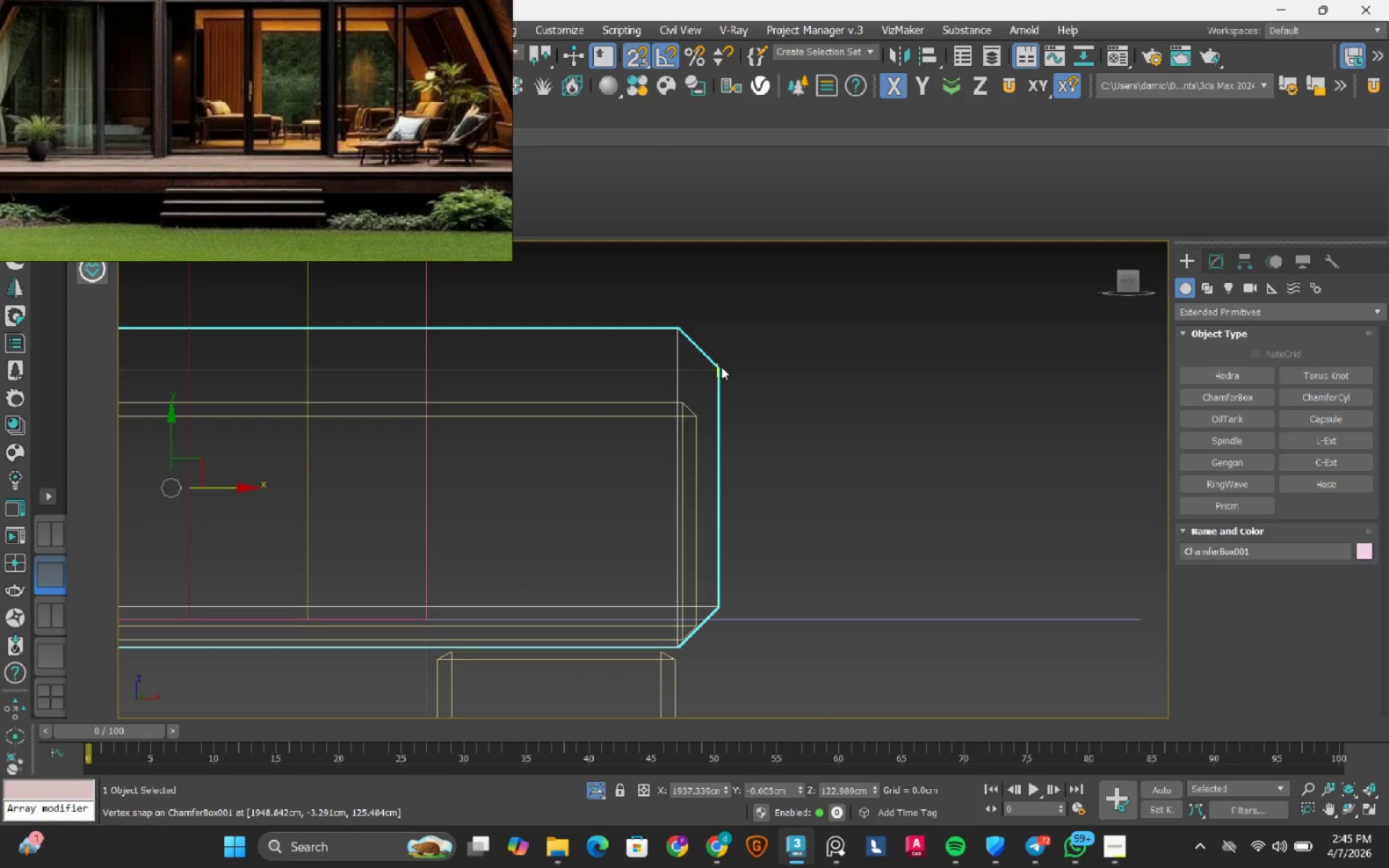 
left_click_drag(start_coordinate=[721, 367], to_coordinate=[711, 373])
 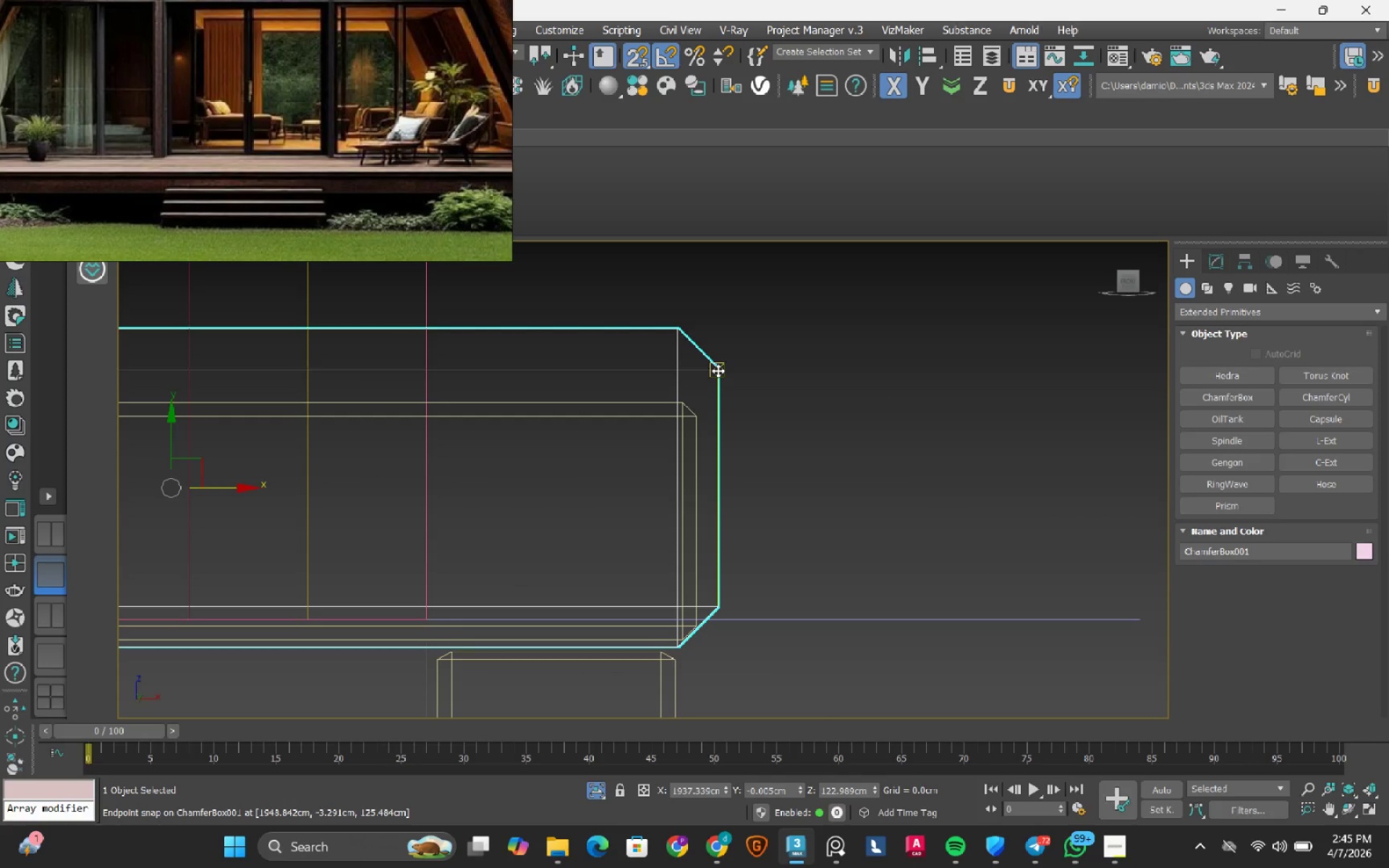 
left_click_drag(start_coordinate=[718, 370], to_coordinate=[694, 422])
 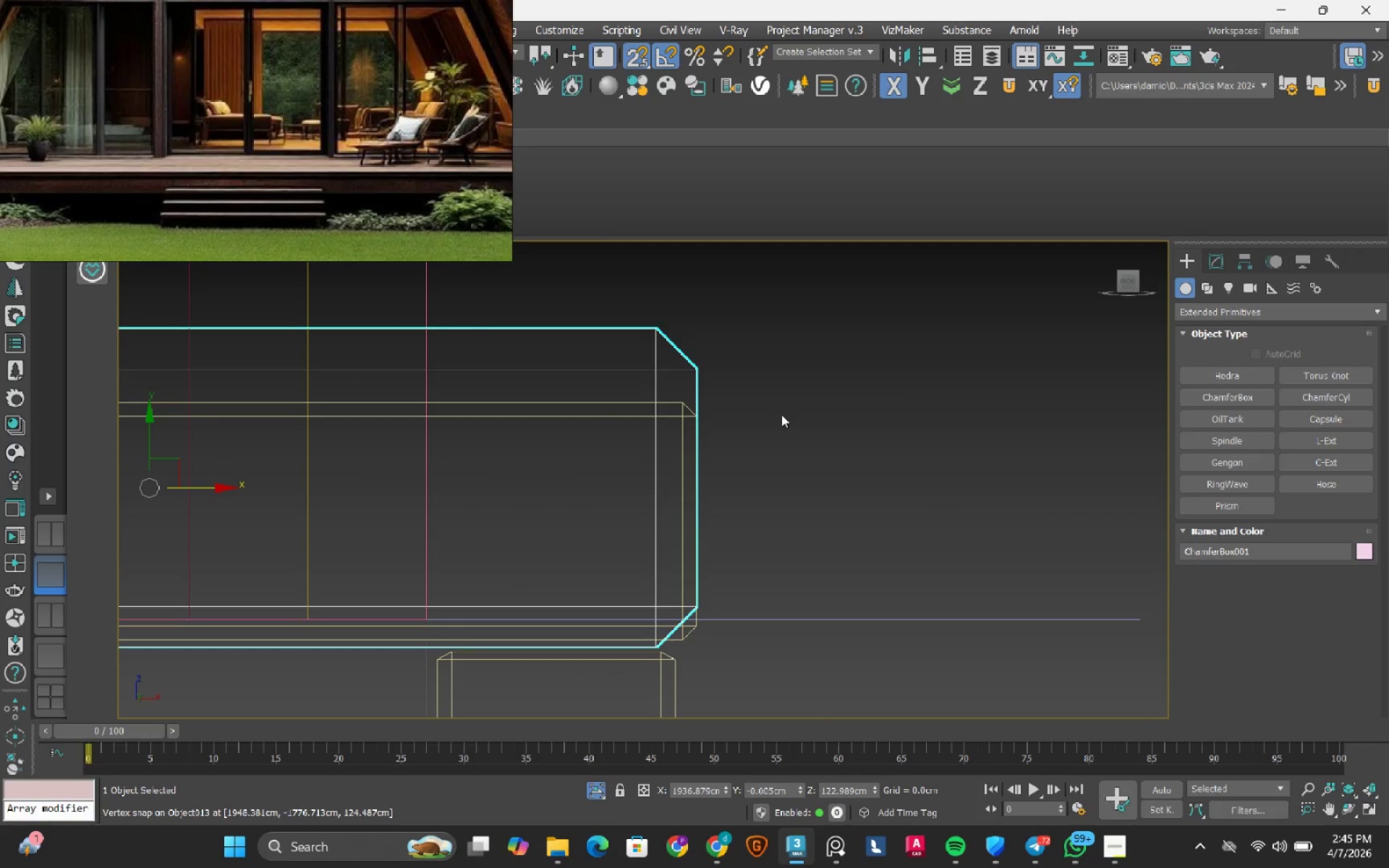 
scroll: coordinate [781, 414], scroll_direction: down, amount: 3.0
 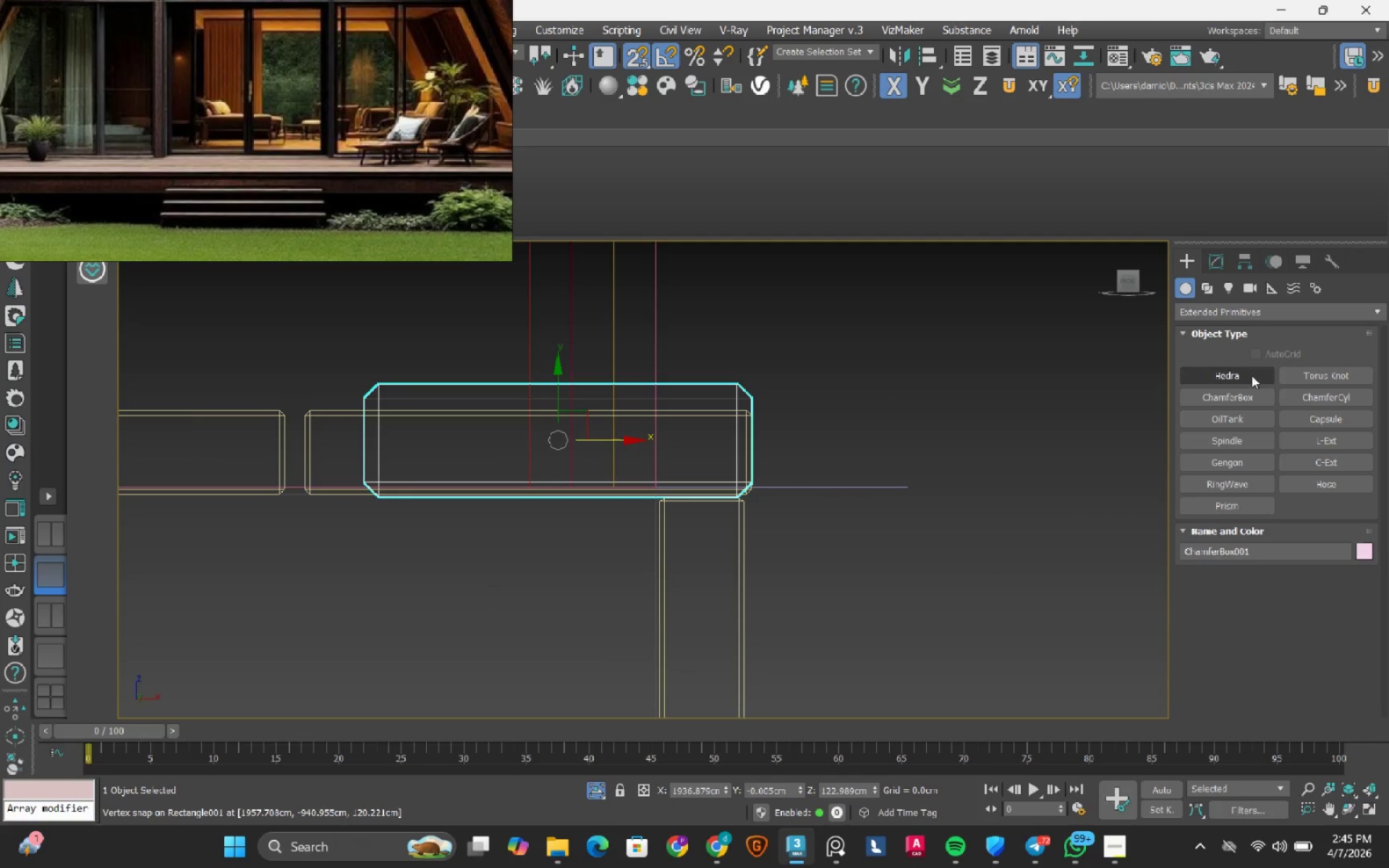 
left_click([1213, 262])
 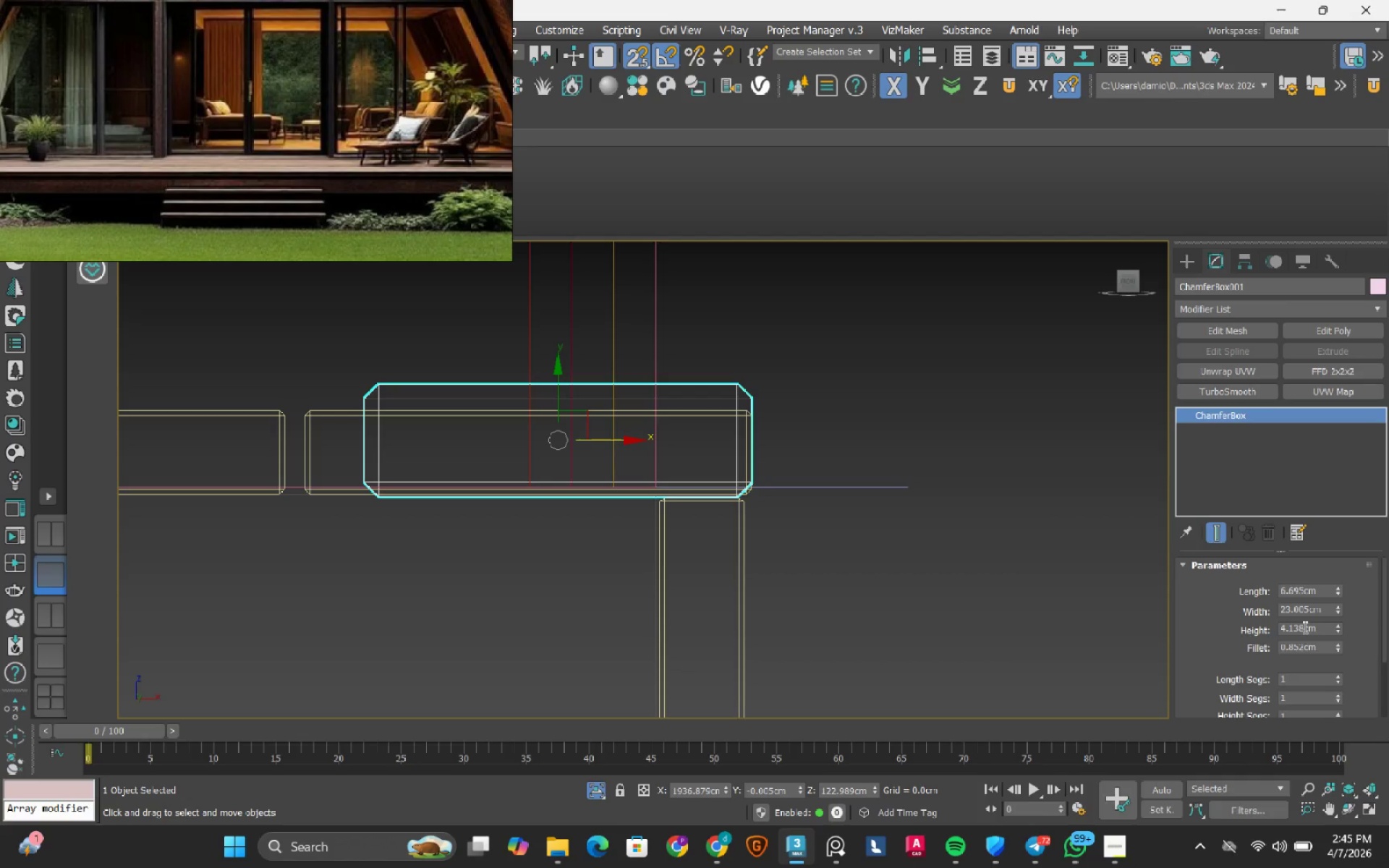 
double_click([1304, 627])
 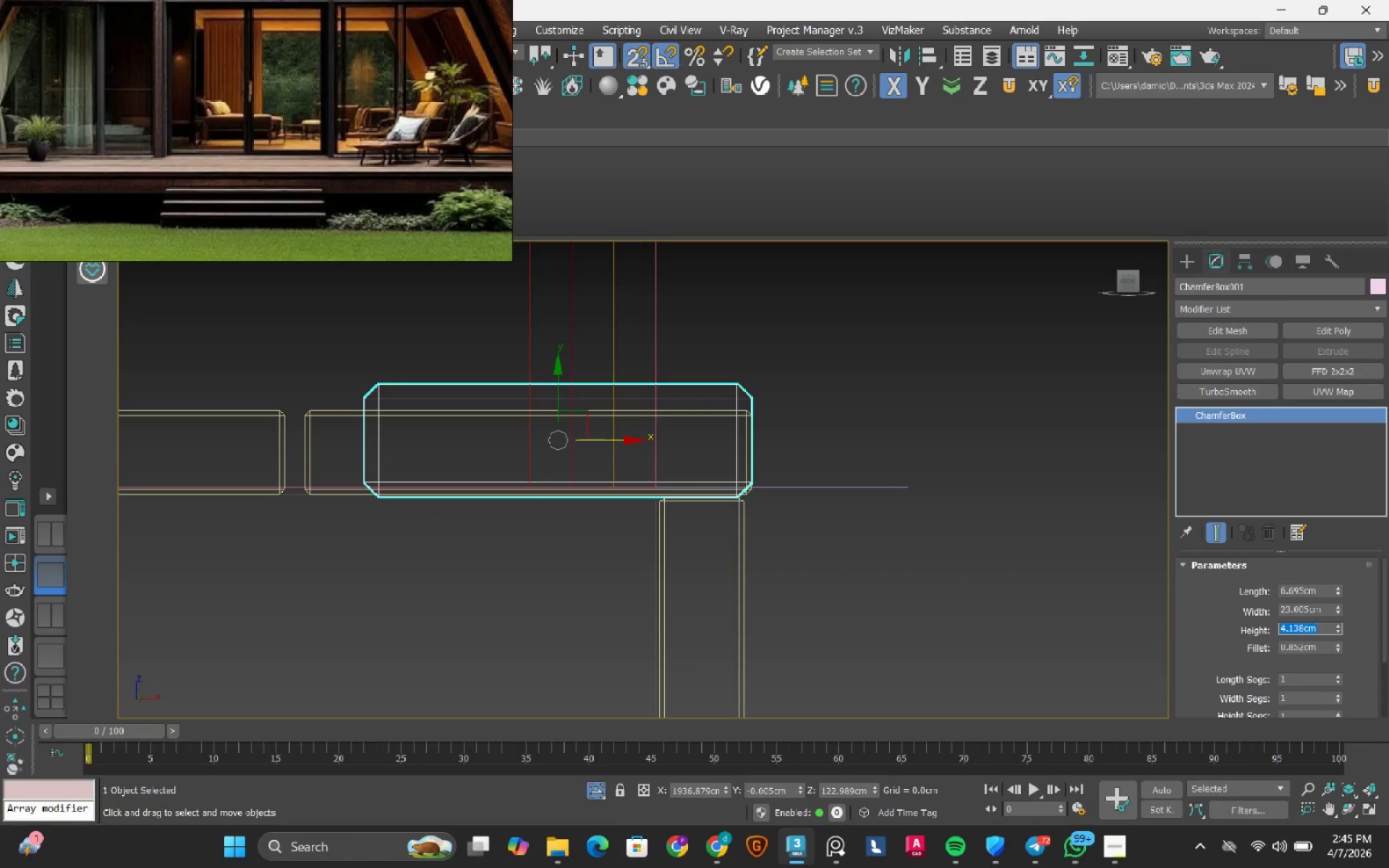 
key(Numpad2)
 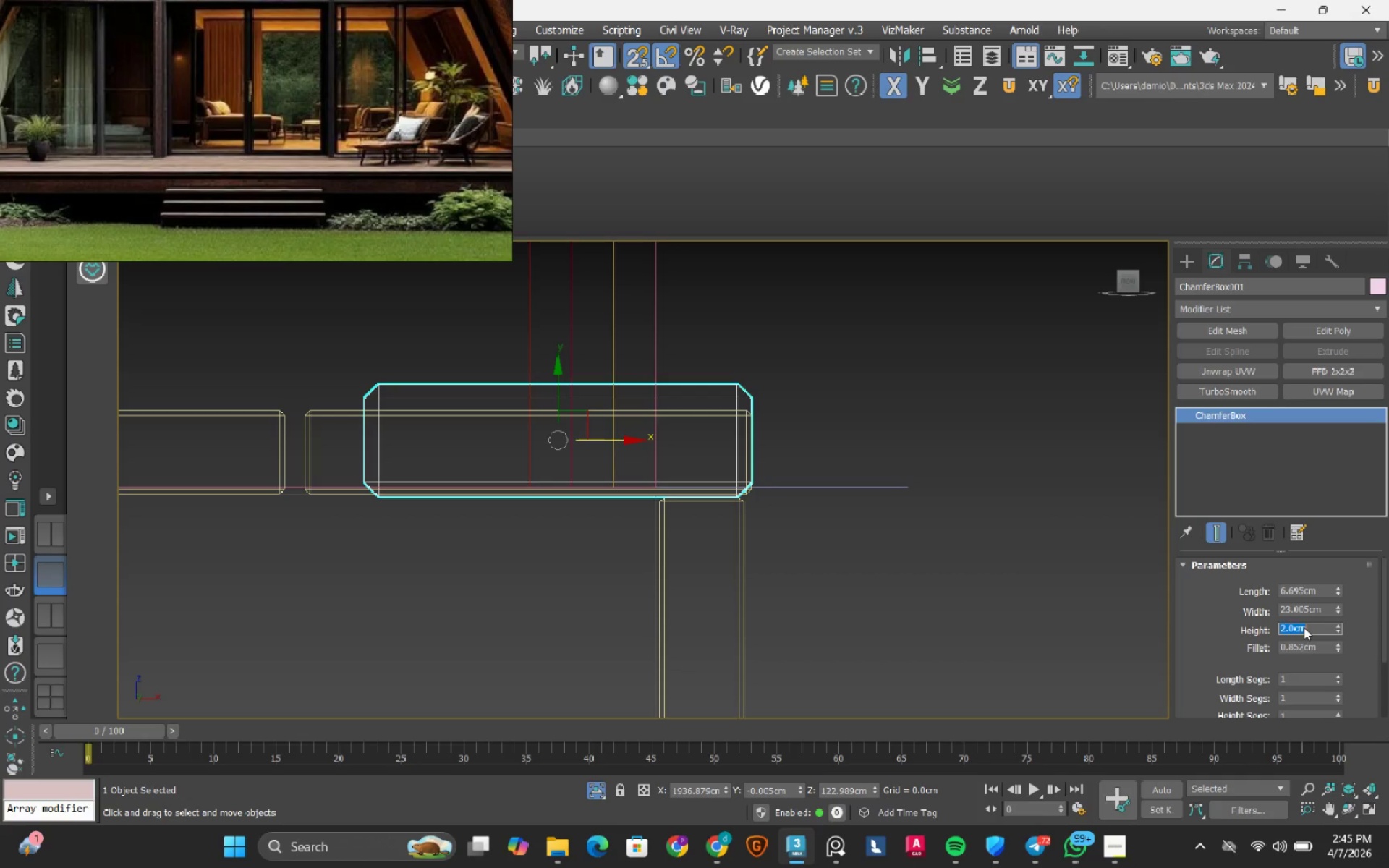 
key(NumpadEnter)
 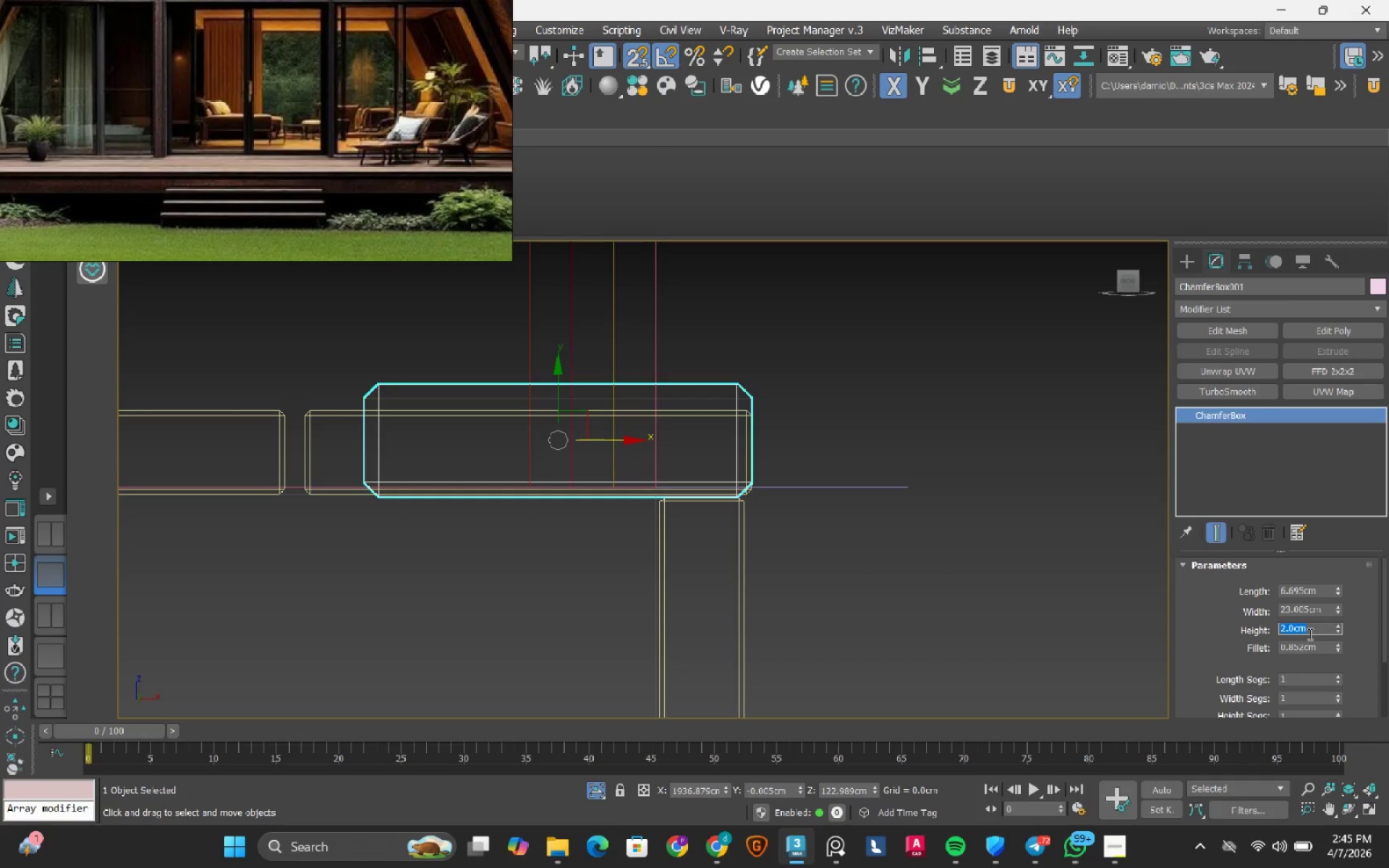 
wait(5.41)
 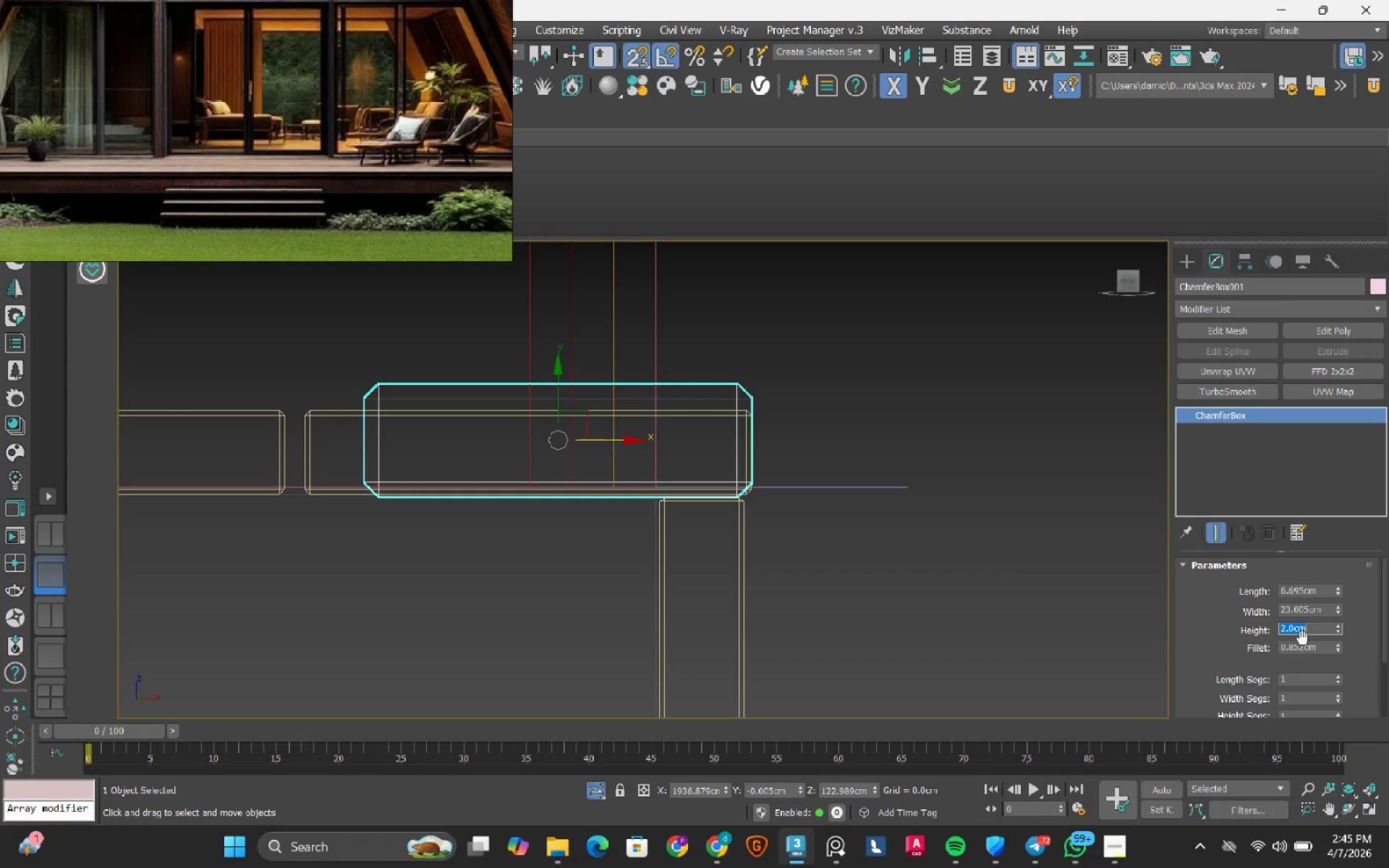 
key(Numpad1)
 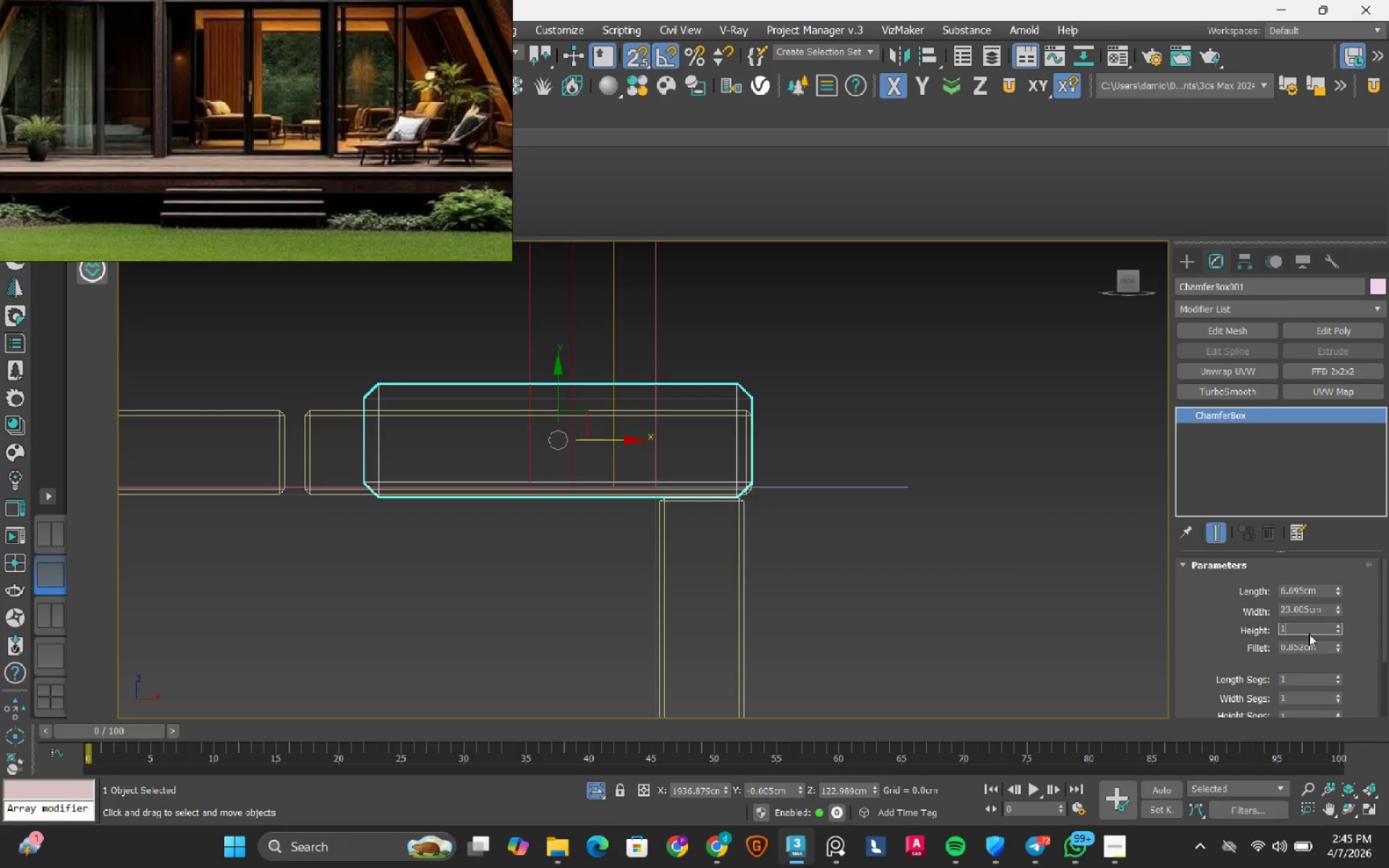 
key(Numpad0)
 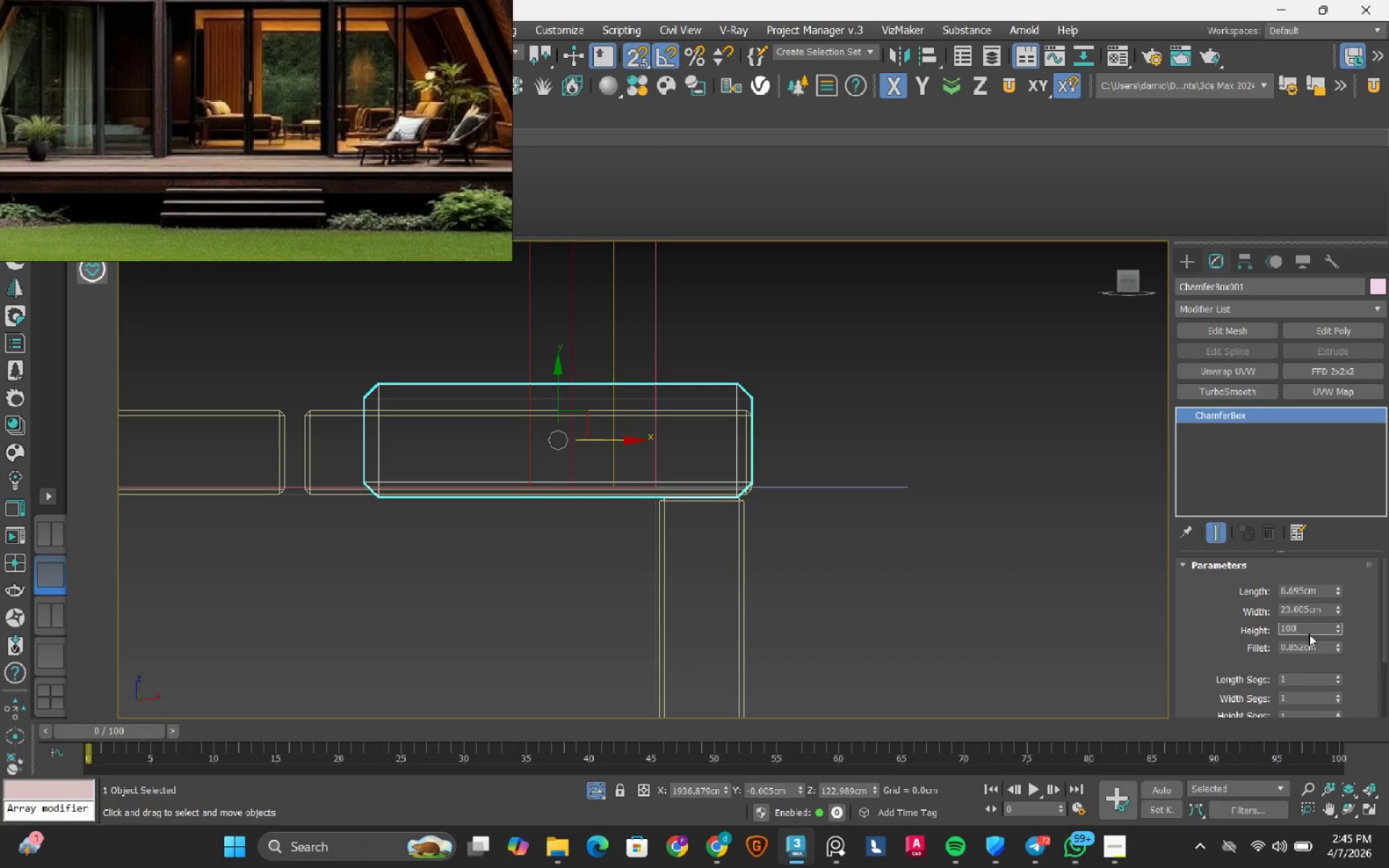 
key(Numpad0)
 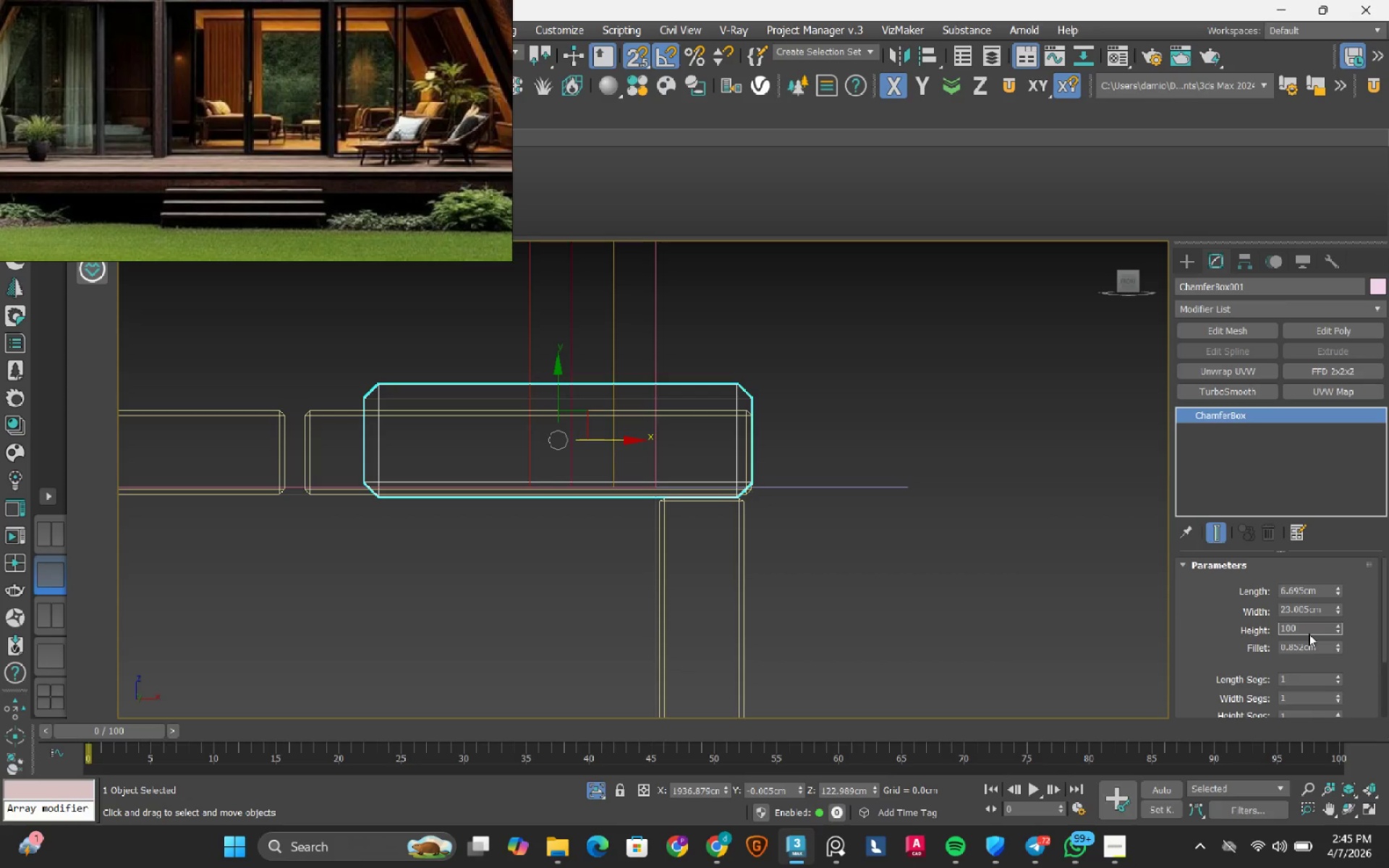 
key(NumpadEnter)
 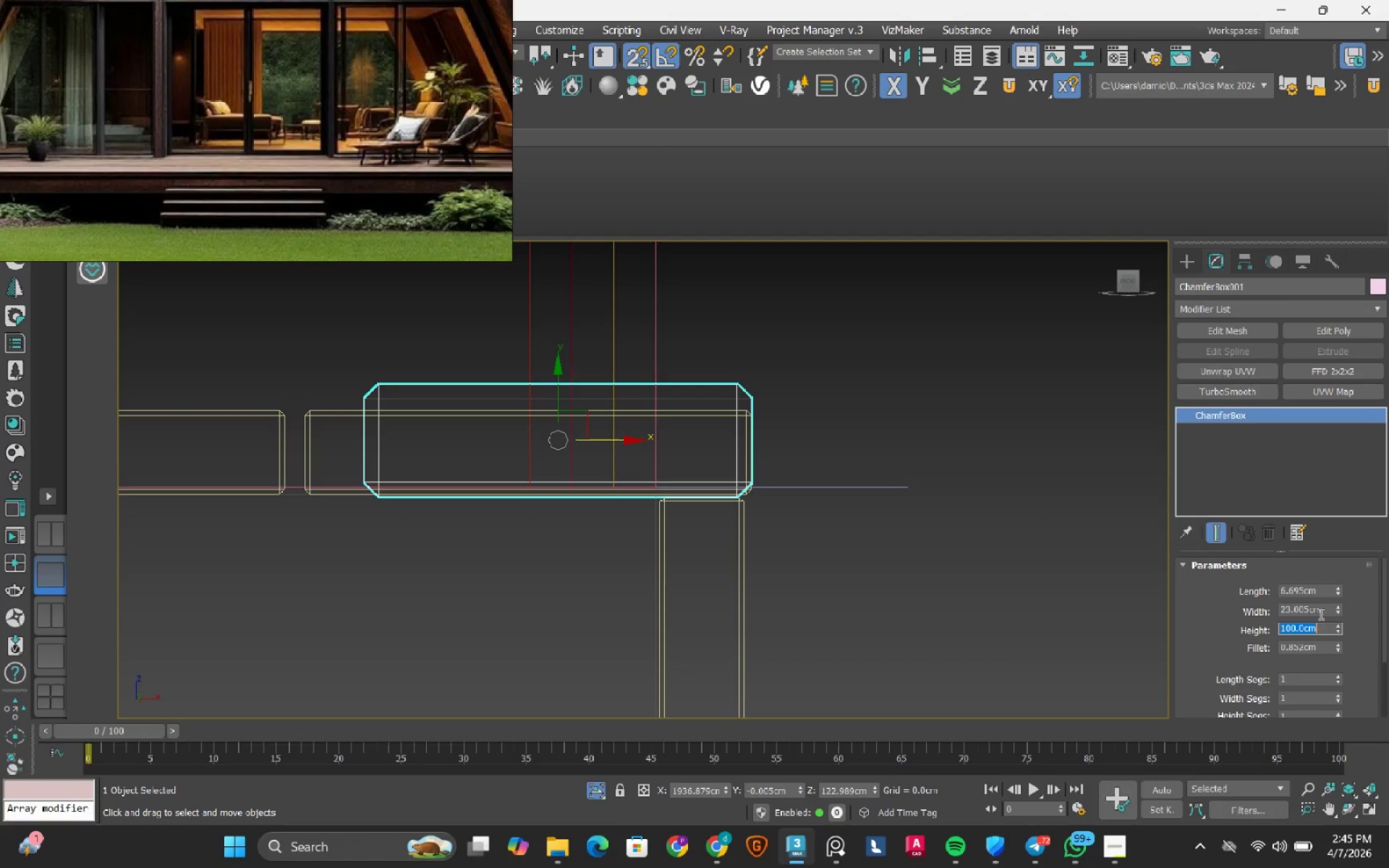 
double_click([1320, 613])
 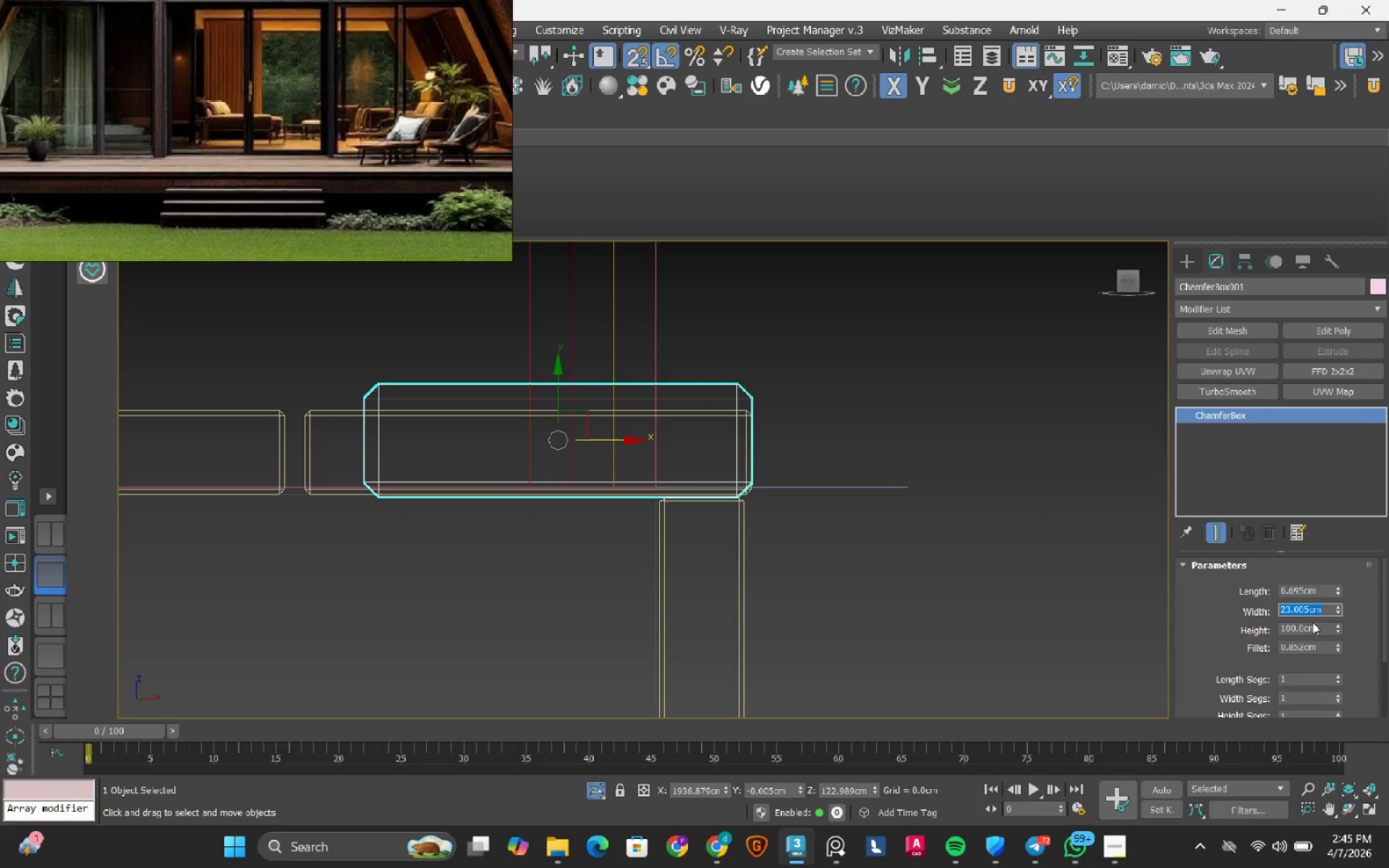 
left_click([1311, 627])
 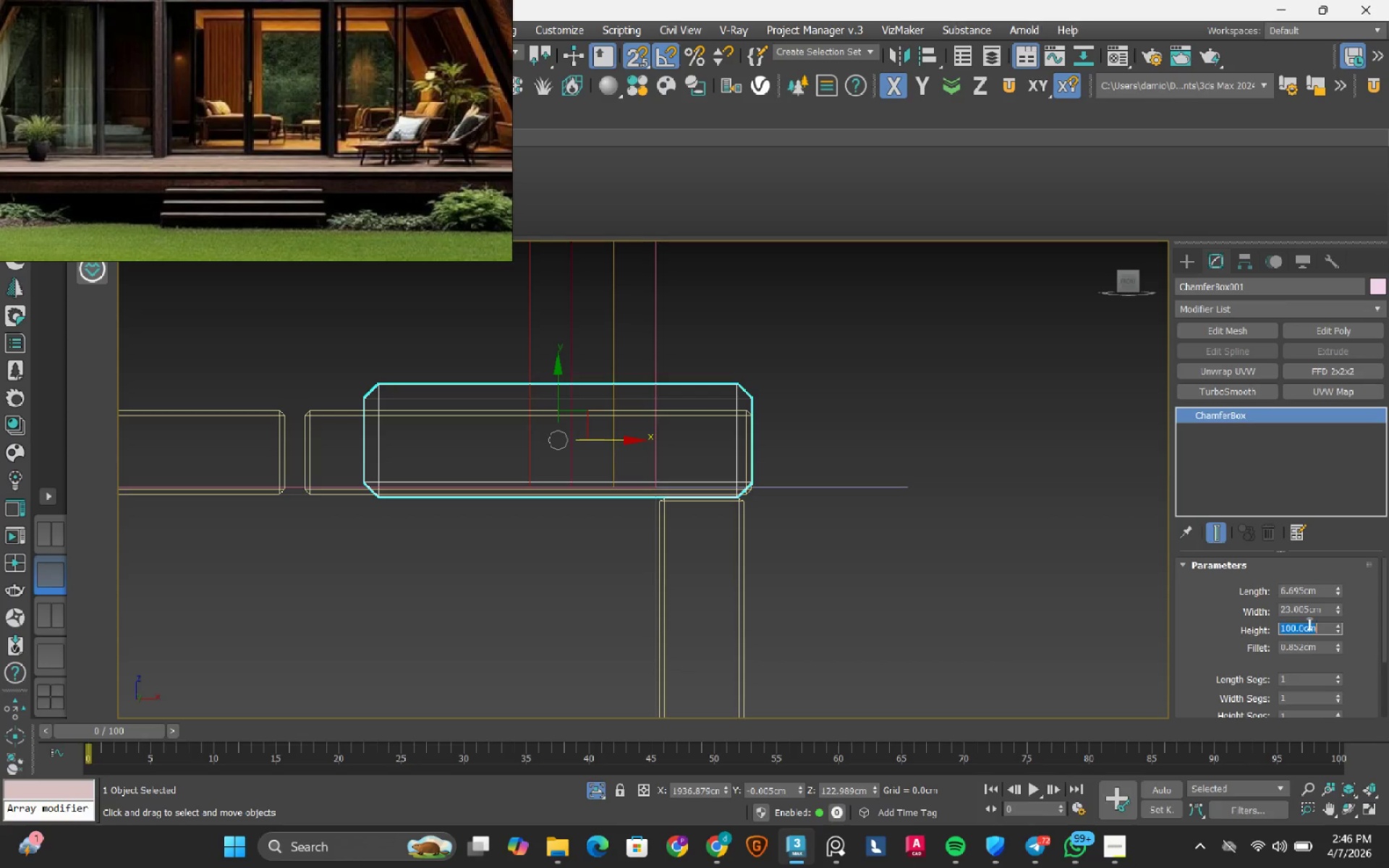 
left_click_drag(start_coordinate=[1311, 627], to_coordinate=[1305, 611])
 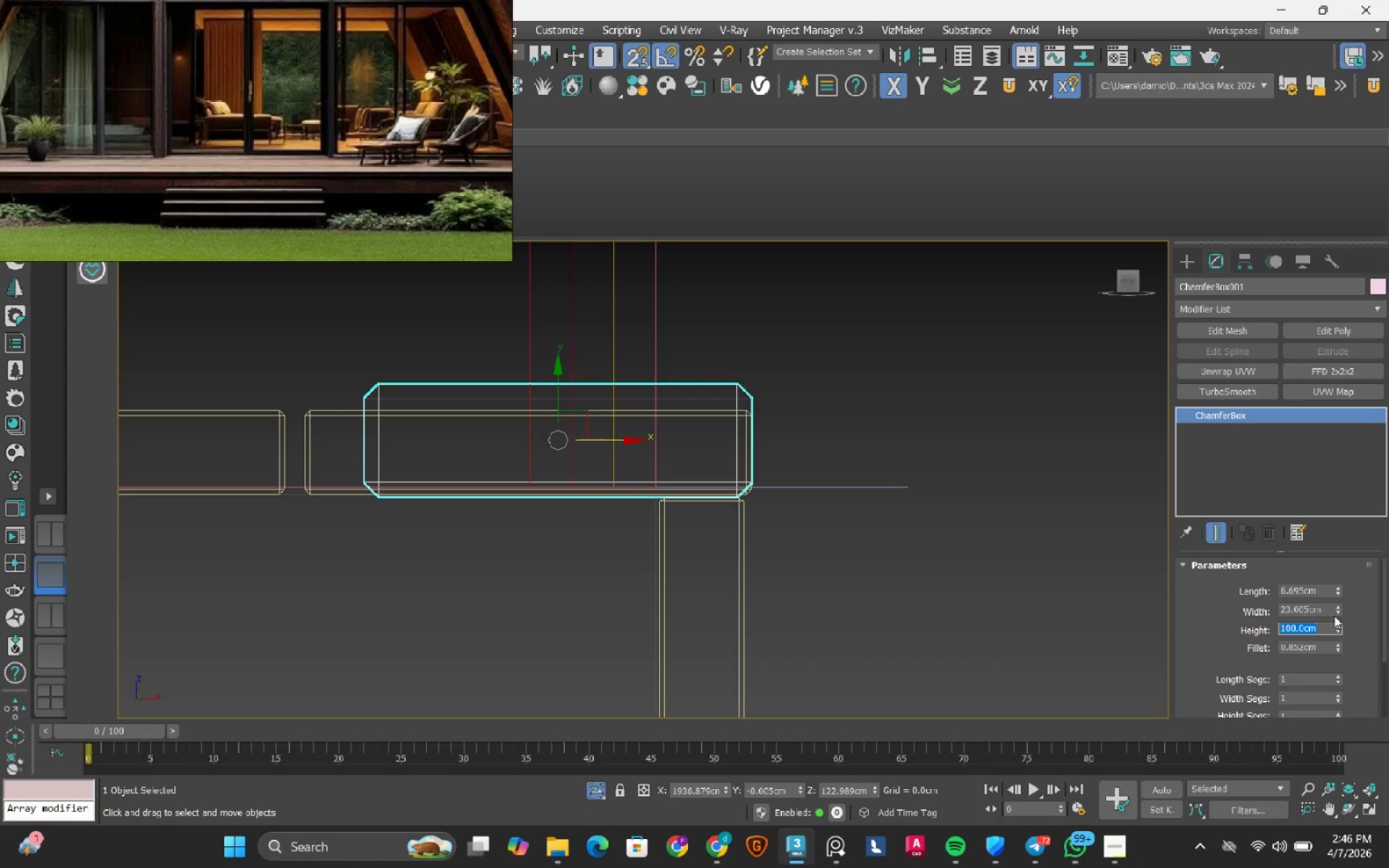 
key(Numpad8)
 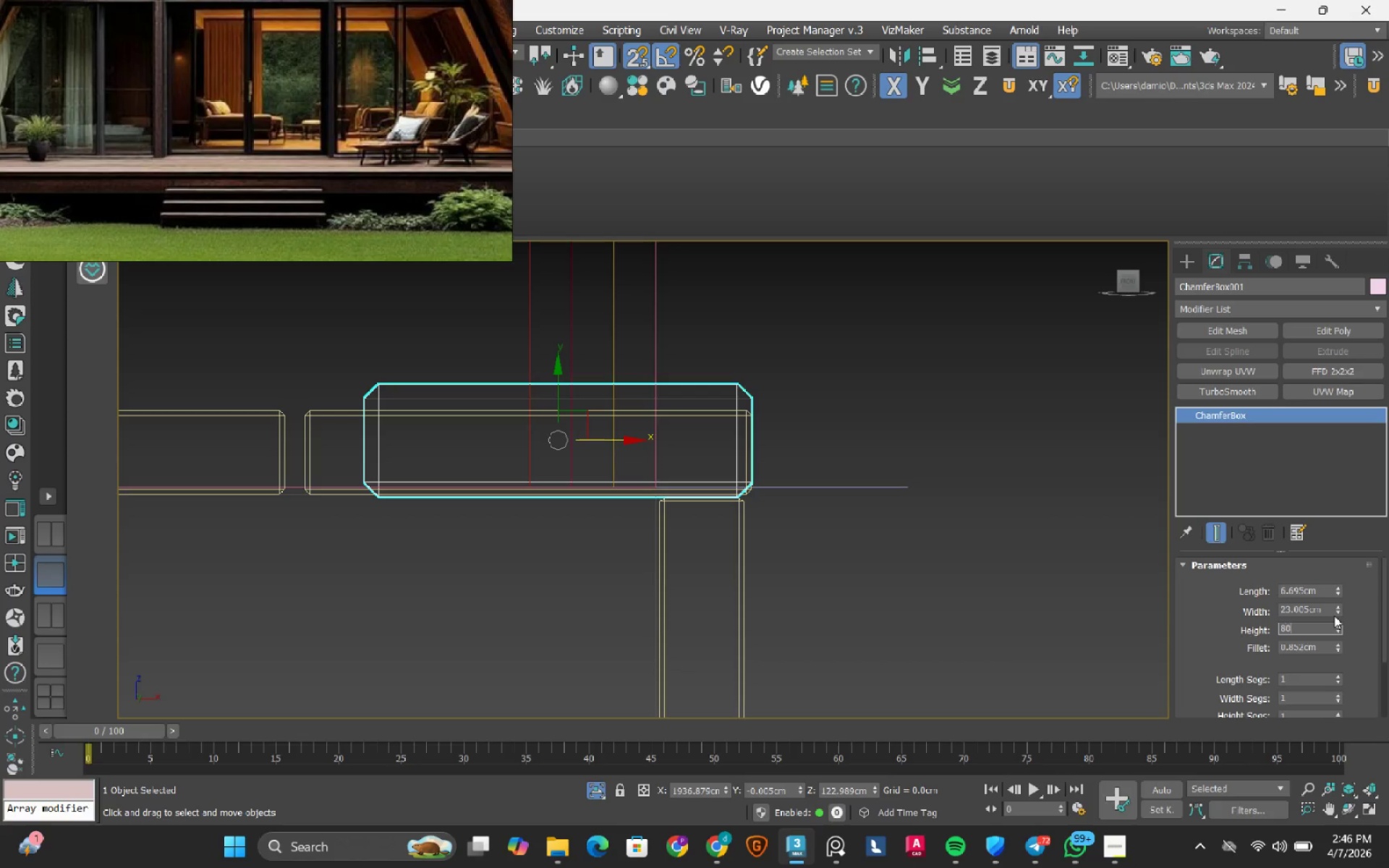 
key(Numpad0)
 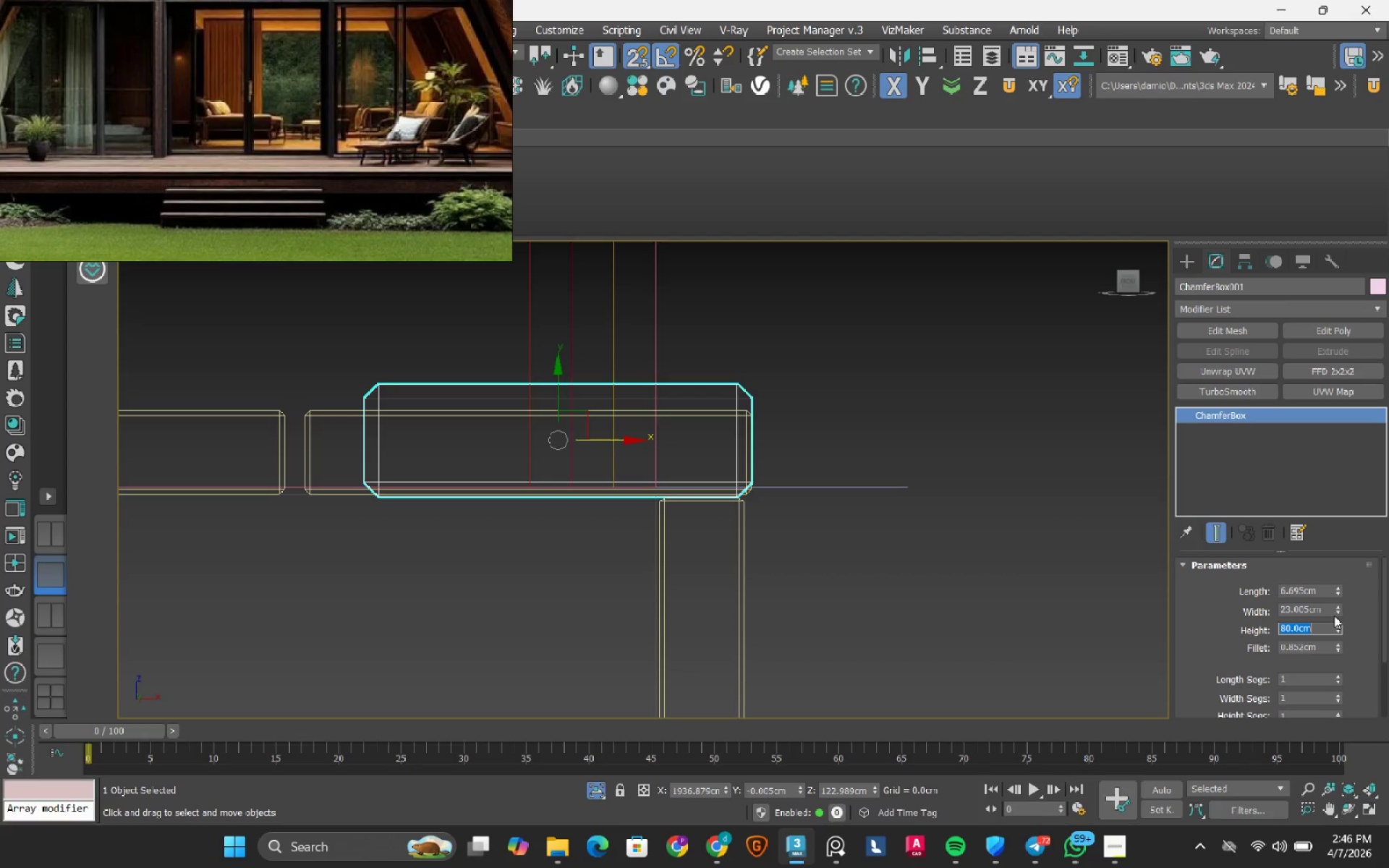 
key(NumpadEnter)
 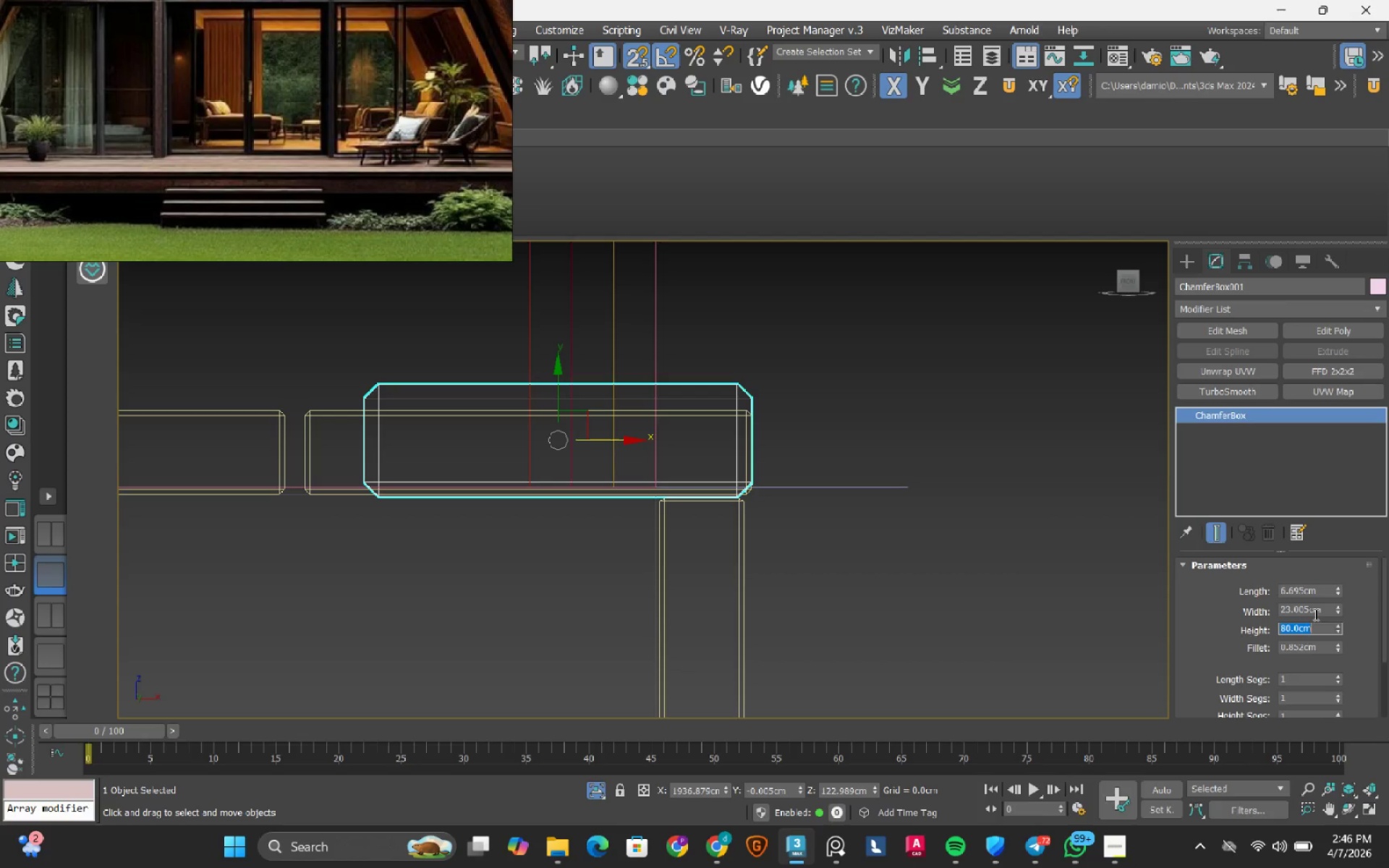 
double_click([1314, 614])
 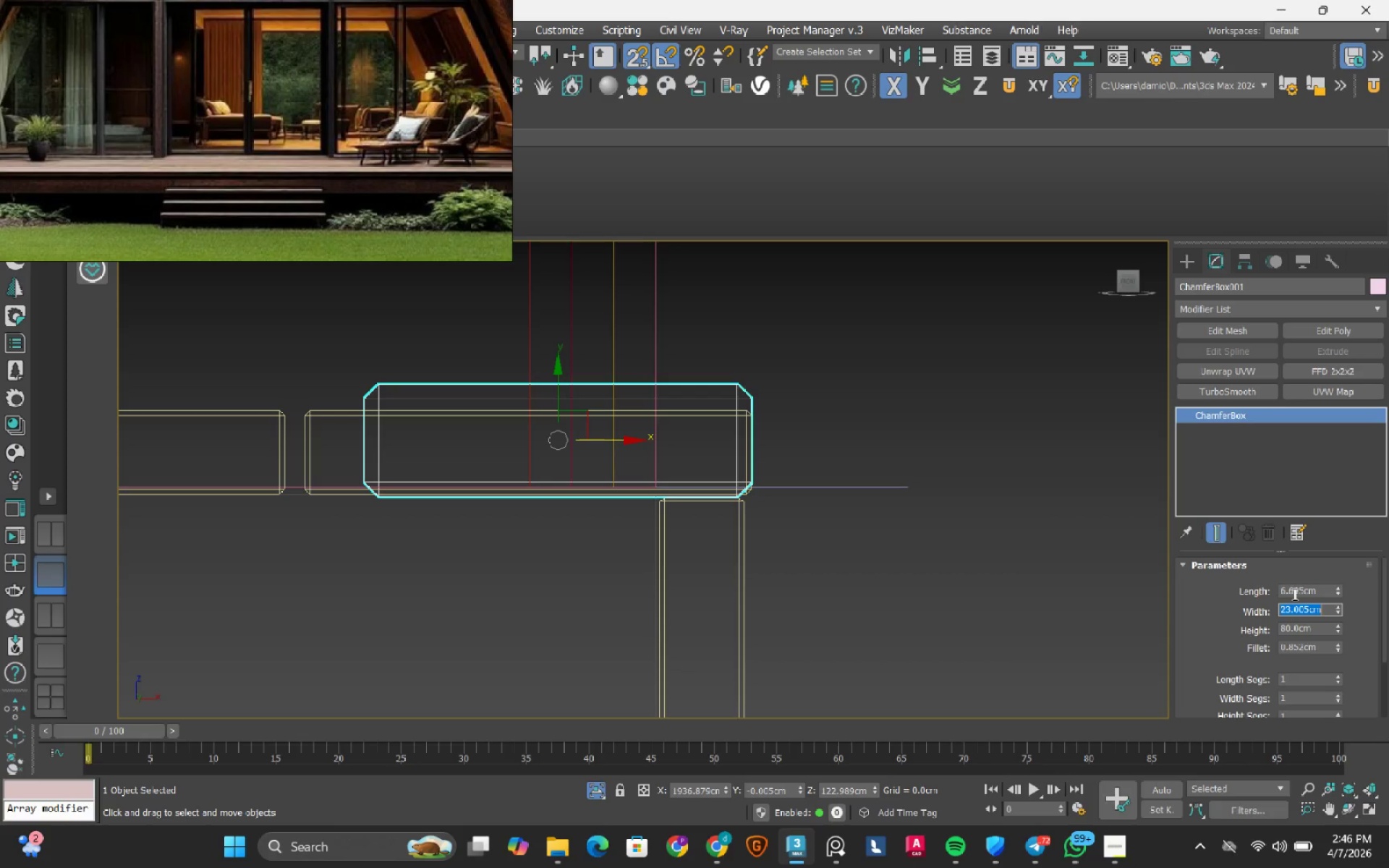 
double_click([1294, 594])
 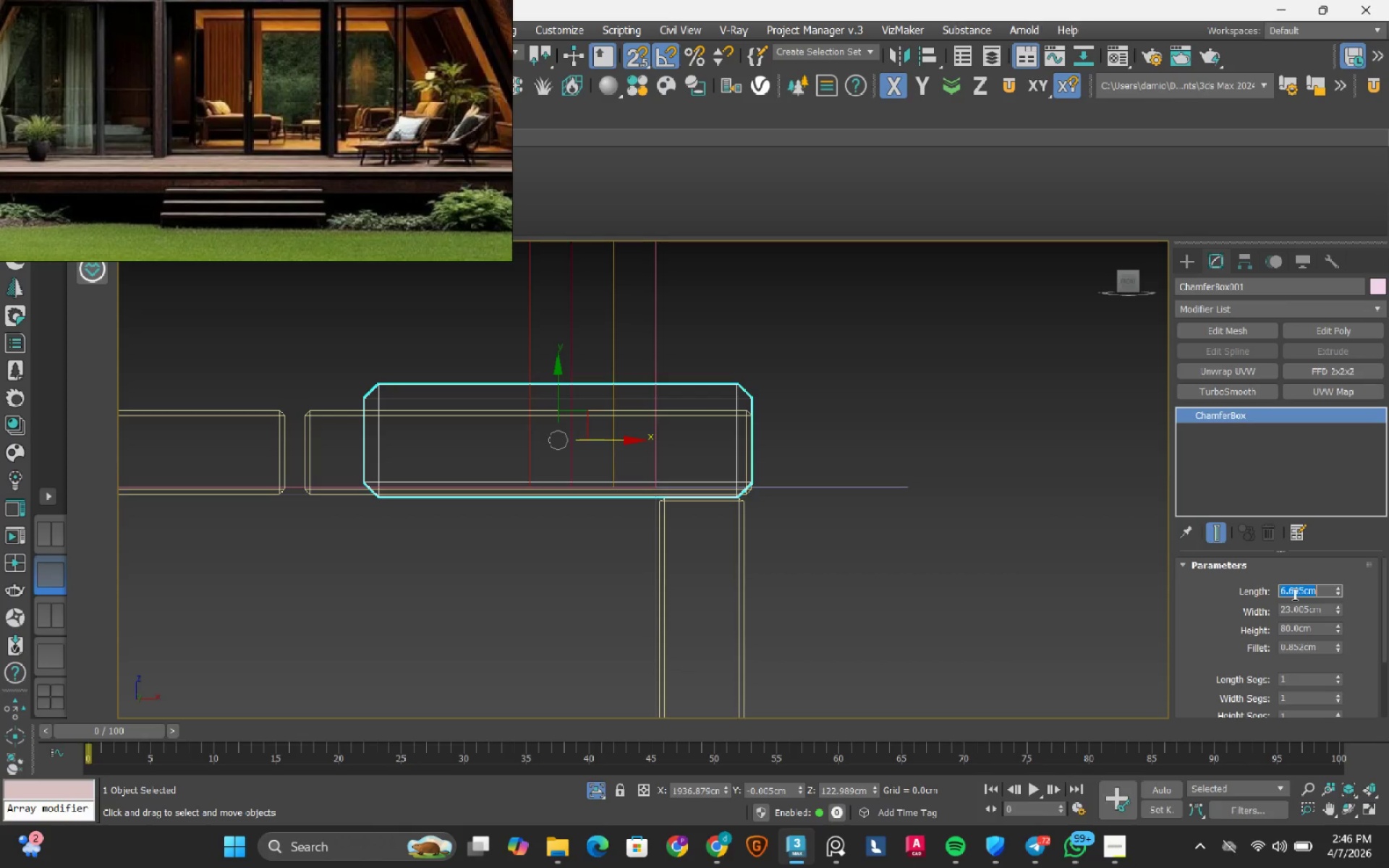 
key(Numpad3)
 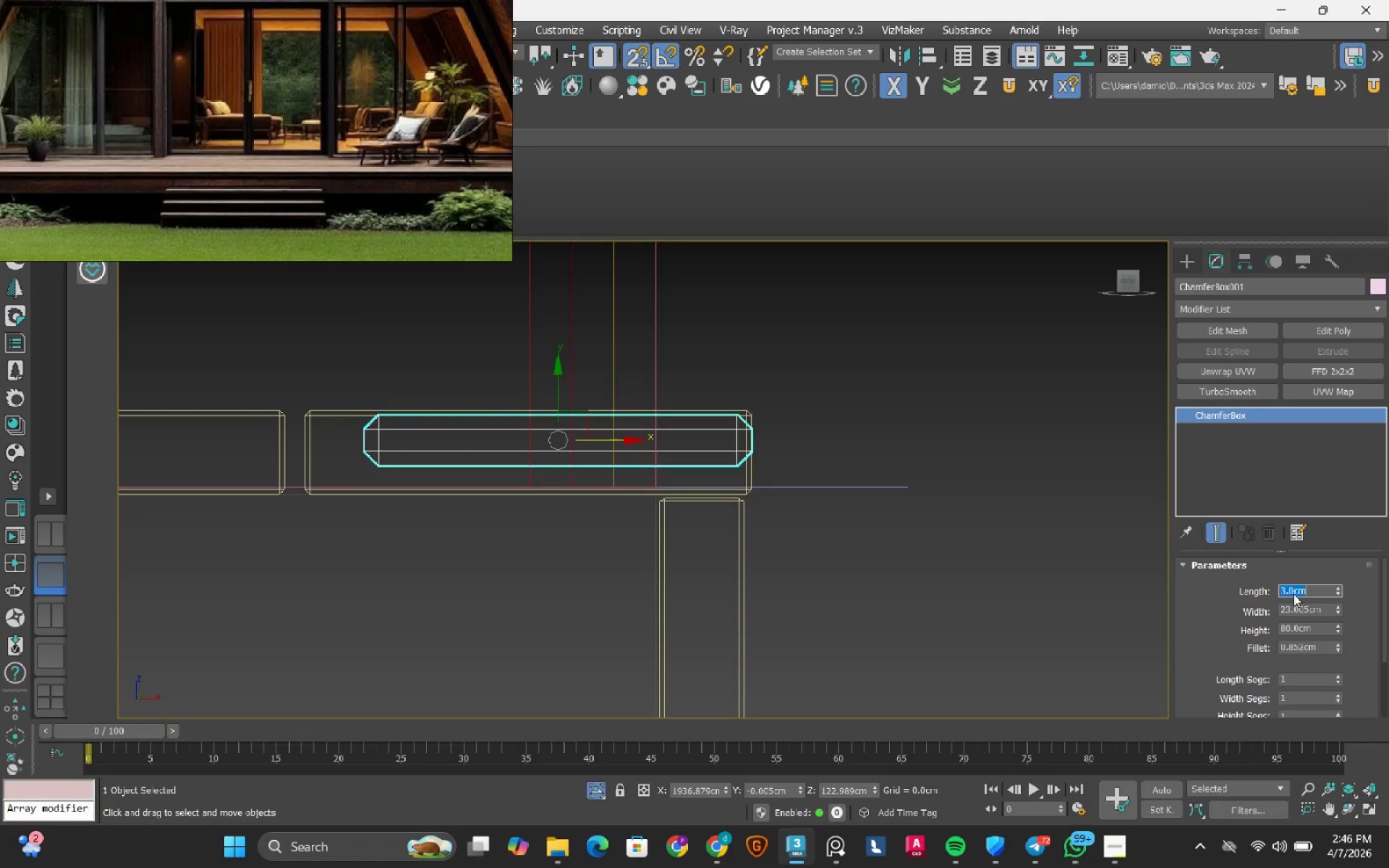 
key(NumpadEnter)
 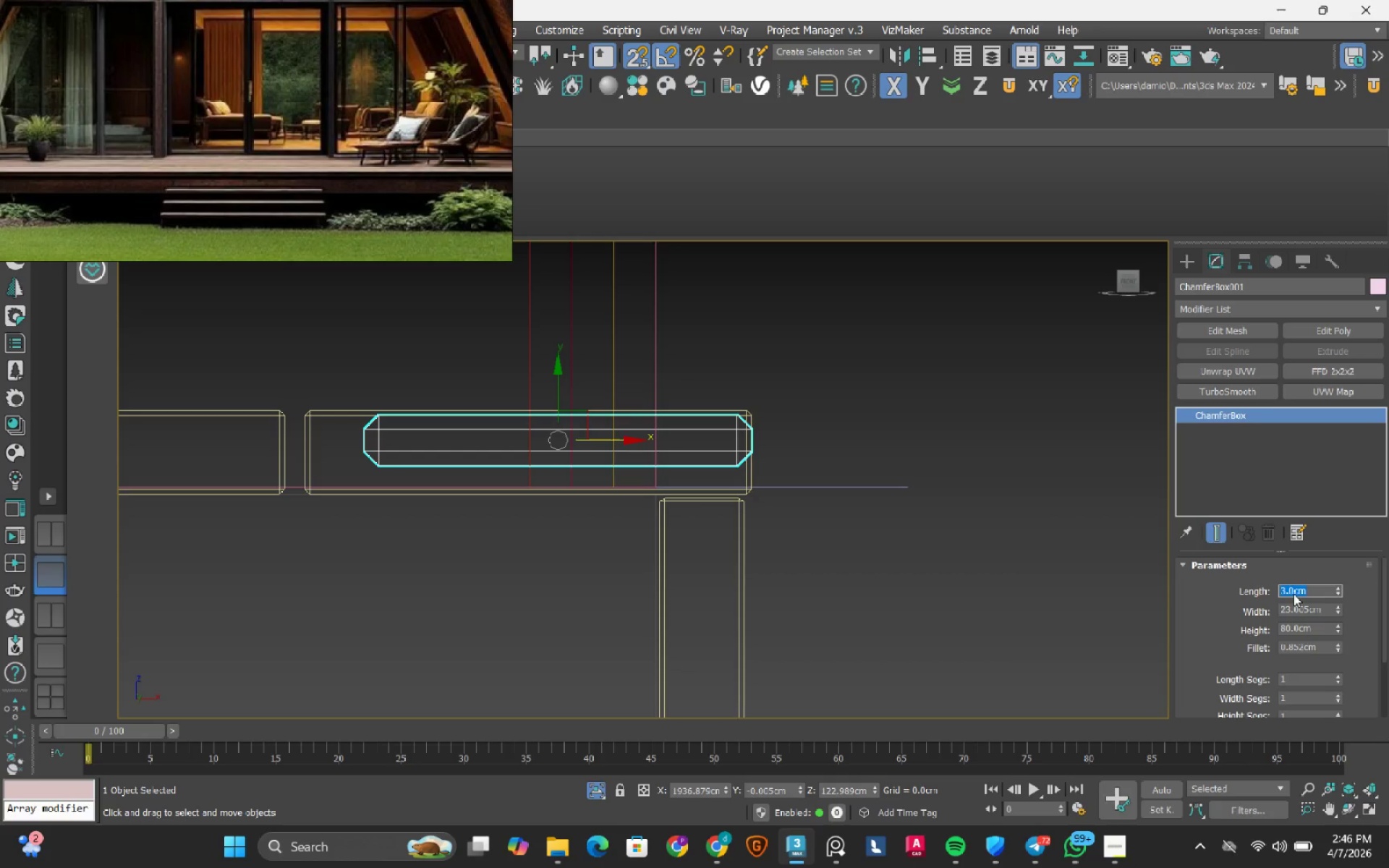 
key(Numpad5)
 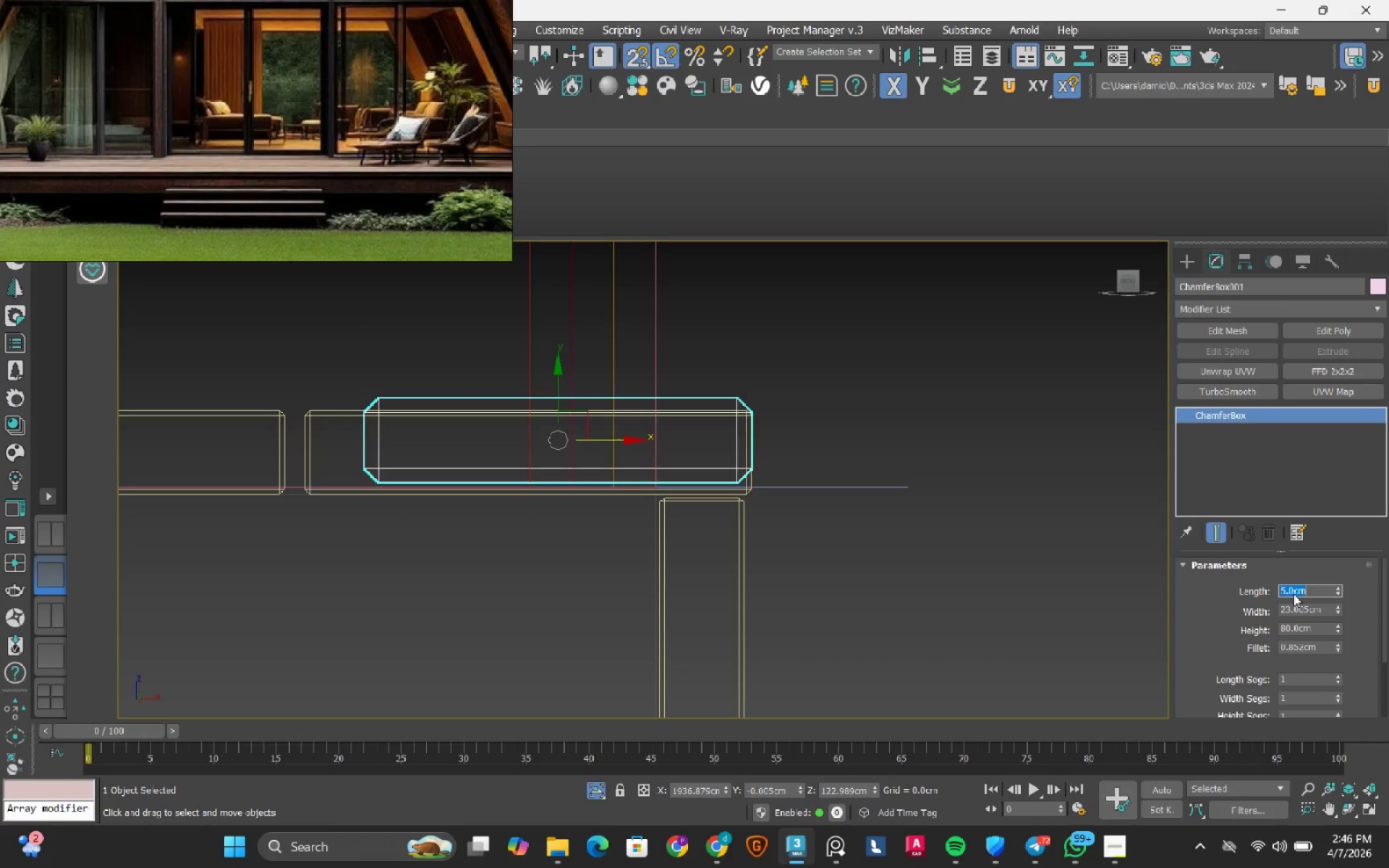 
key(NumpadEnter)
 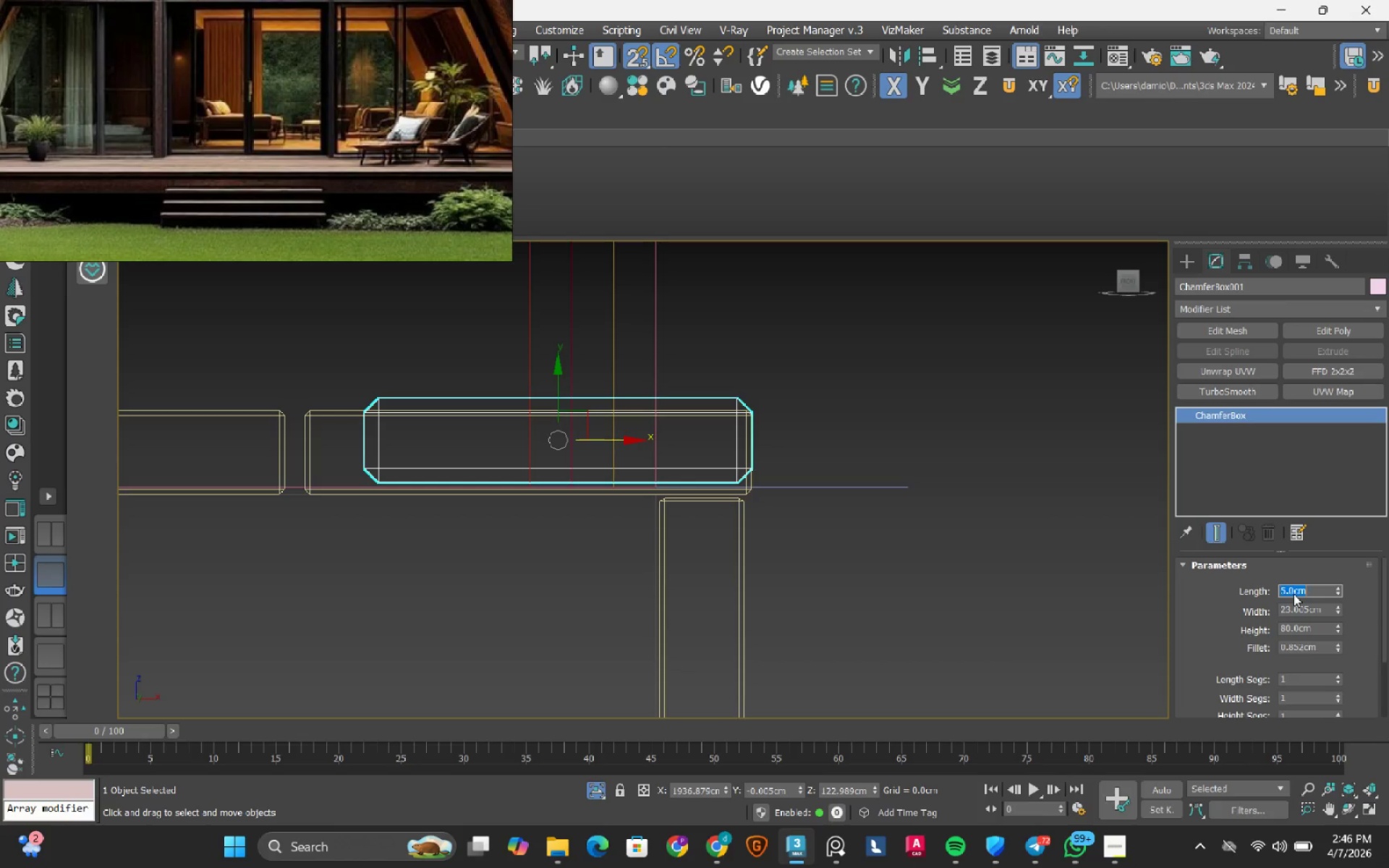 
key(Numpad4)
 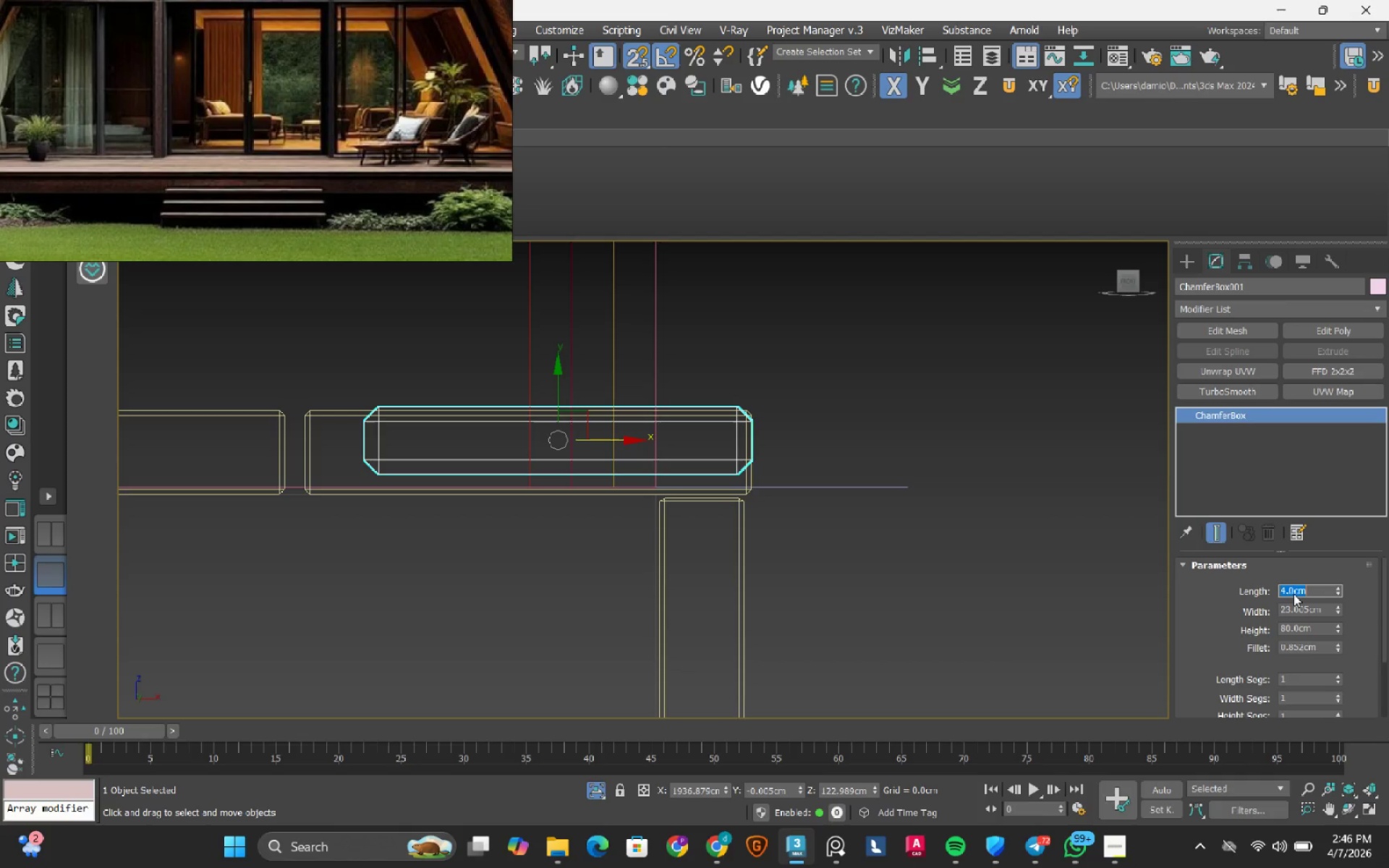 
key(NumpadEnter)
 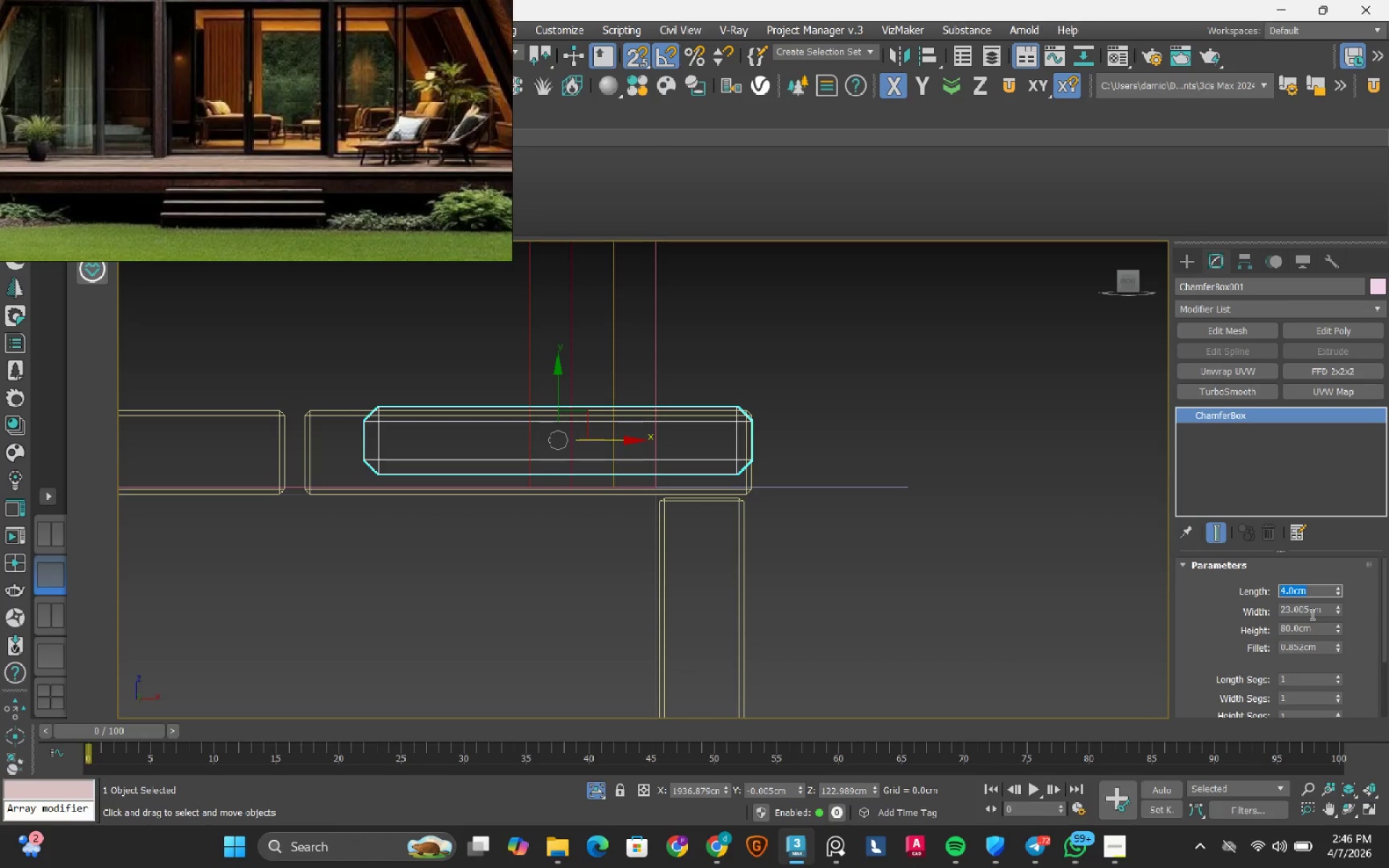 
double_click([1311, 613])
 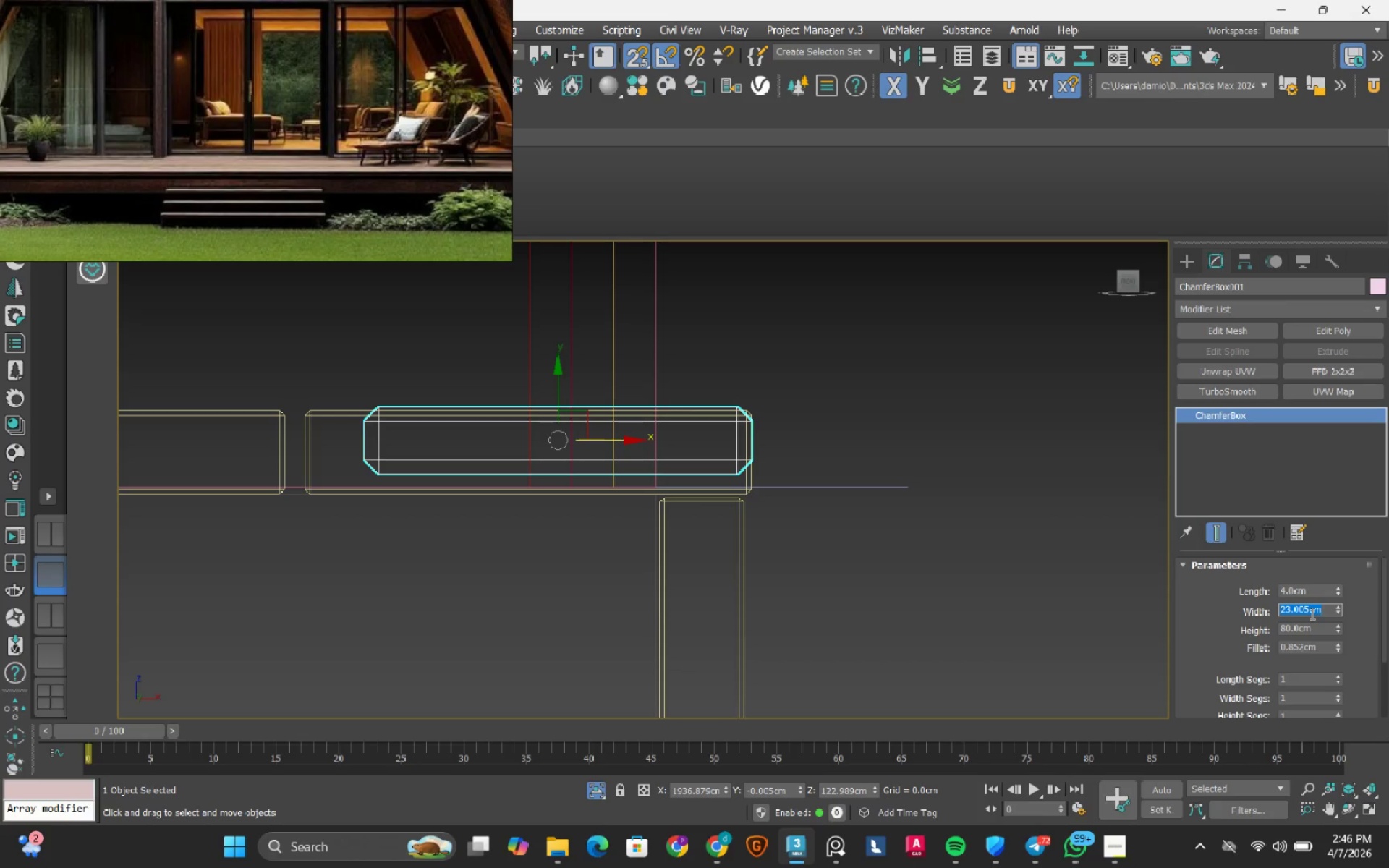 
key(Numpad2)
 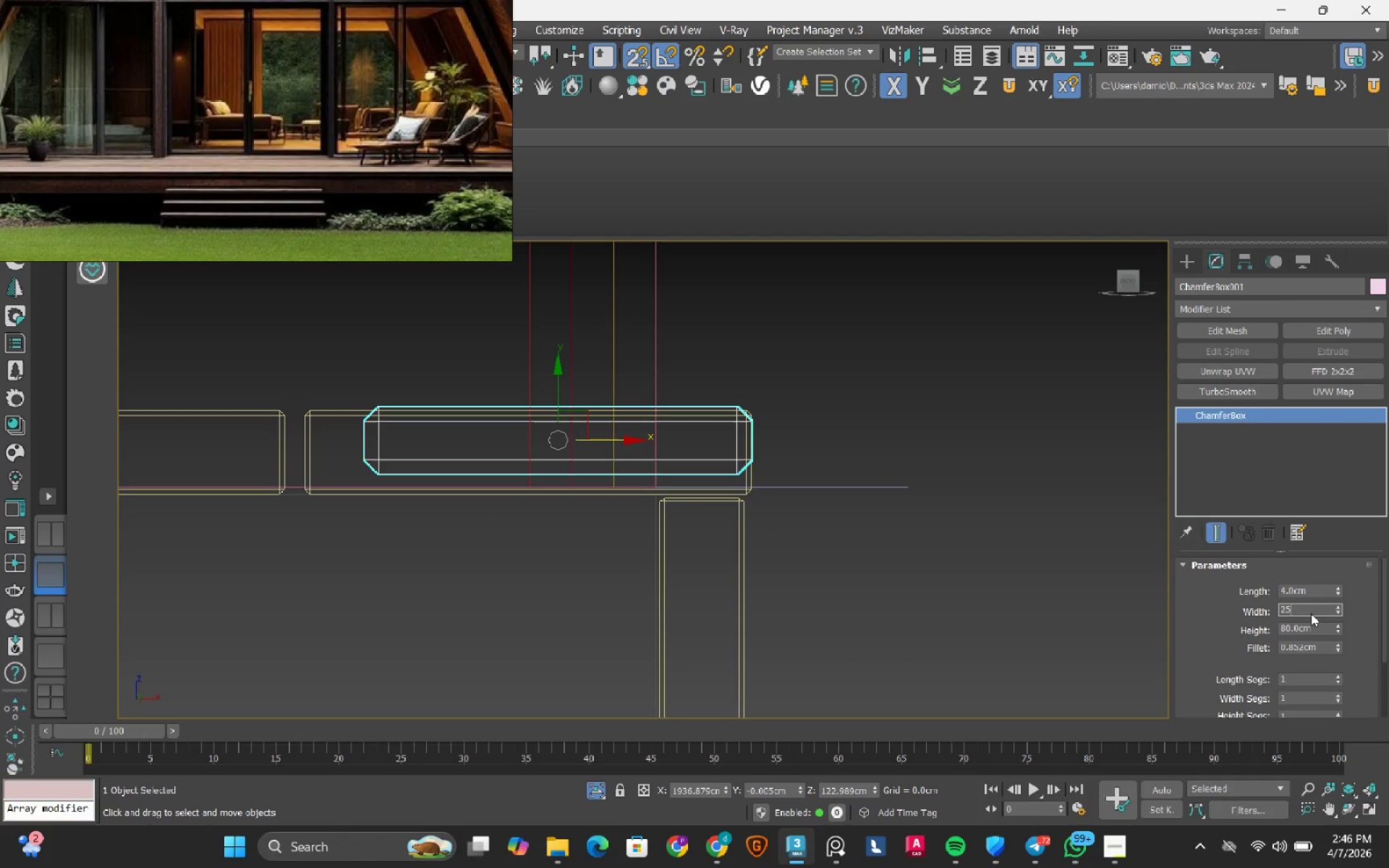 
key(Numpad5)
 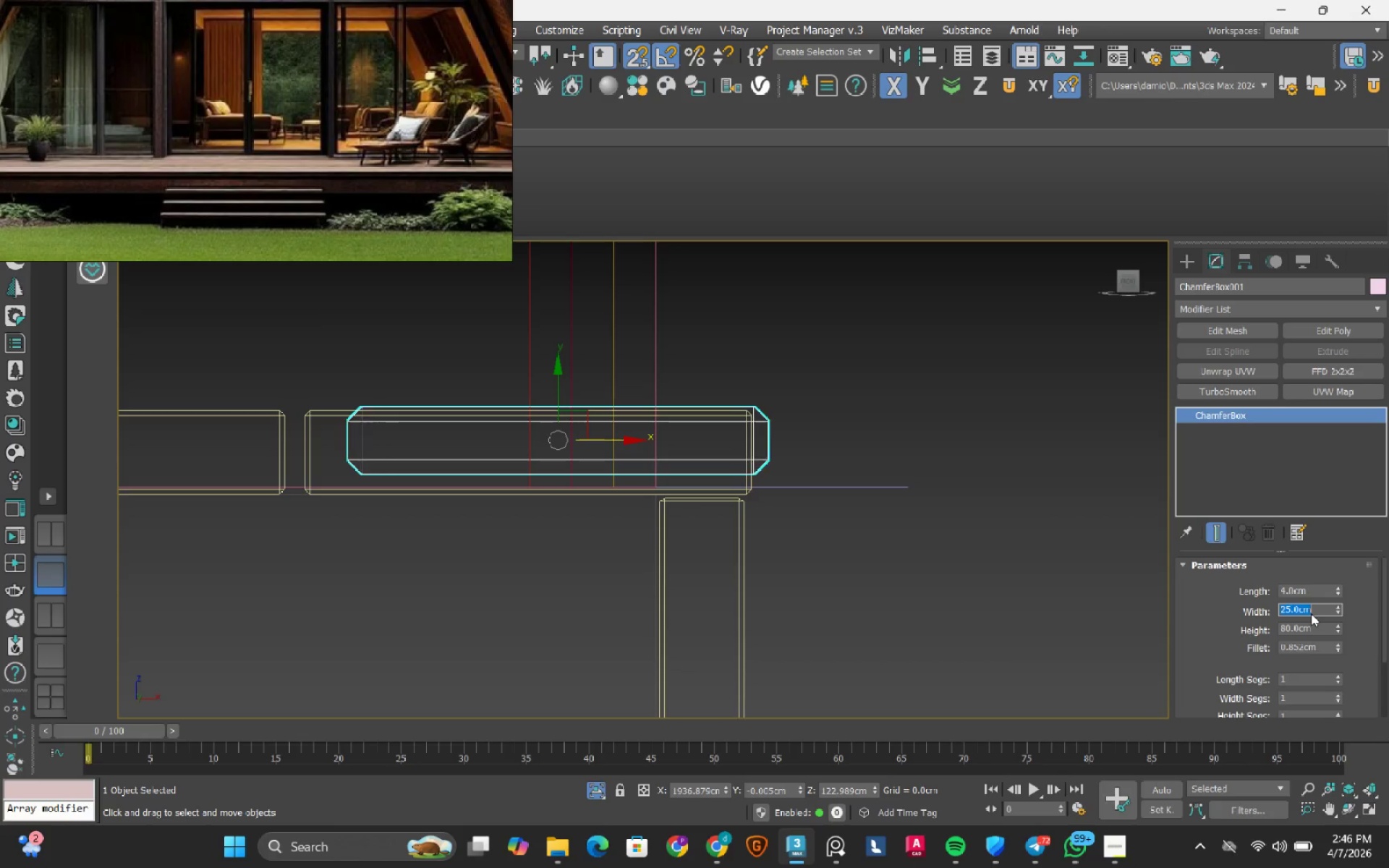 
key(NumpadEnter)
 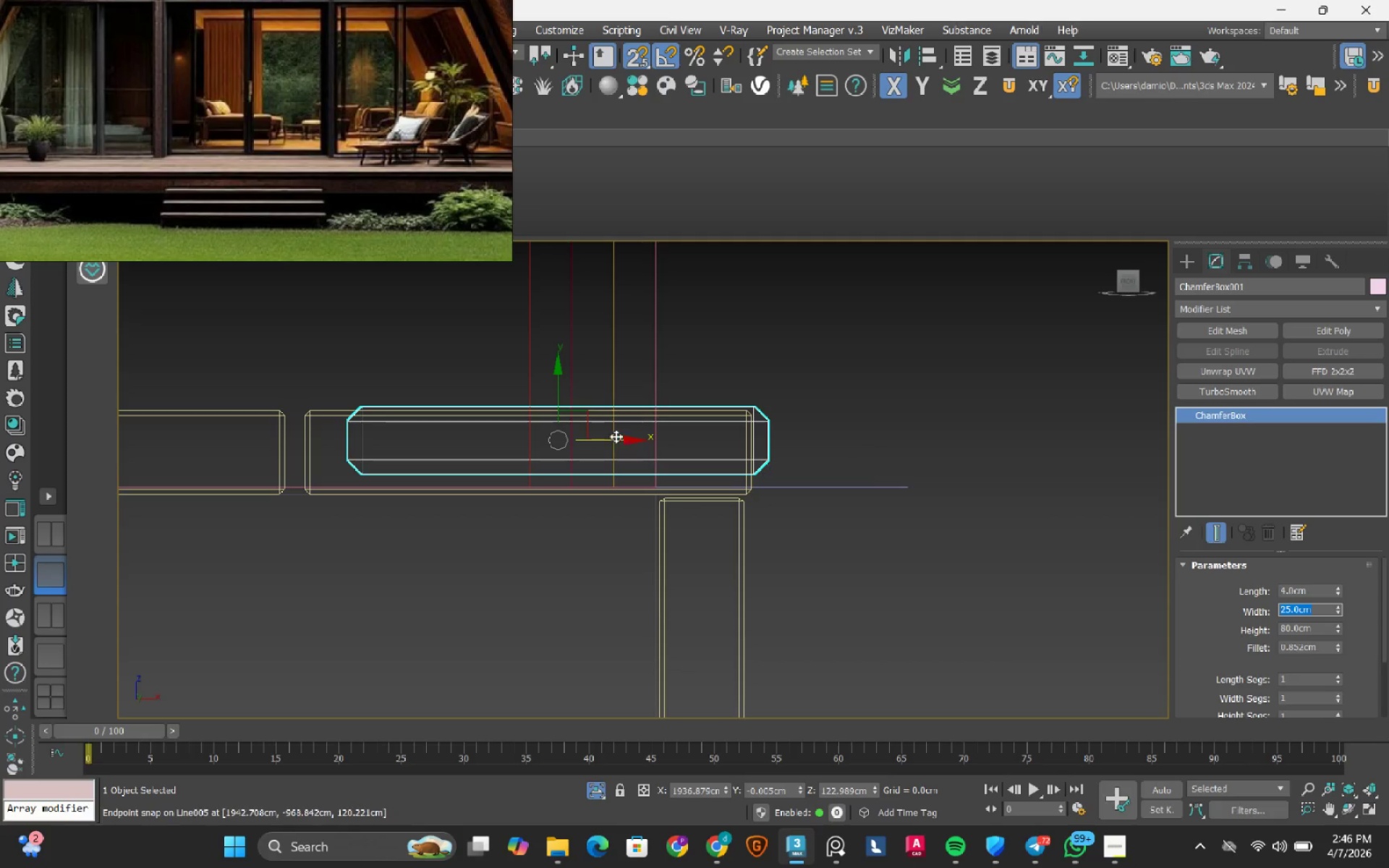 
scroll: coordinate [594, 435], scroll_direction: up, amount: 1.0
 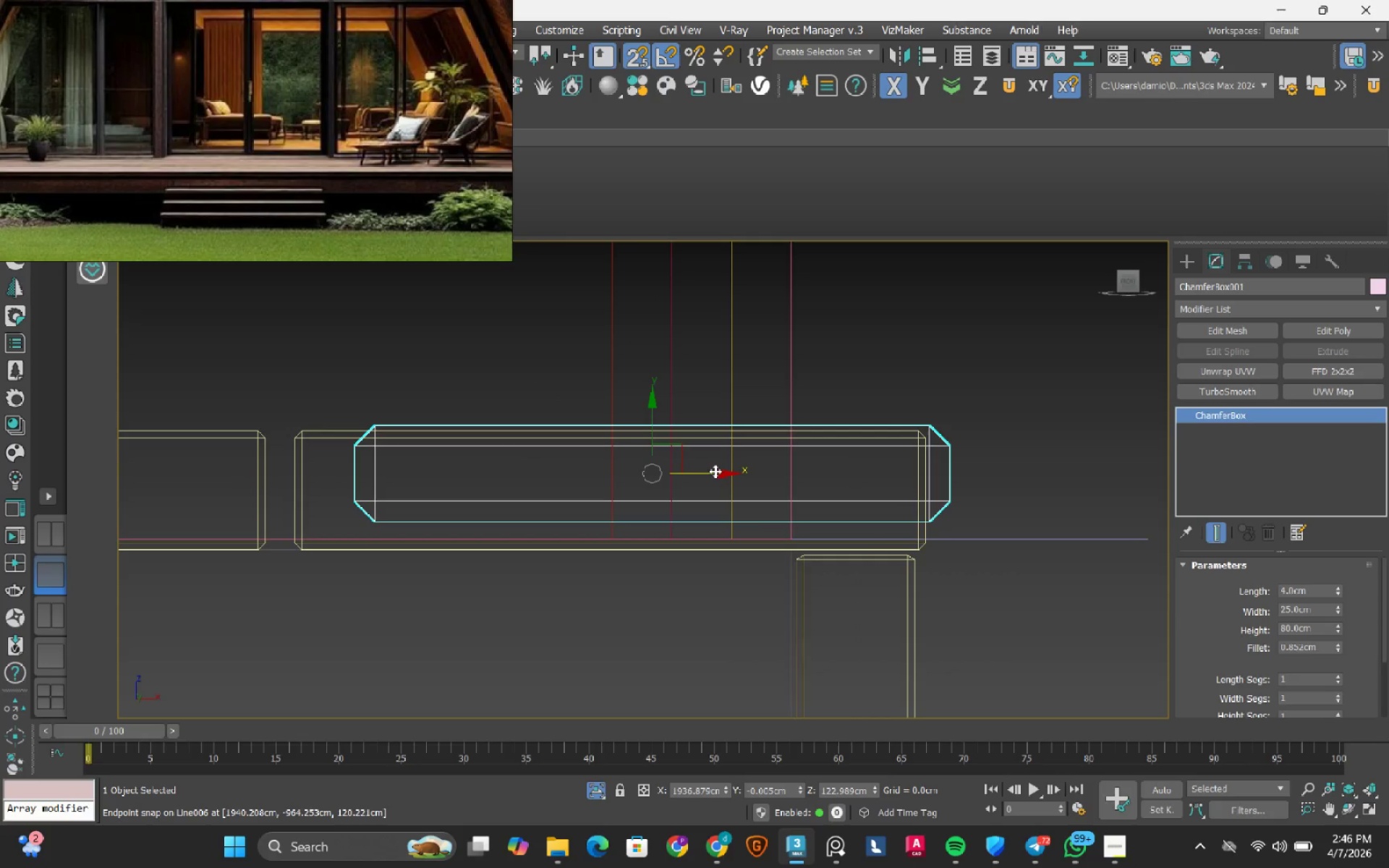 
left_click_drag(start_coordinate=[704, 475], to_coordinate=[606, 427])
 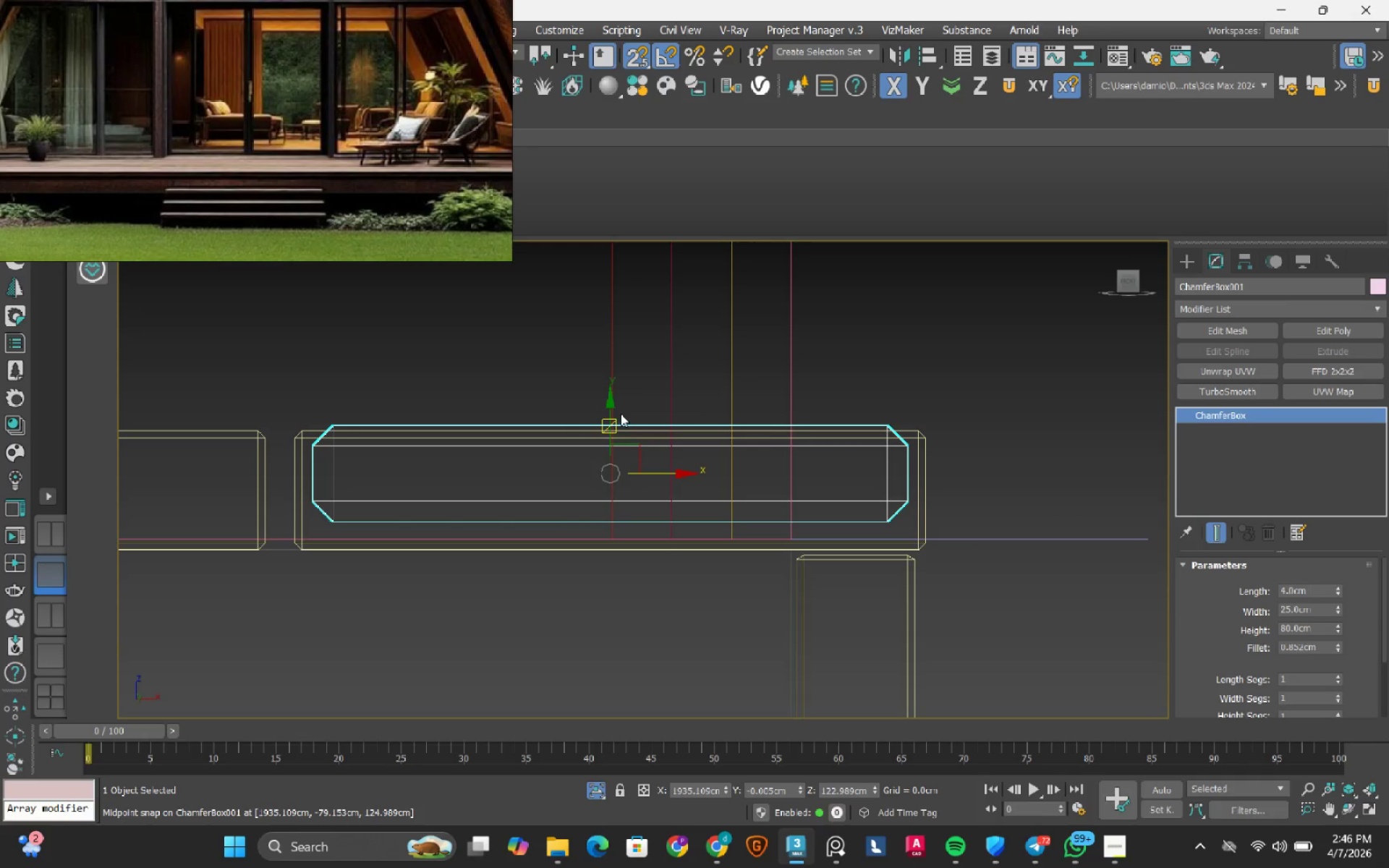 
left_click_drag(start_coordinate=[612, 400], to_coordinate=[931, 485])
 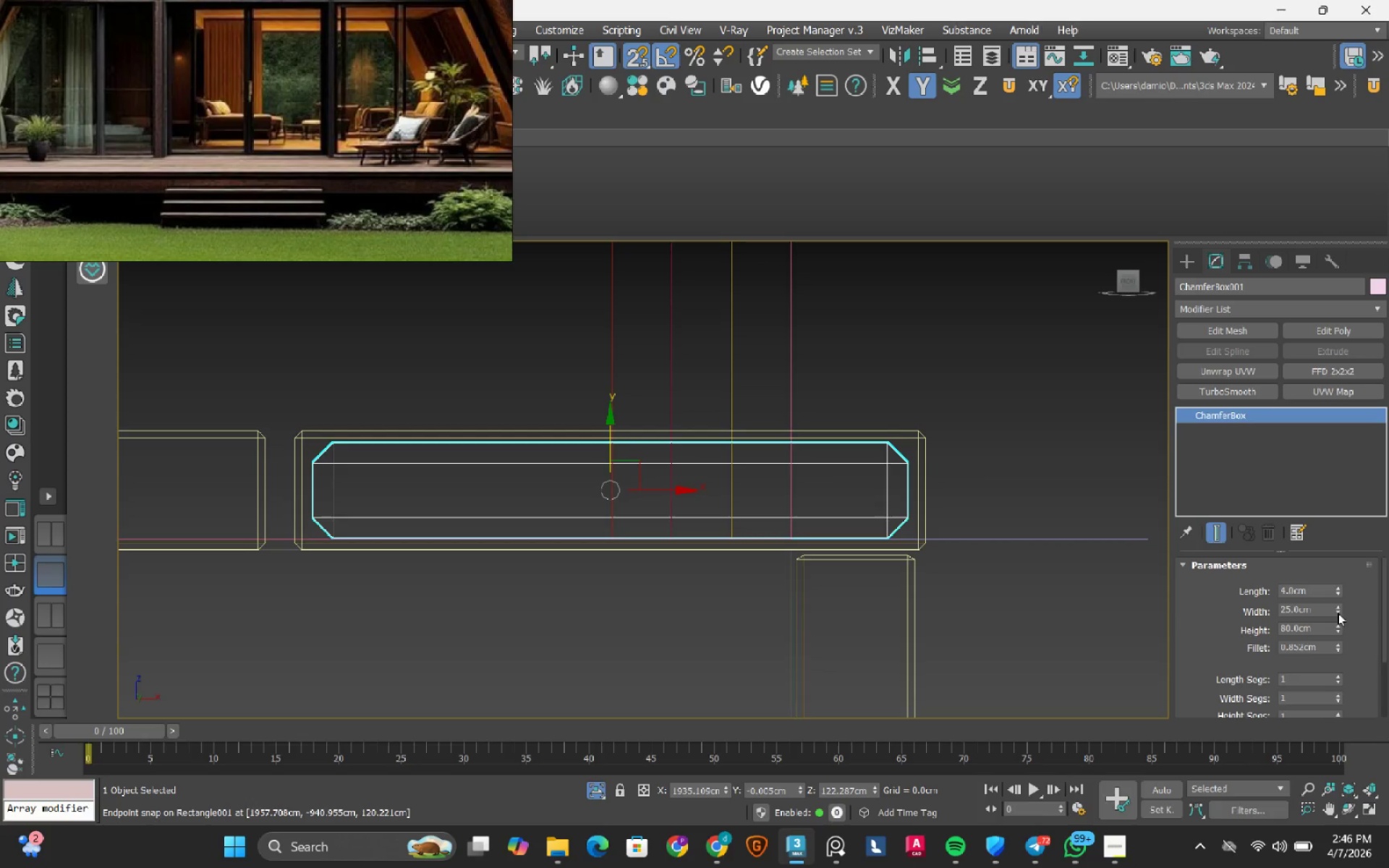 
double_click([1318, 608])
 